 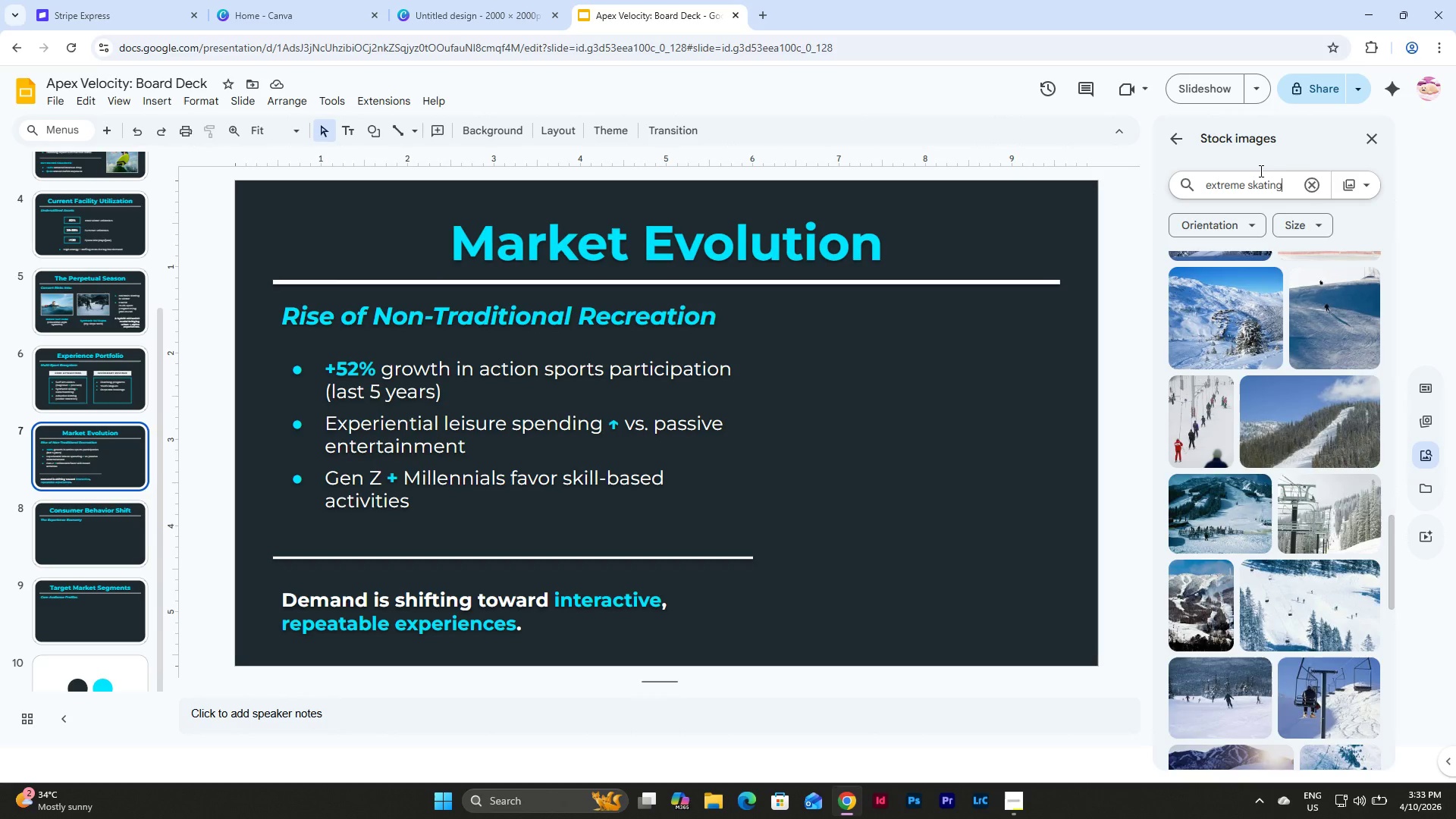 
key(Enter)
 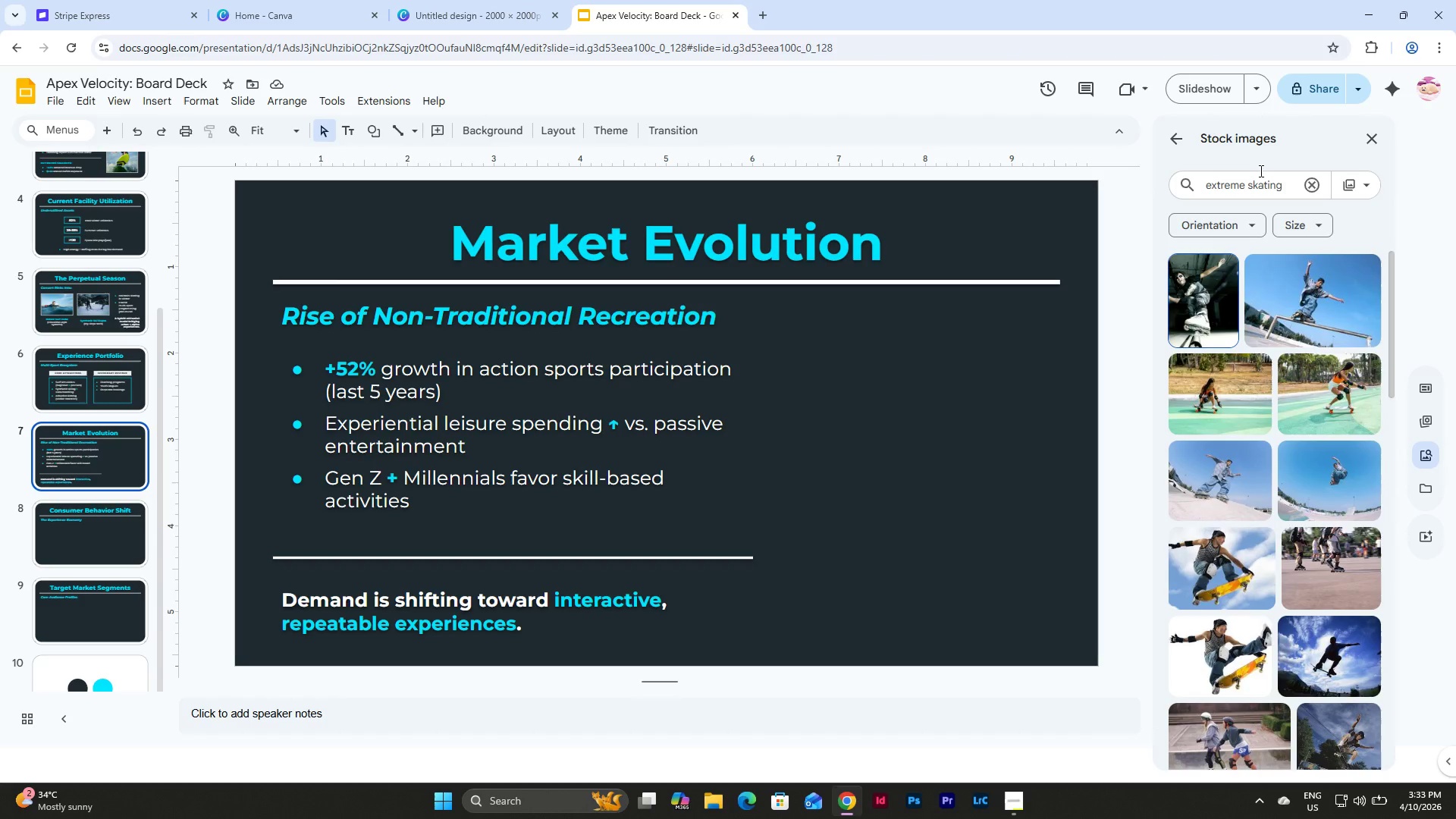 
wait(19.56)
 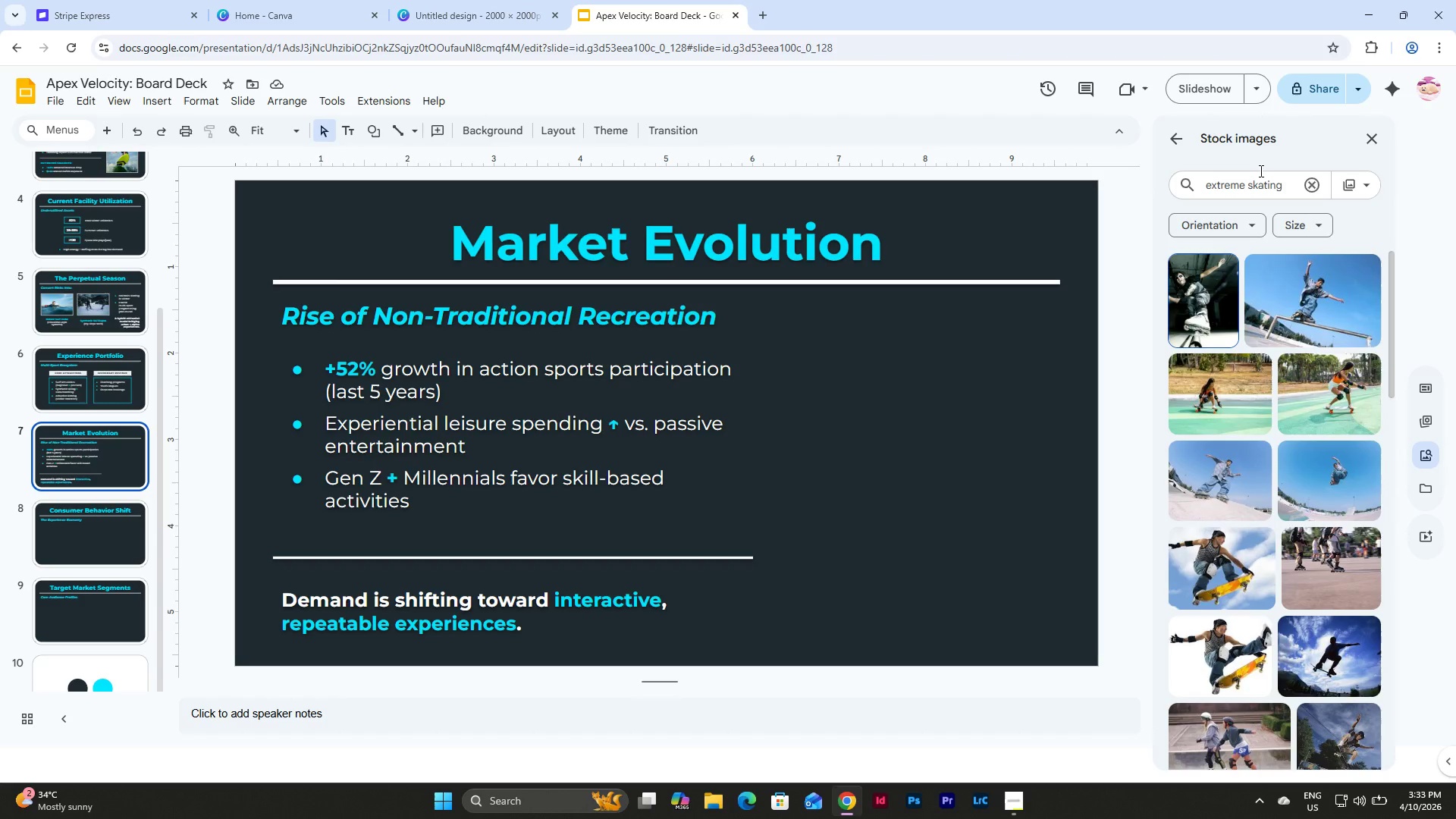 
scroll: coordinate [1265, 338], scroll_direction: down, amount: 7.0
 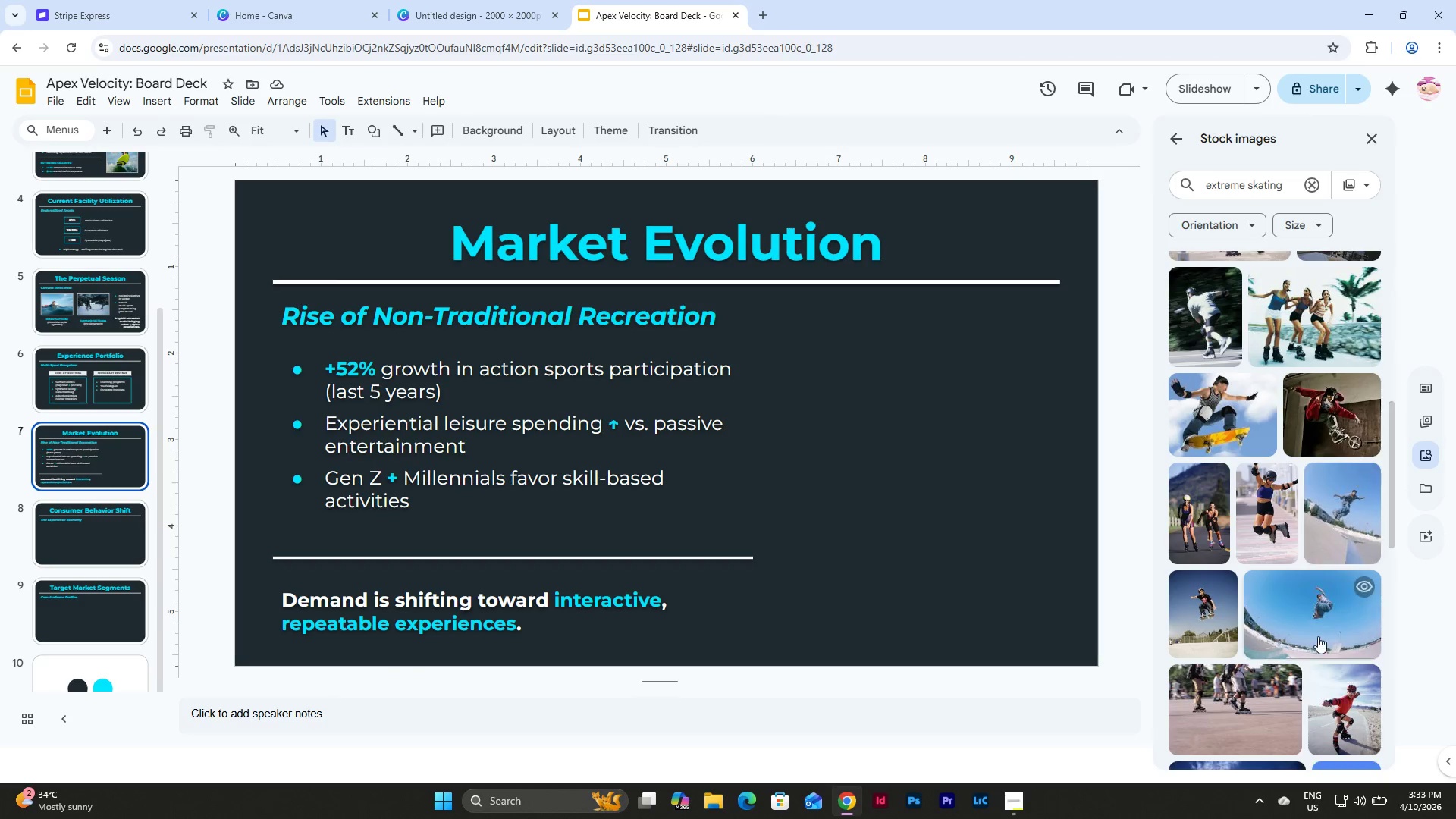 
left_click([1316, 637])
 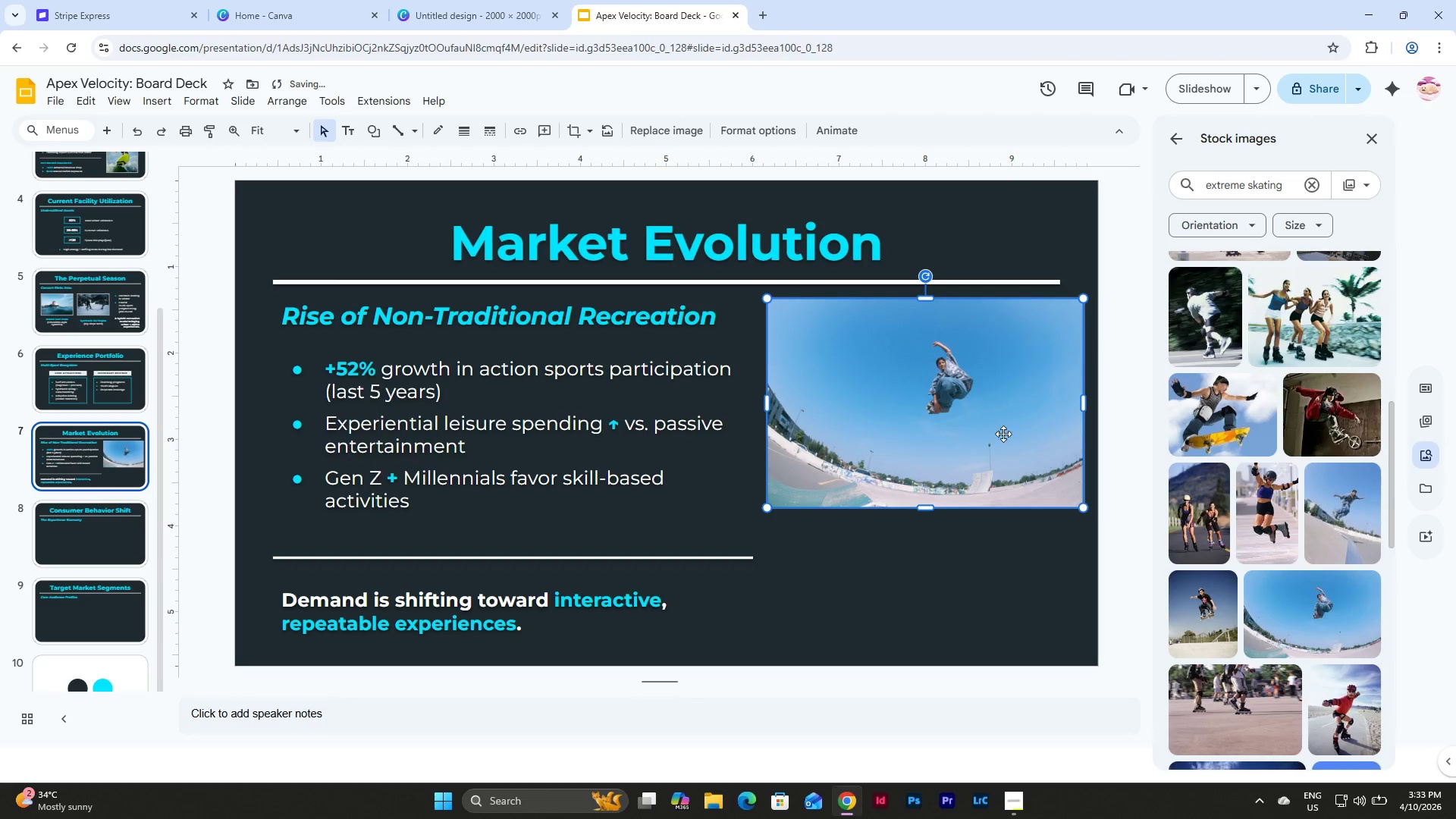 
left_click_drag(start_coordinate=[963, 405], to_coordinate=[941, 405])
 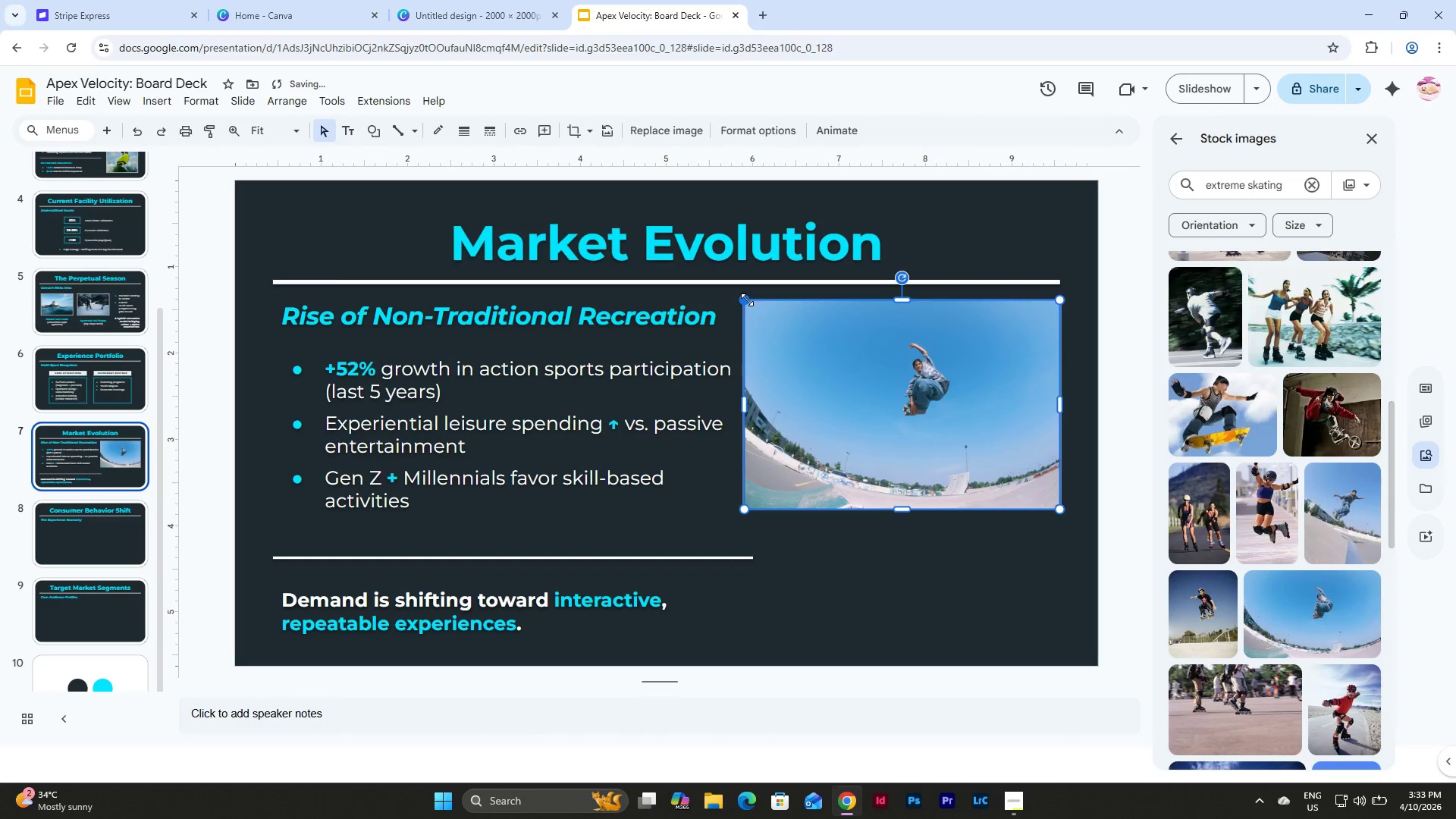 
left_click_drag(start_coordinate=[747, 300], to_coordinate=[814, 346])
 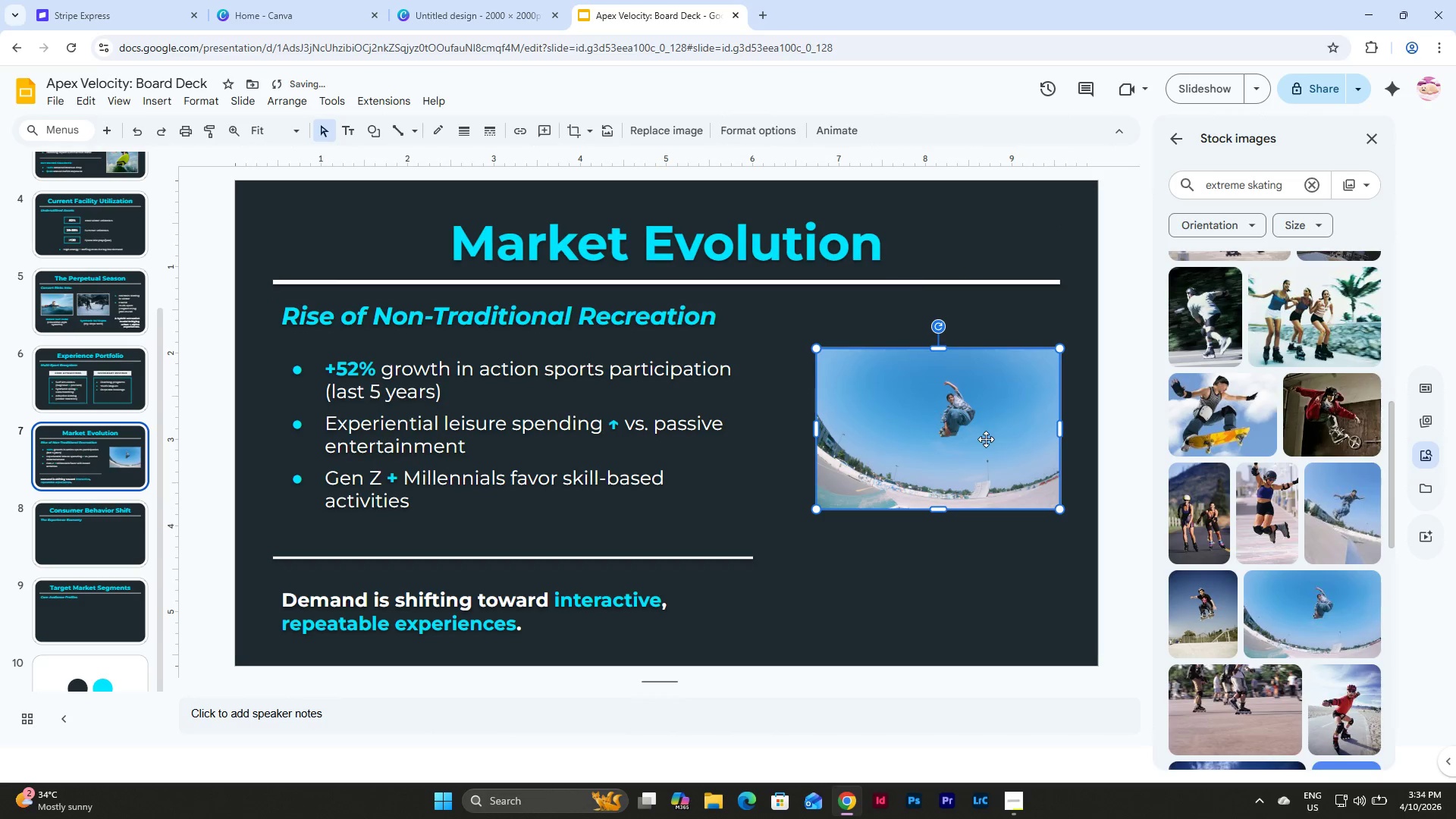 
left_click_drag(start_coordinate=[987, 439], to_coordinate=[967, 549])
 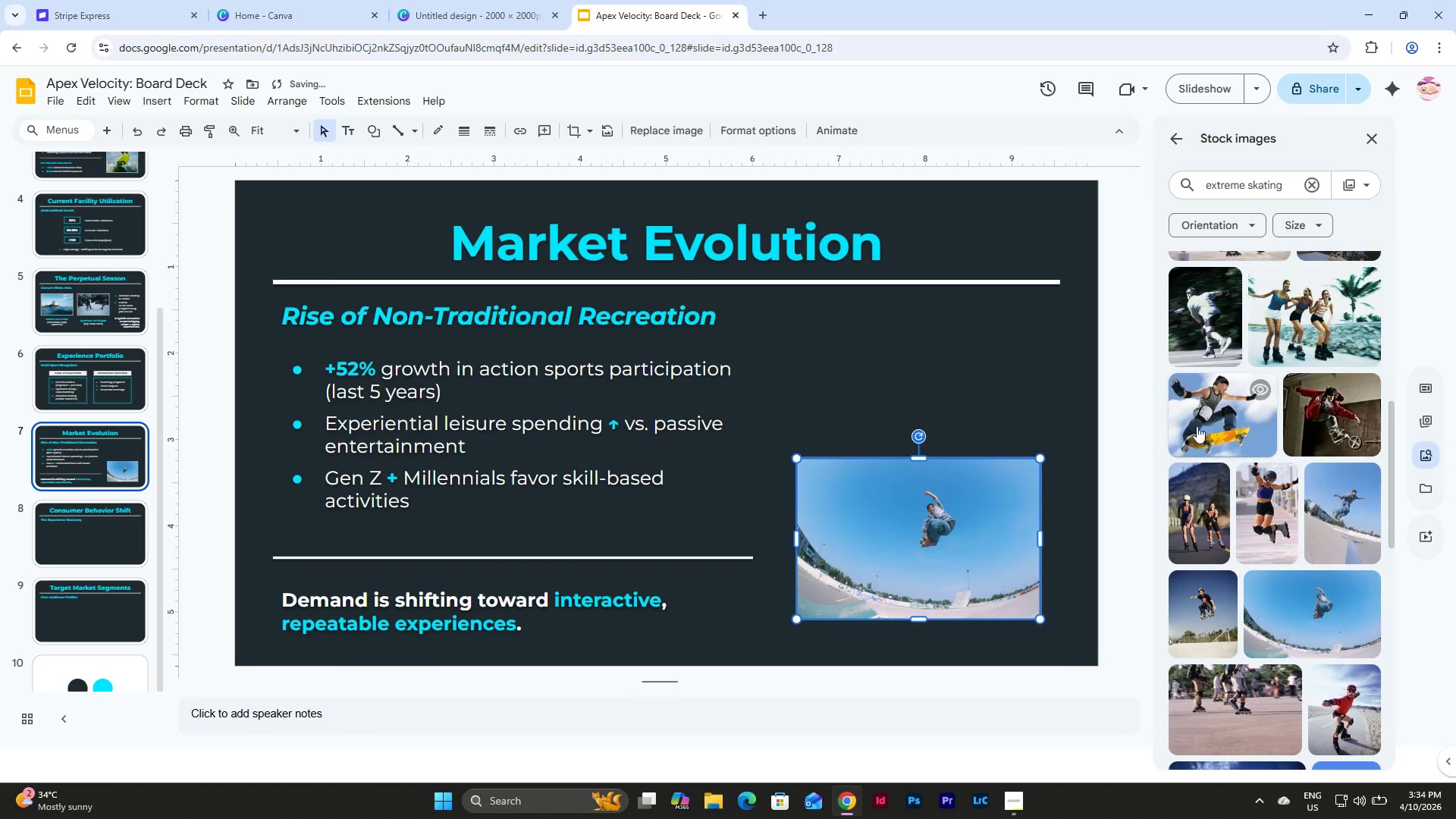 
scroll: coordinate [1210, 384], scroll_direction: down, amount: 6.0
 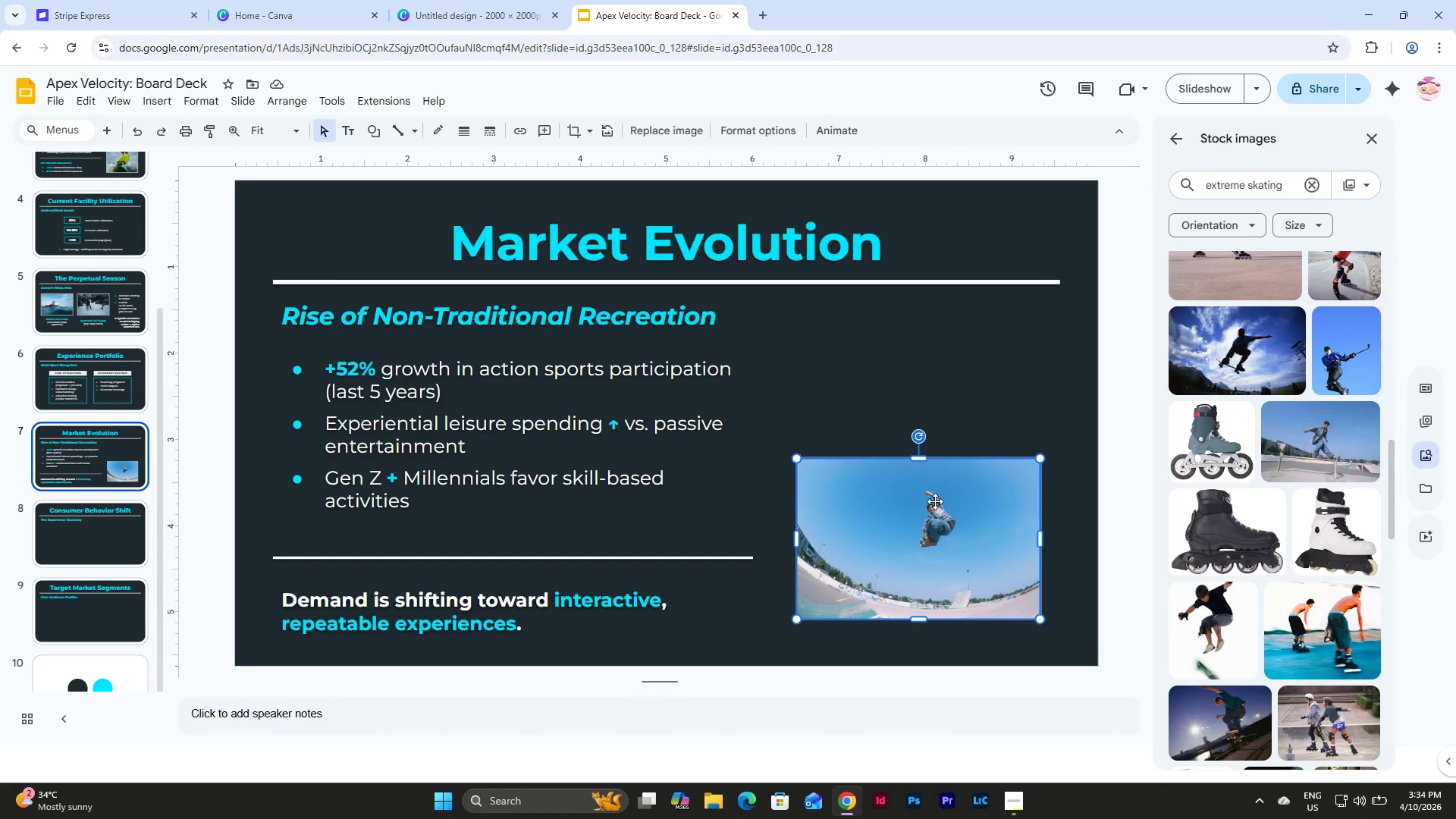 
wait(8.83)
 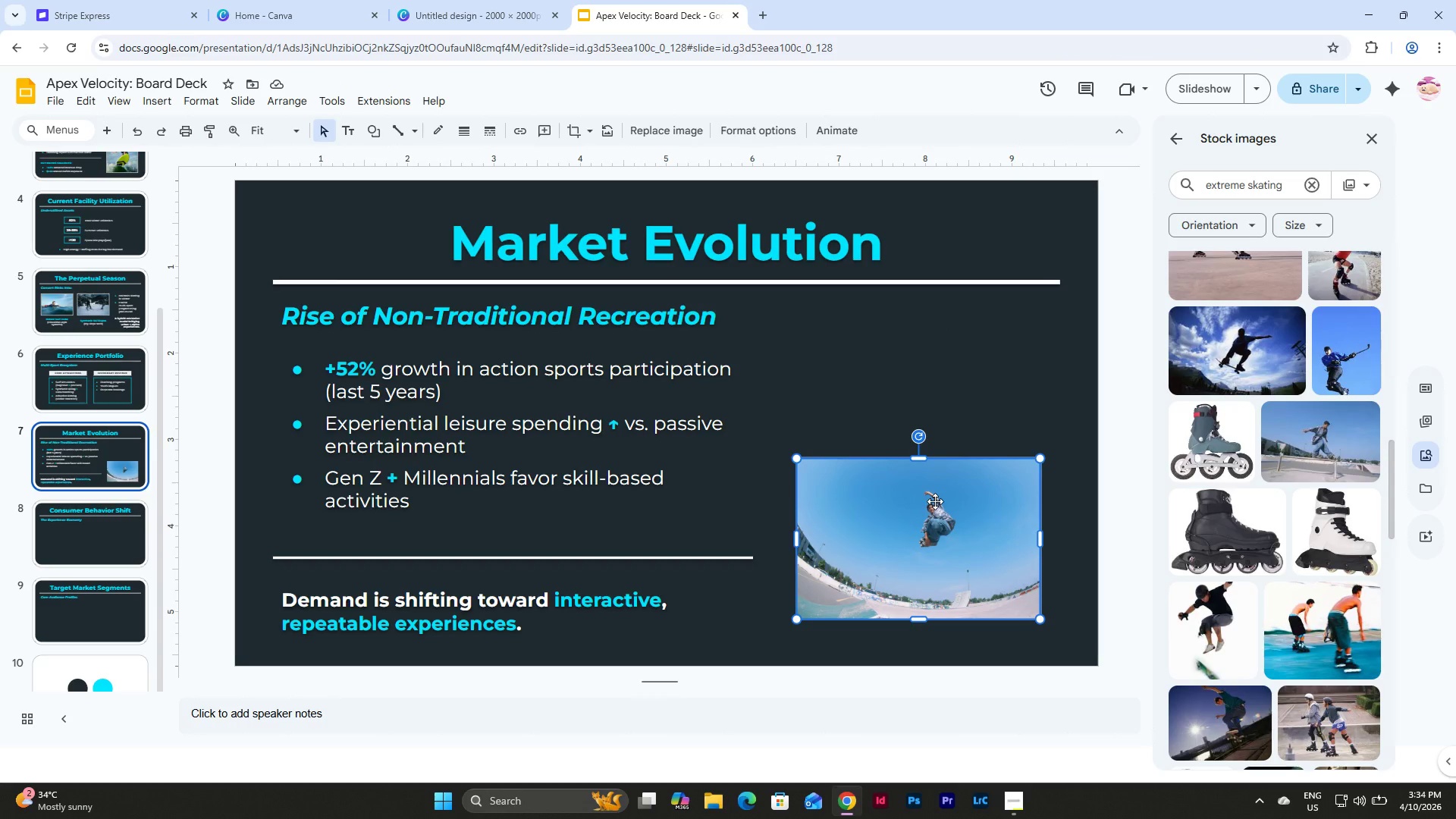 
left_click([935, 501])
 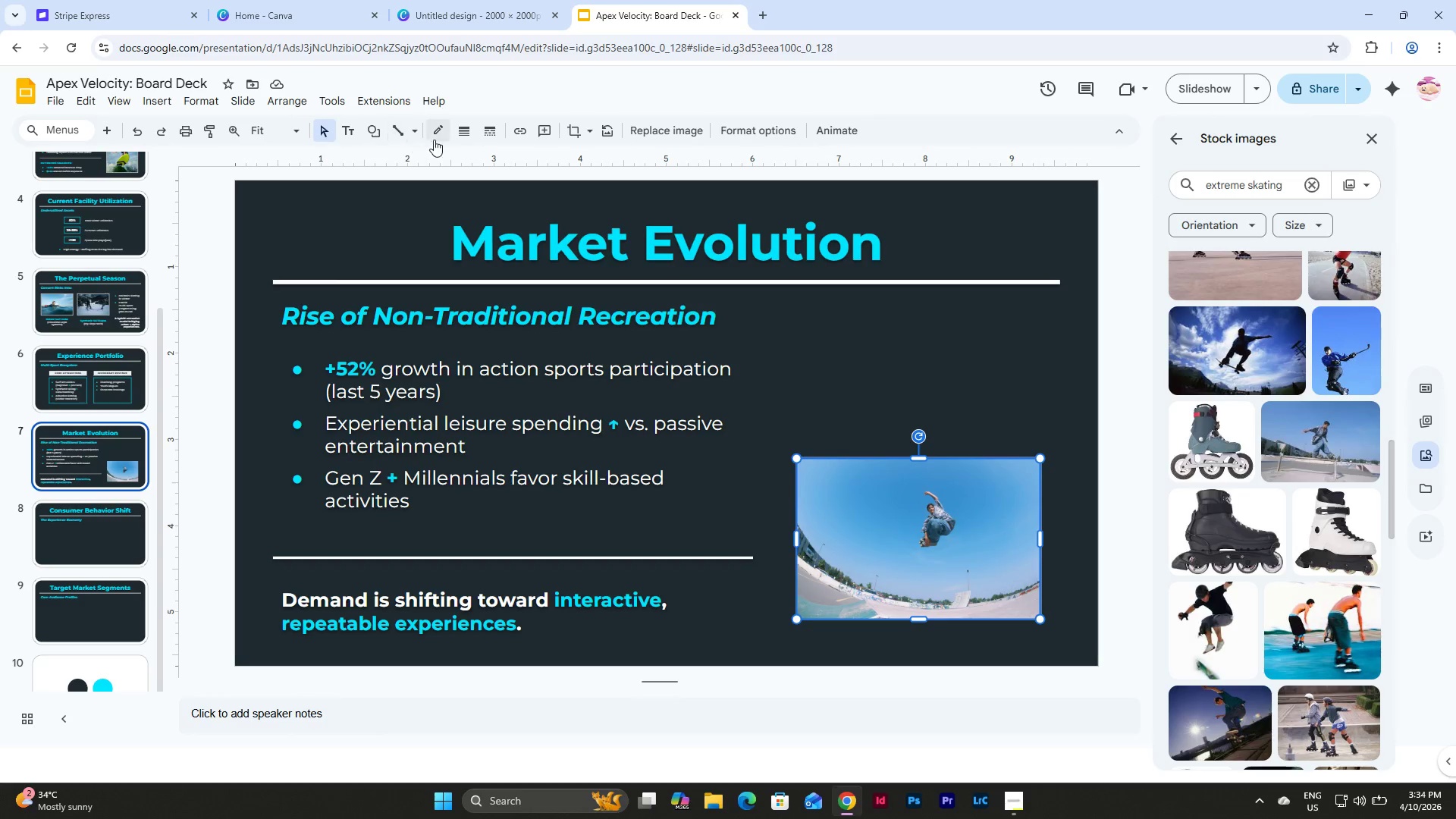 
left_click([460, 132])
 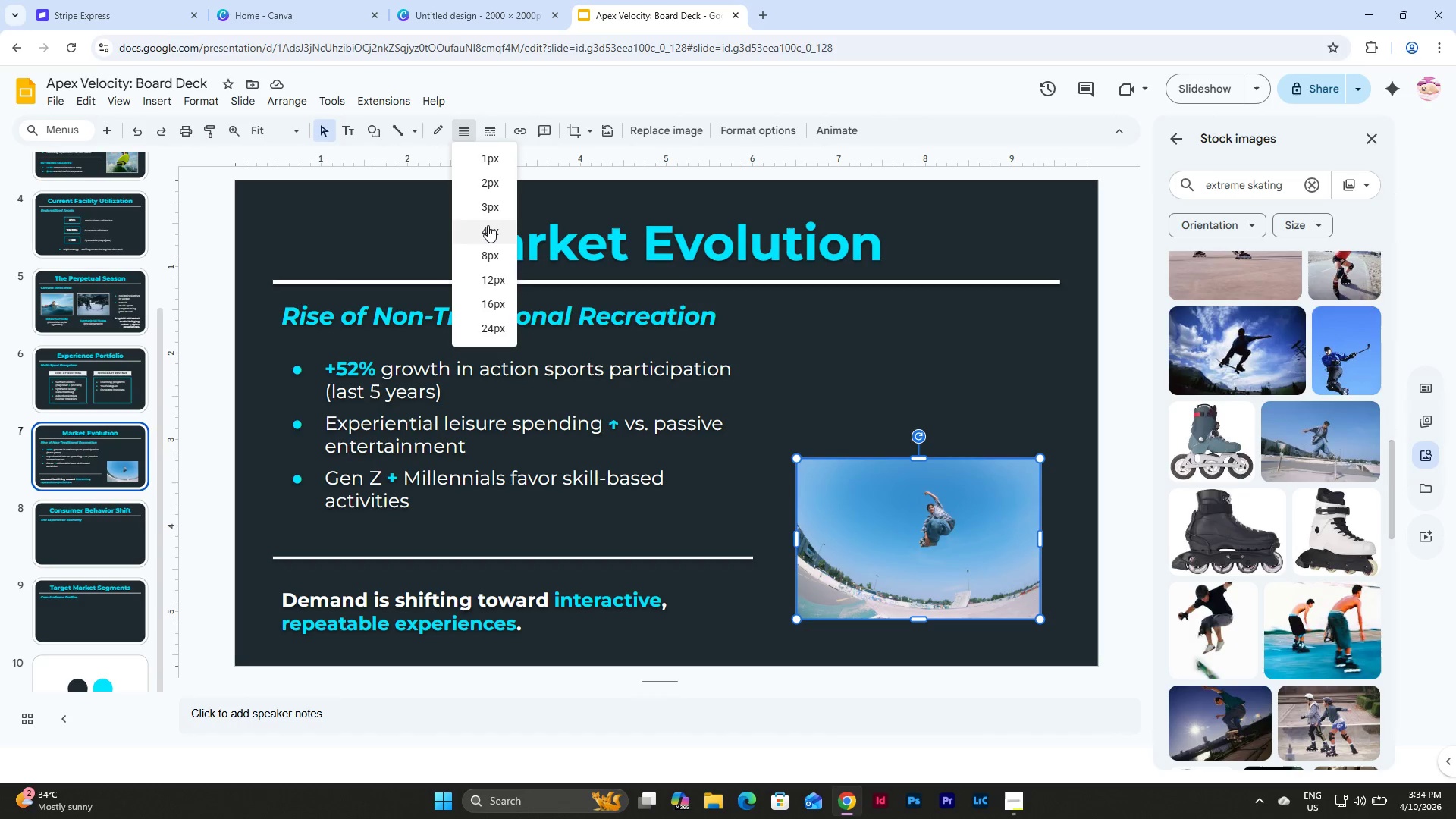 
left_click([488, 225])
 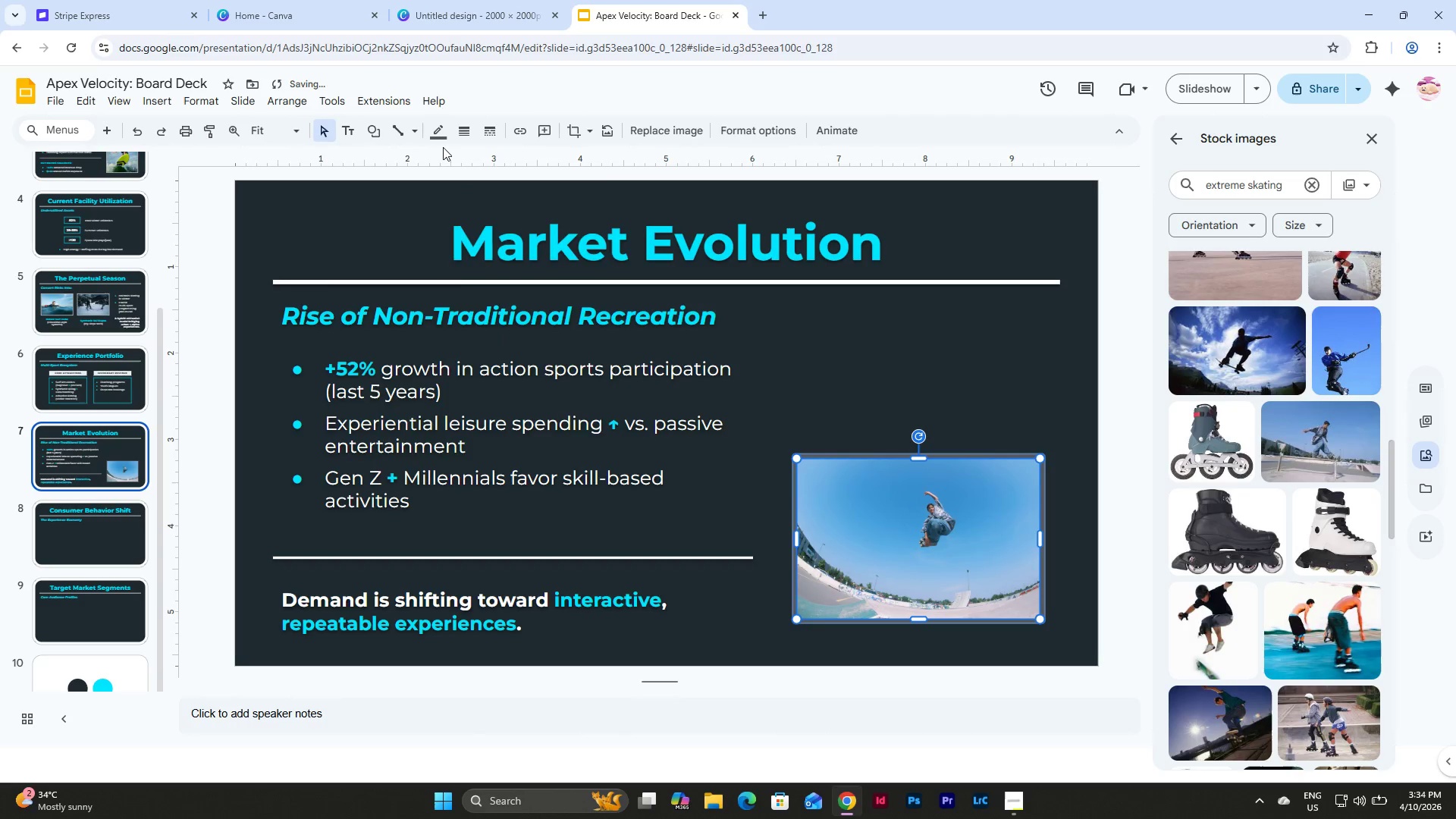 
left_click([438, 138])
 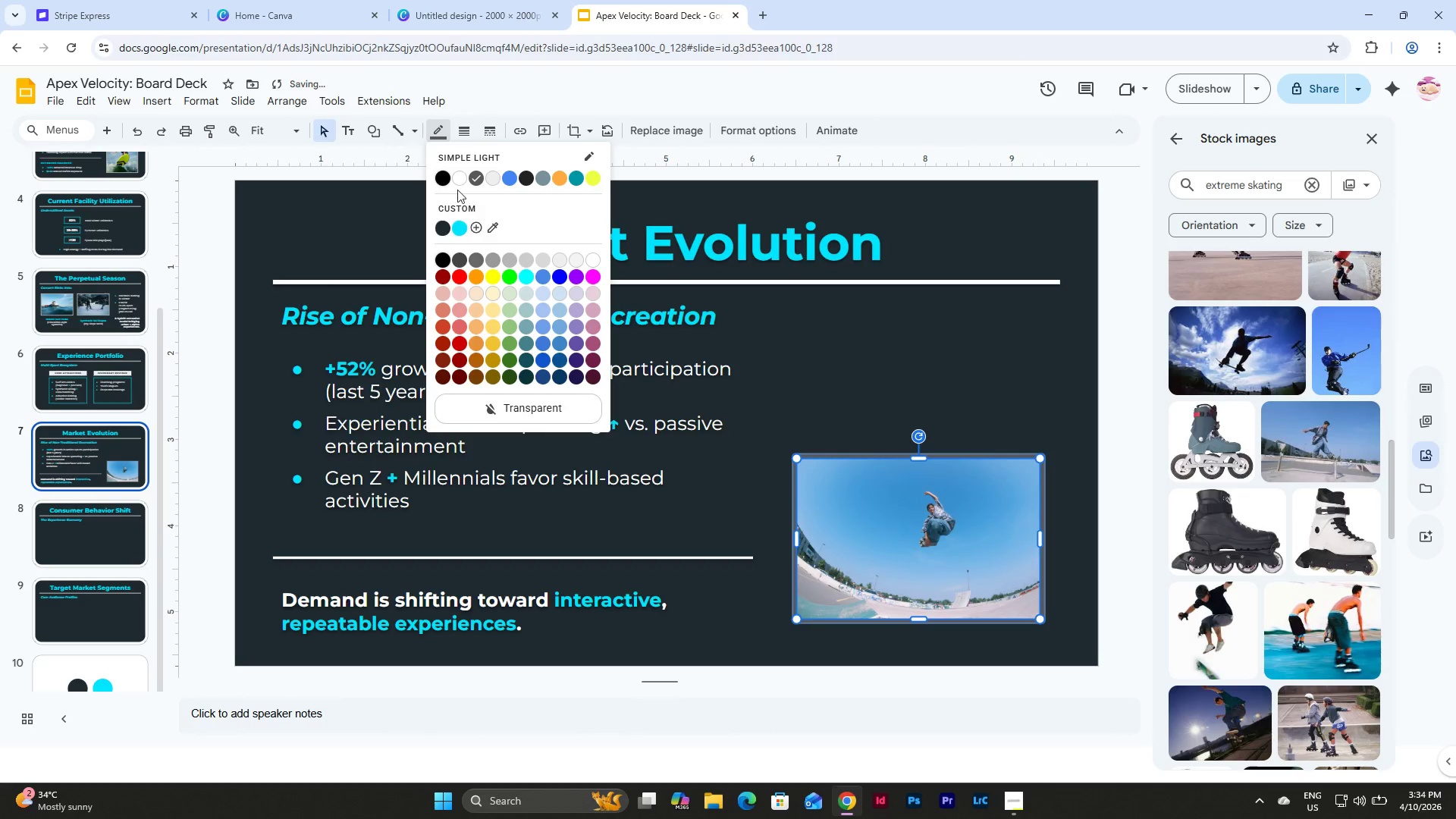 
left_click([457, 180])
 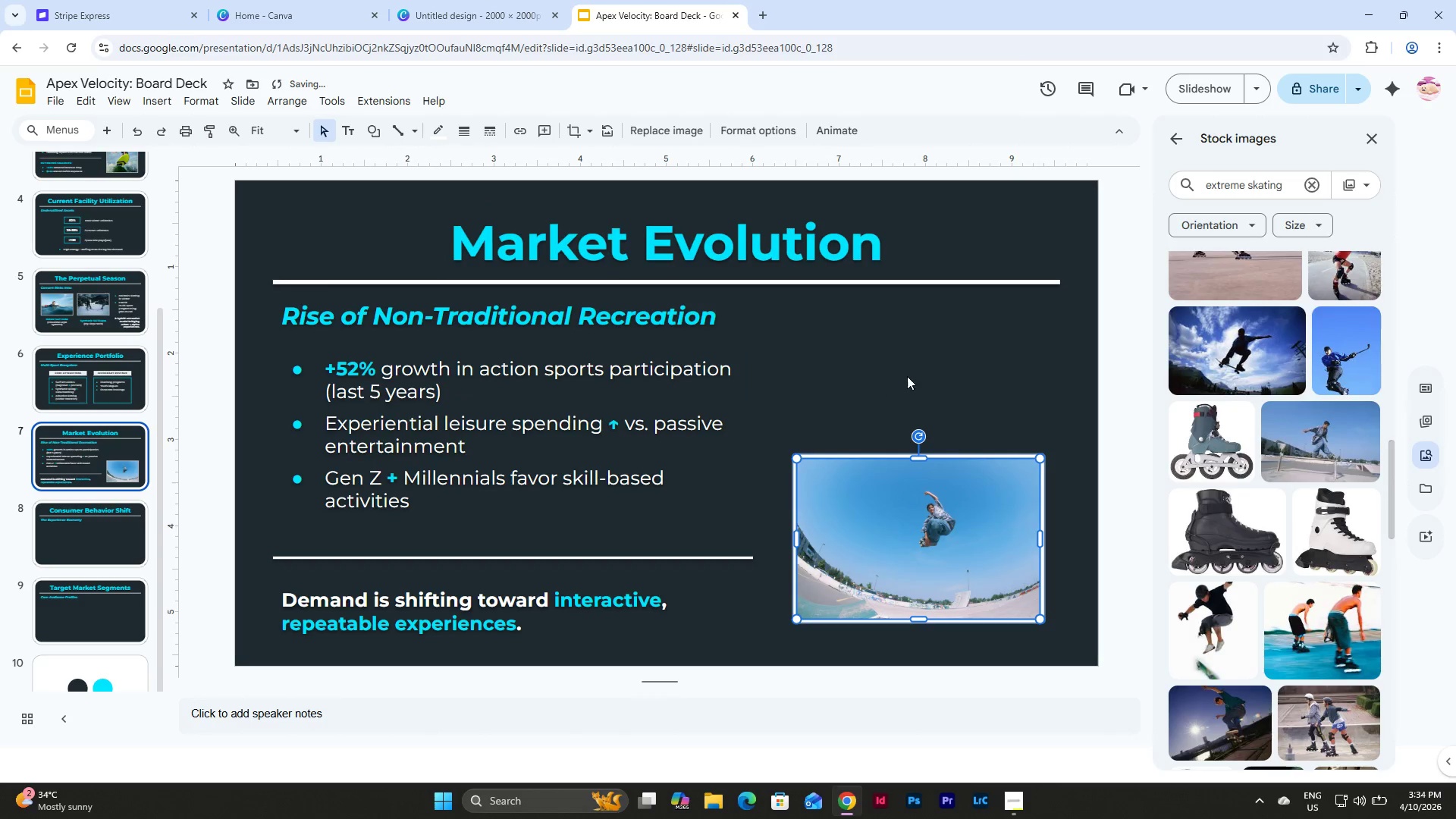 
left_click([931, 364])
 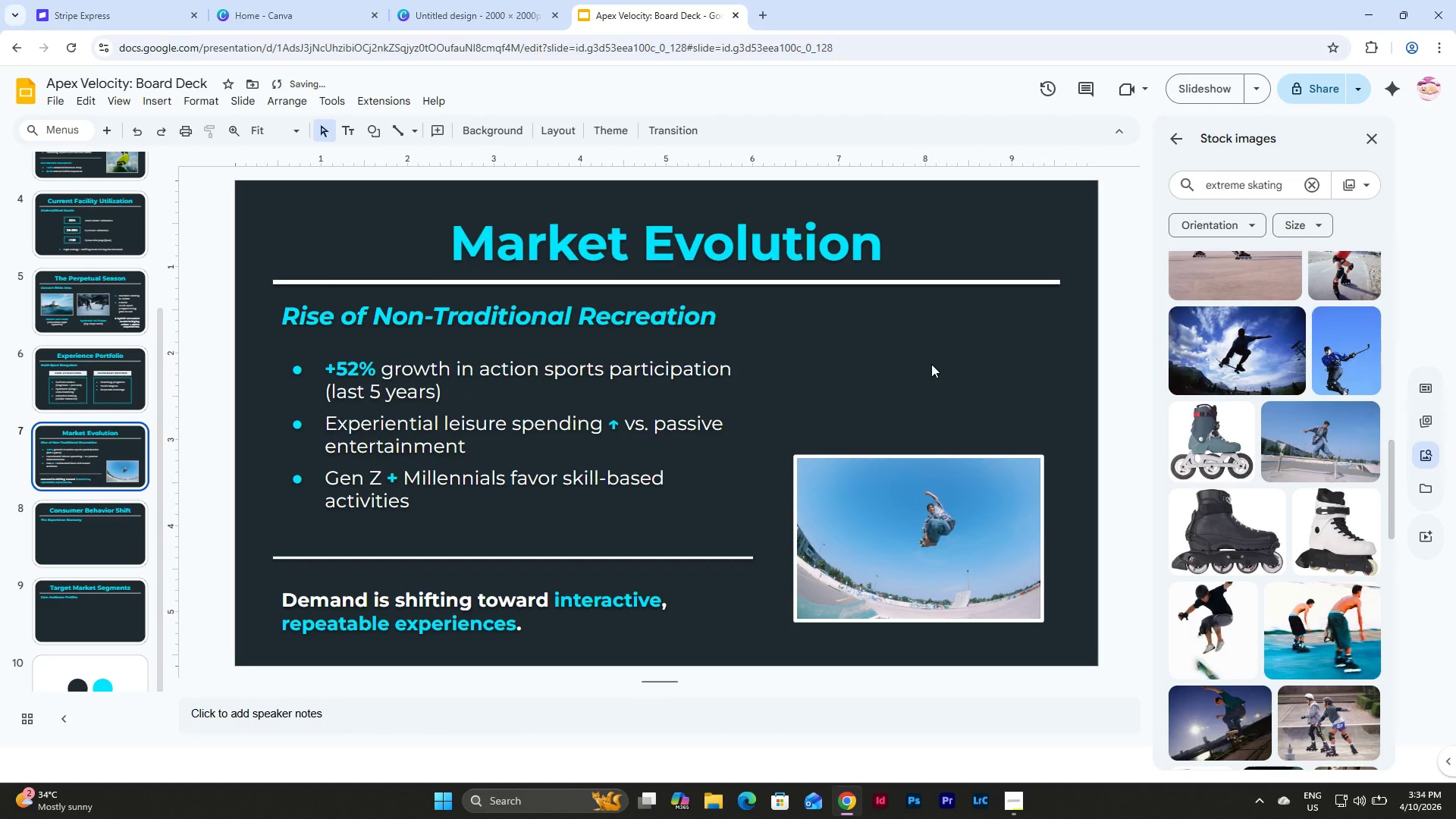 
left_click([929, 573])
 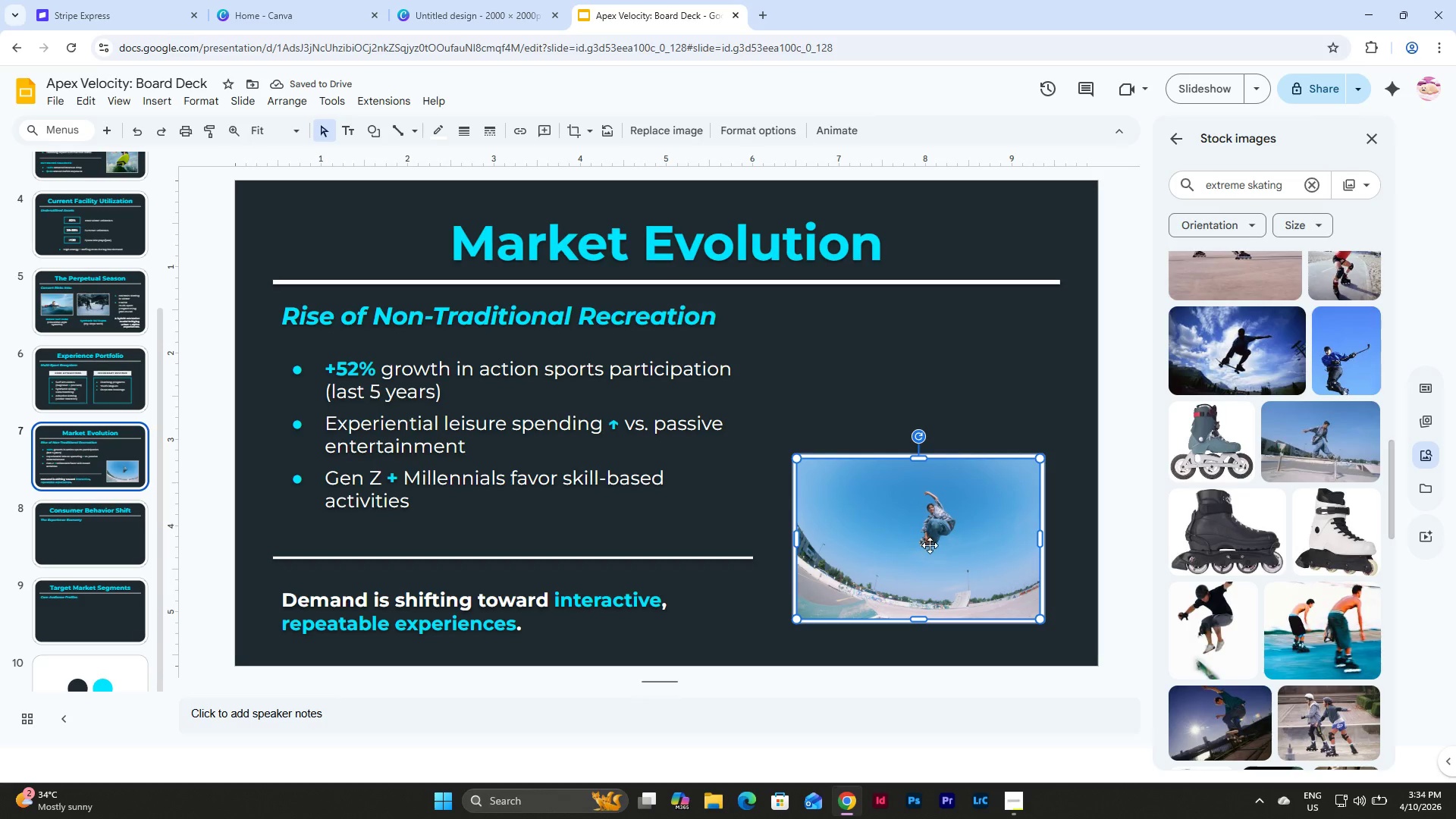 
left_click_drag(start_coordinate=[930, 545], to_coordinate=[929, 554])
 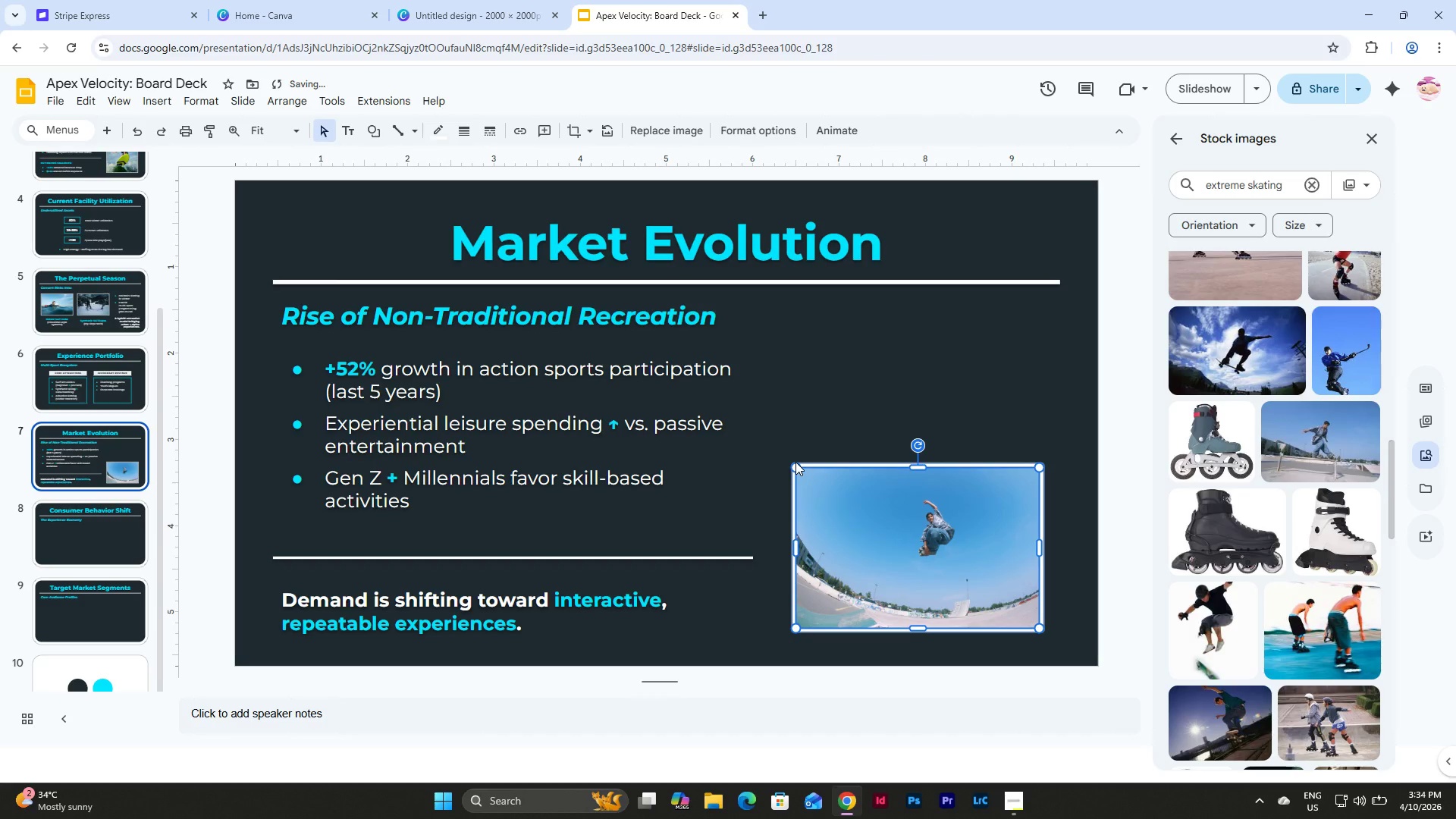 
left_click_drag(start_coordinate=[795, 469], to_coordinate=[805, 477])
 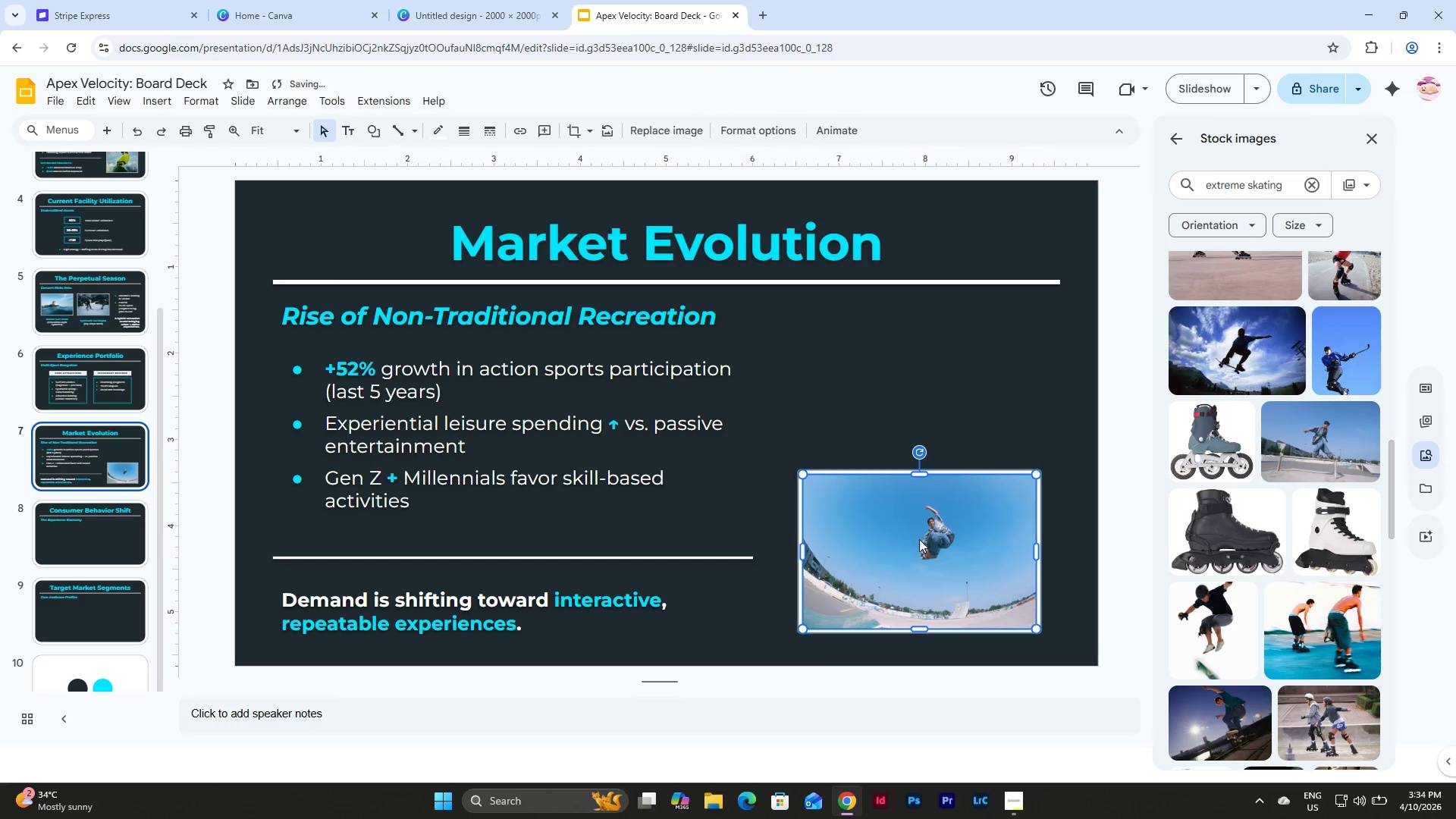 
left_click([992, 427])
 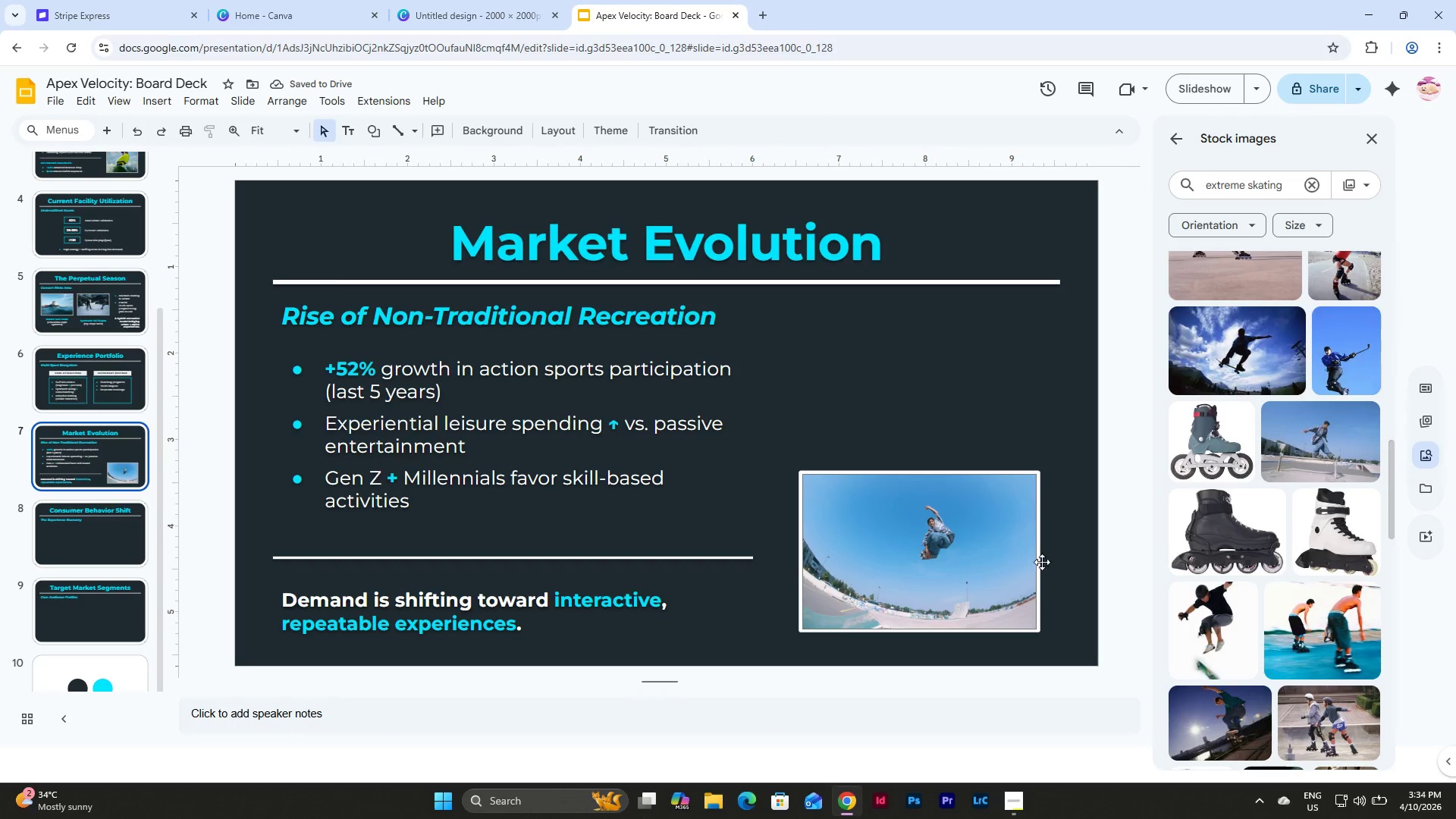 
left_click_drag(start_coordinate=[1059, 645], to_coordinate=[406, 566])
 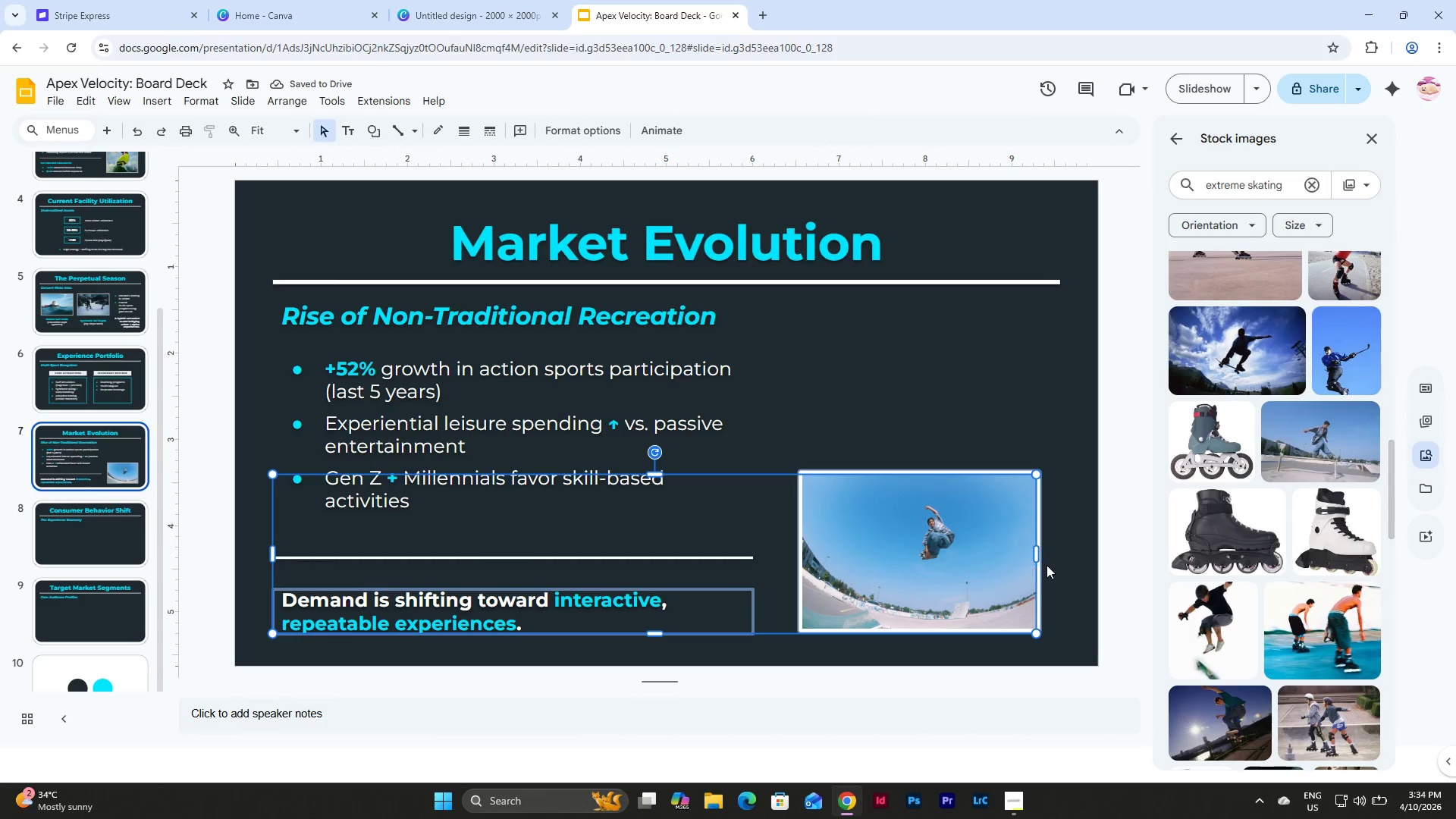 
left_click([1068, 542])
 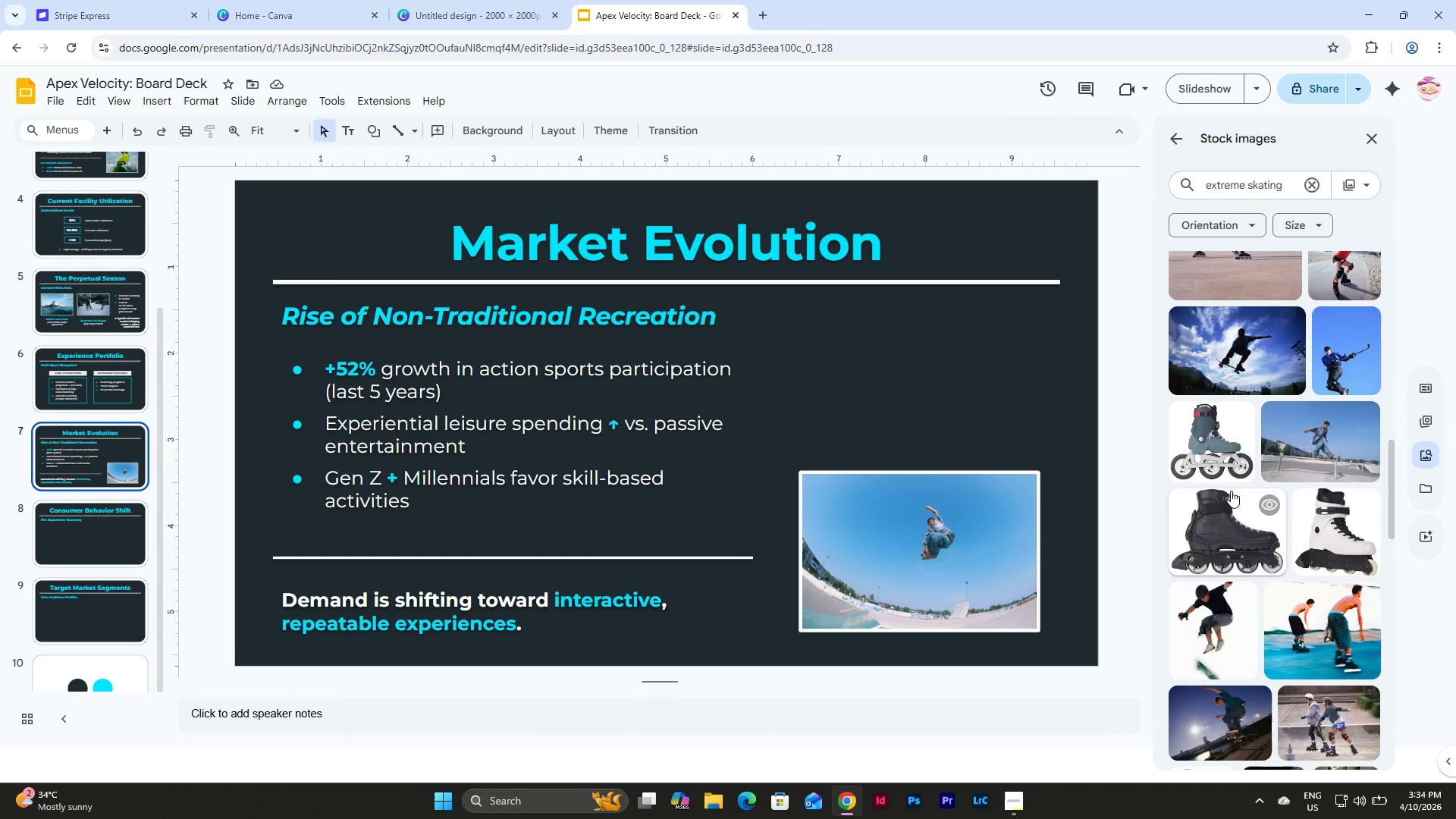 
scroll: coordinate [1231, 449], scroll_direction: down, amount: 12.0
 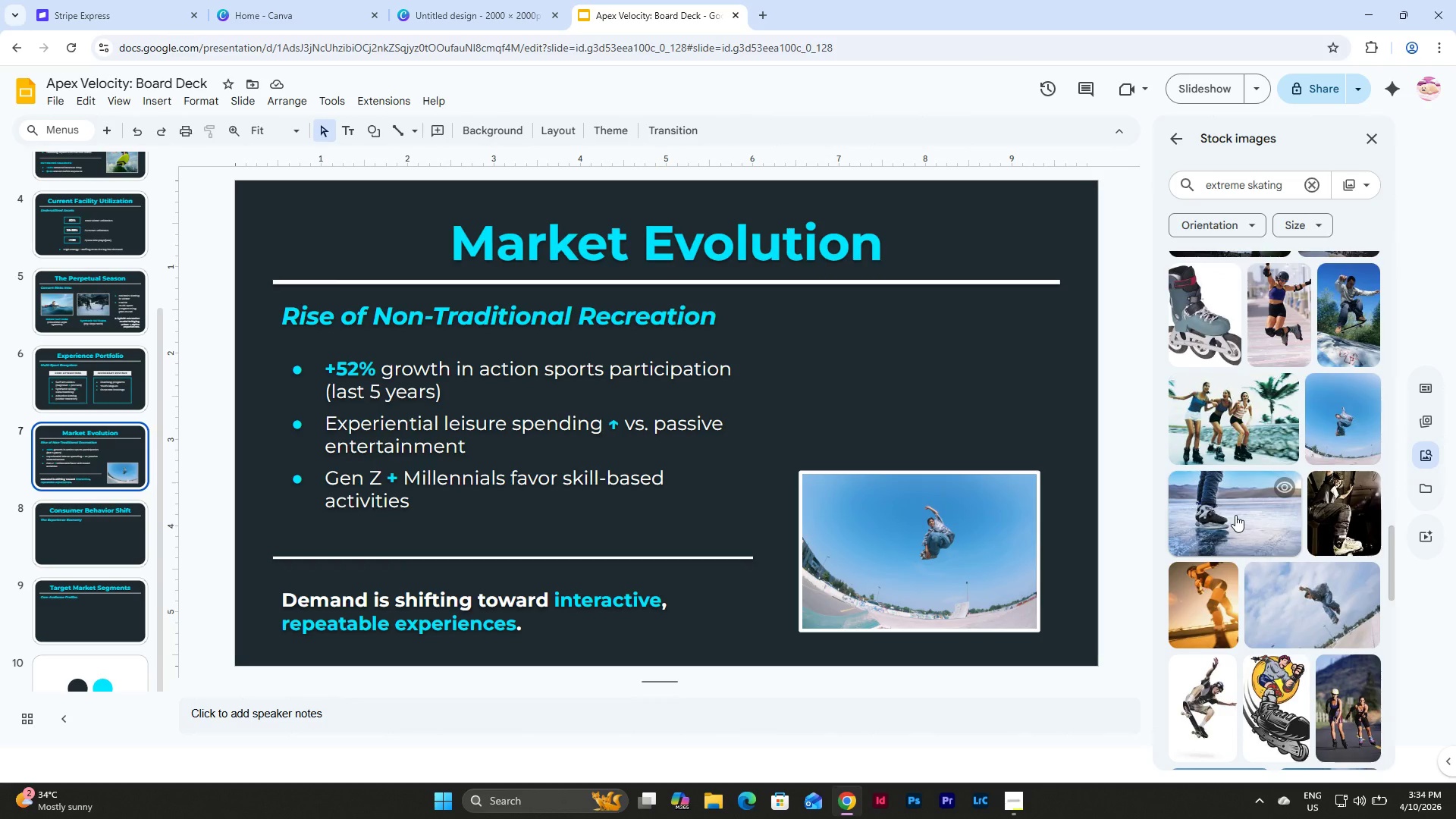 
left_click([1235, 515])
 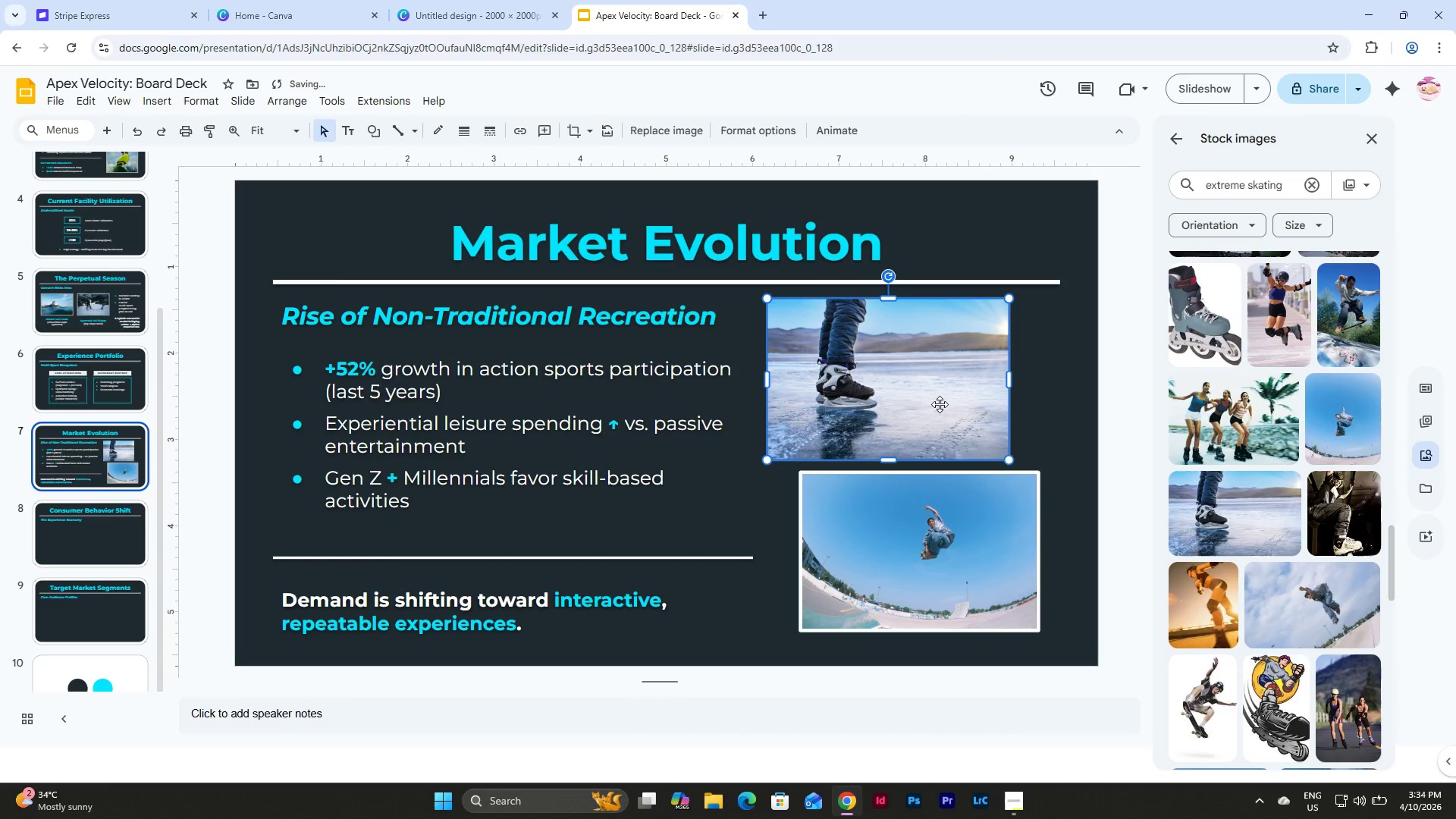 
left_click_drag(start_coordinate=[930, 402], to_coordinate=[957, 460])
 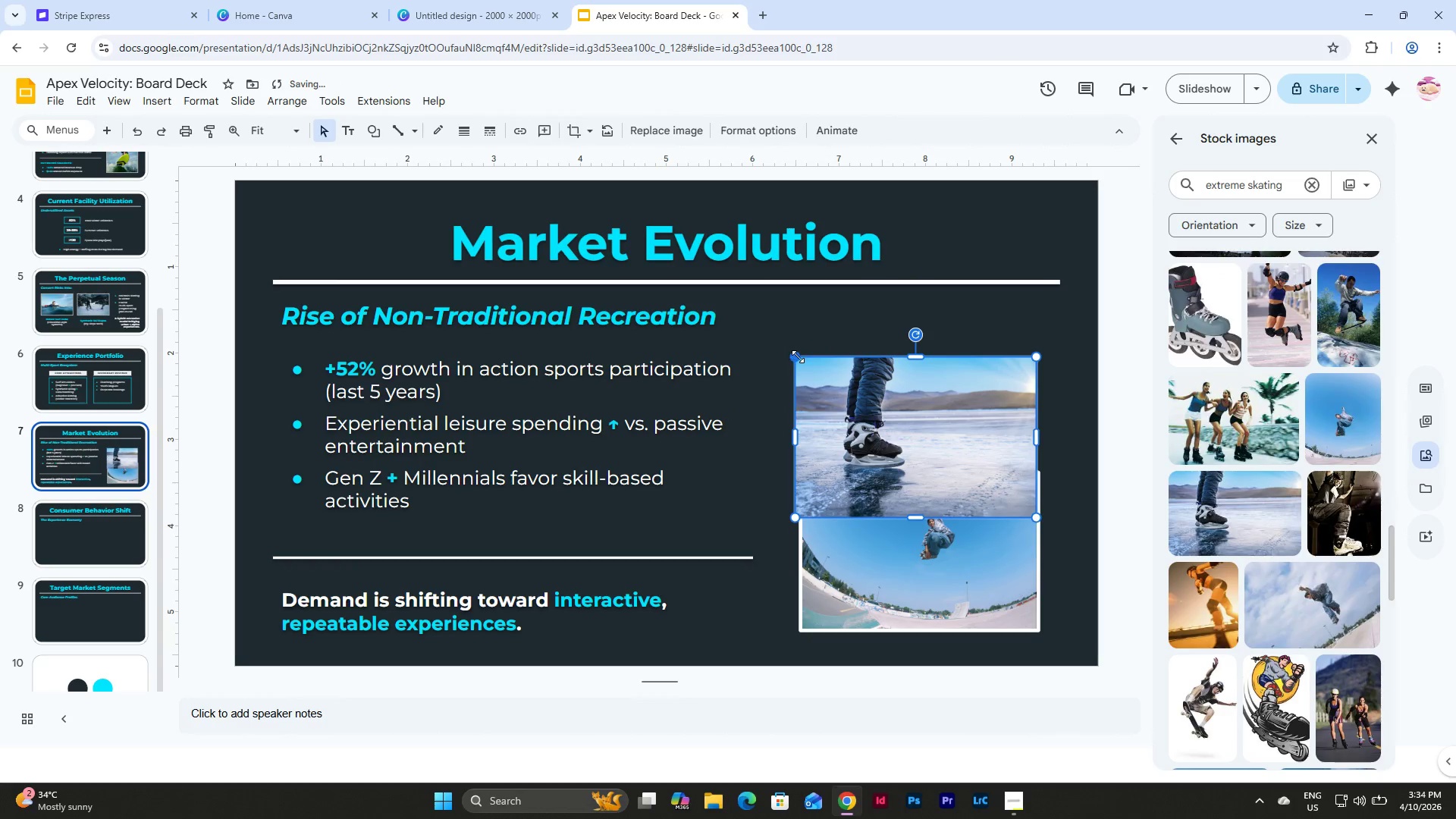 
left_click_drag(start_coordinate=[798, 356], to_coordinate=[803, 363])
 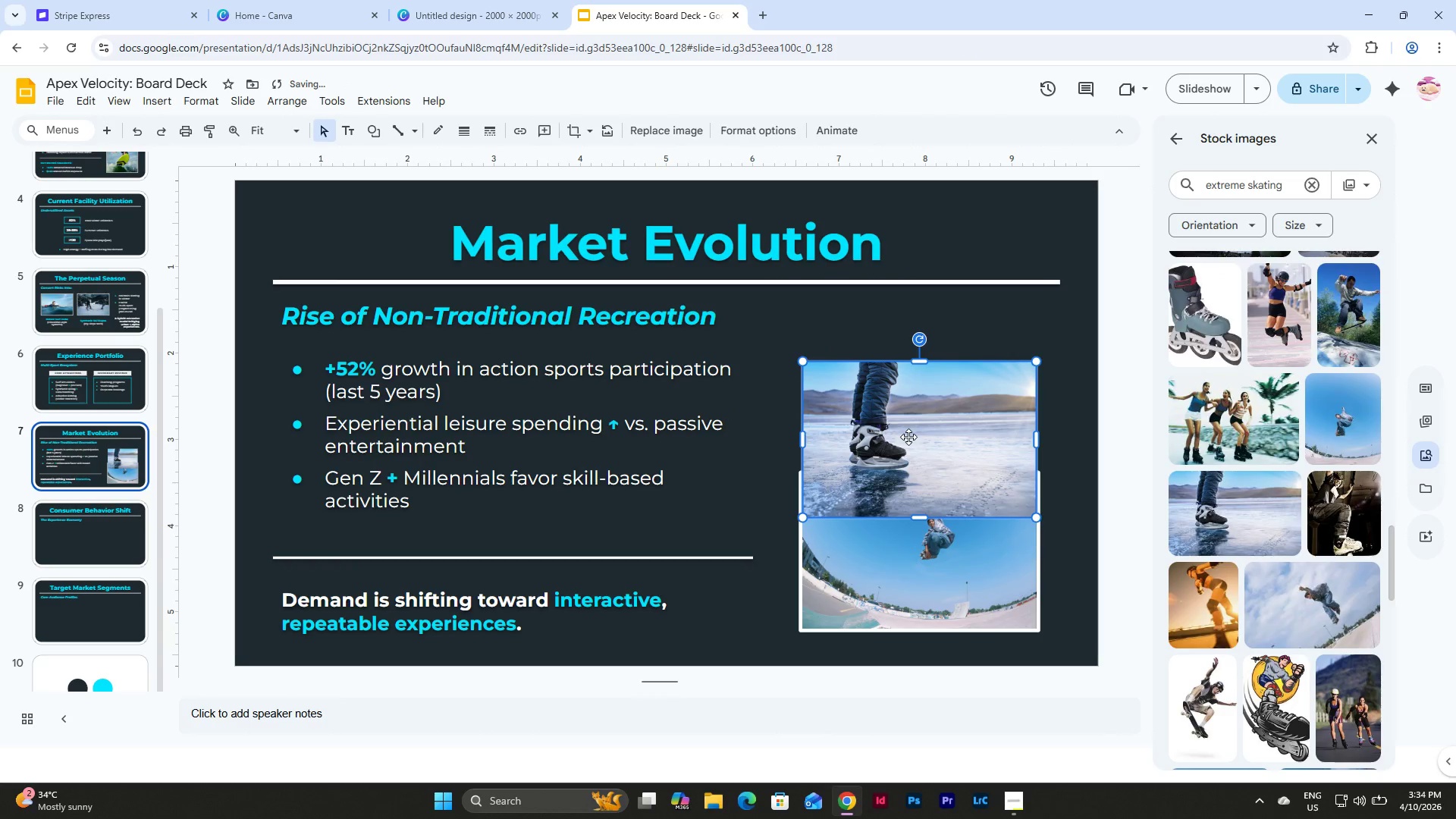 
left_click_drag(start_coordinate=[908, 437], to_coordinate=[906, 550])
 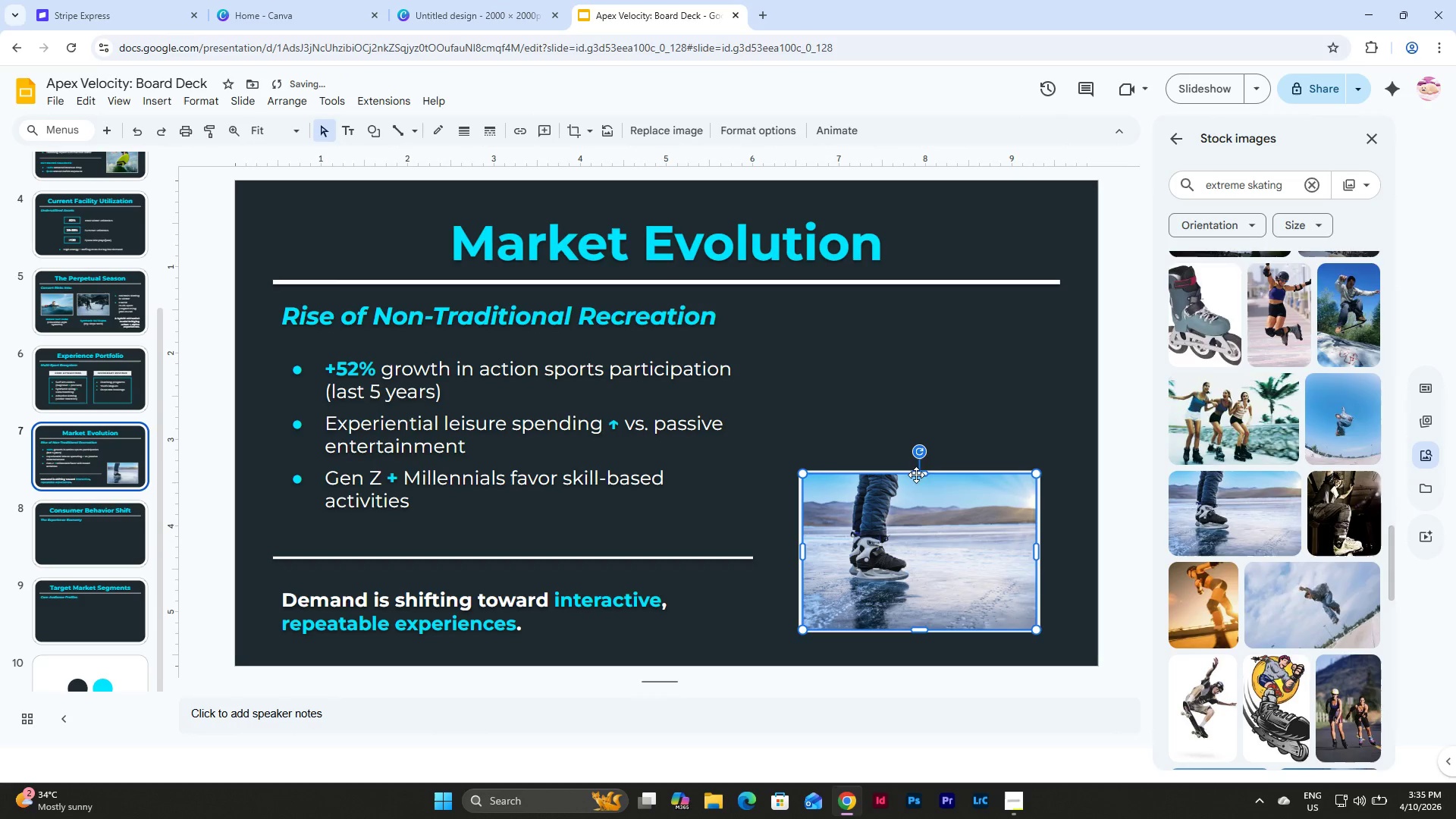 
left_click_drag(start_coordinate=[916, 475], to_coordinate=[916, 518])
 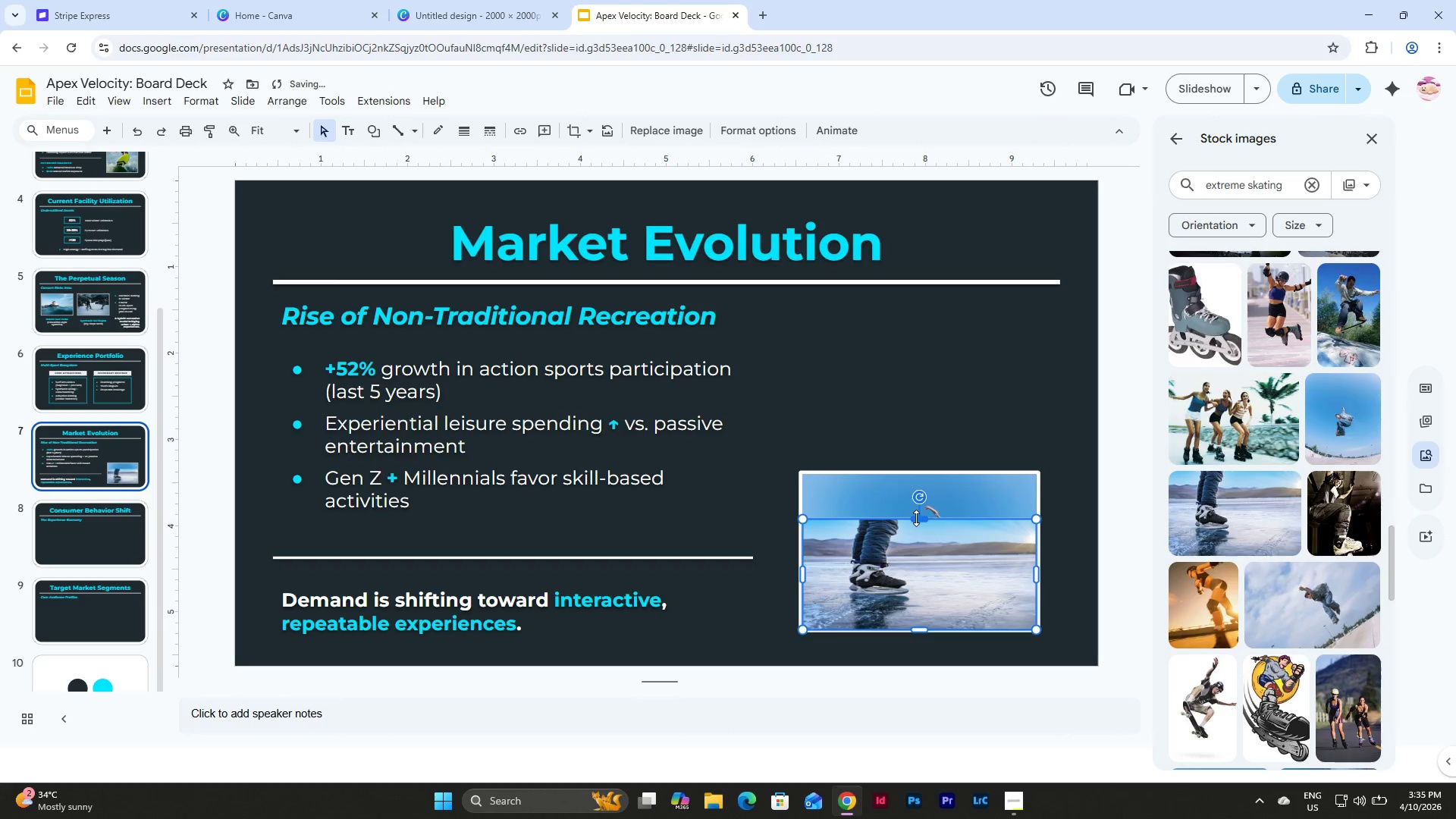 
left_click_drag(start_coordinate=[916, 518], to_coordinate=[922, 472])
 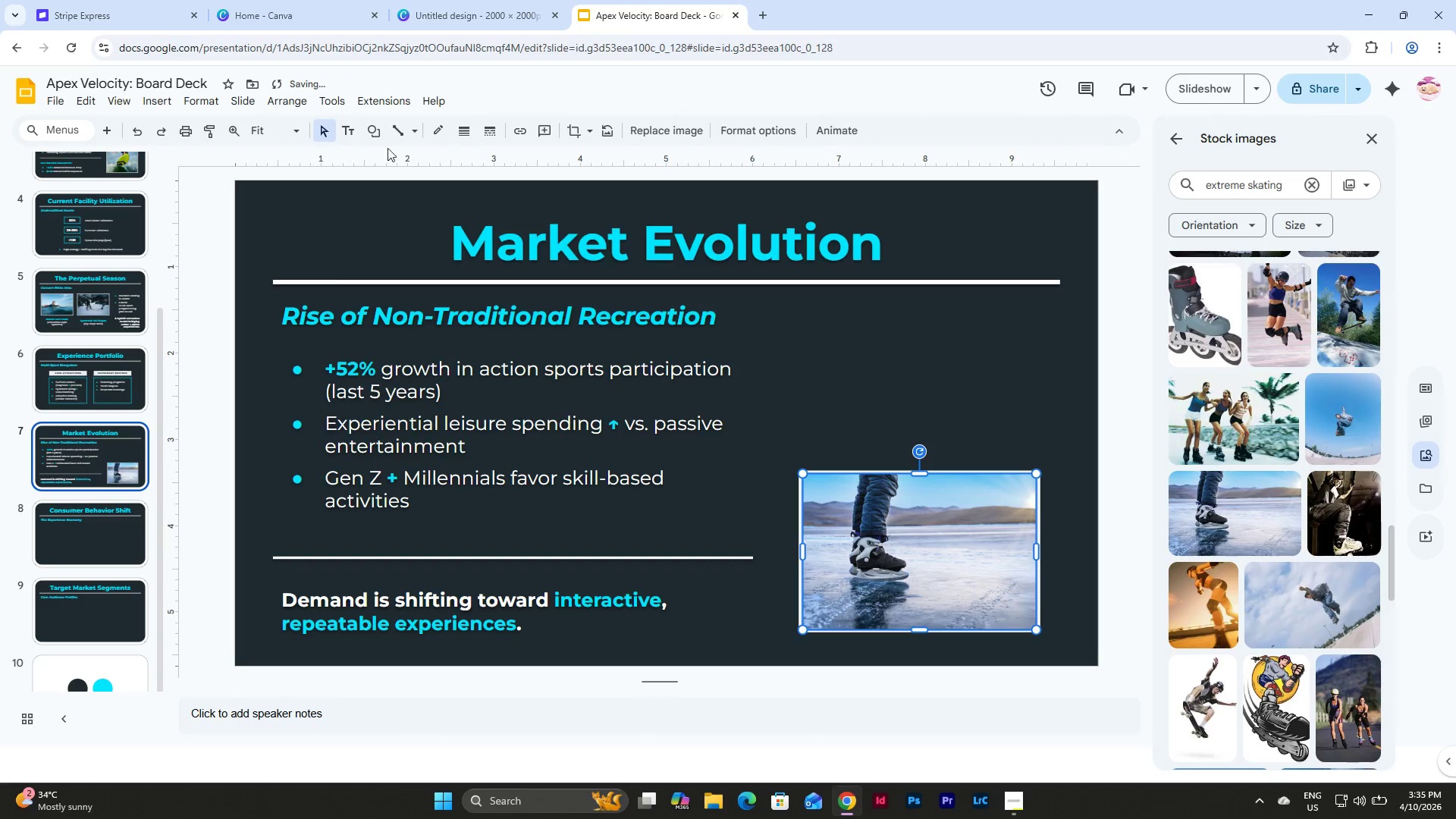 
left_click([460, 131])
 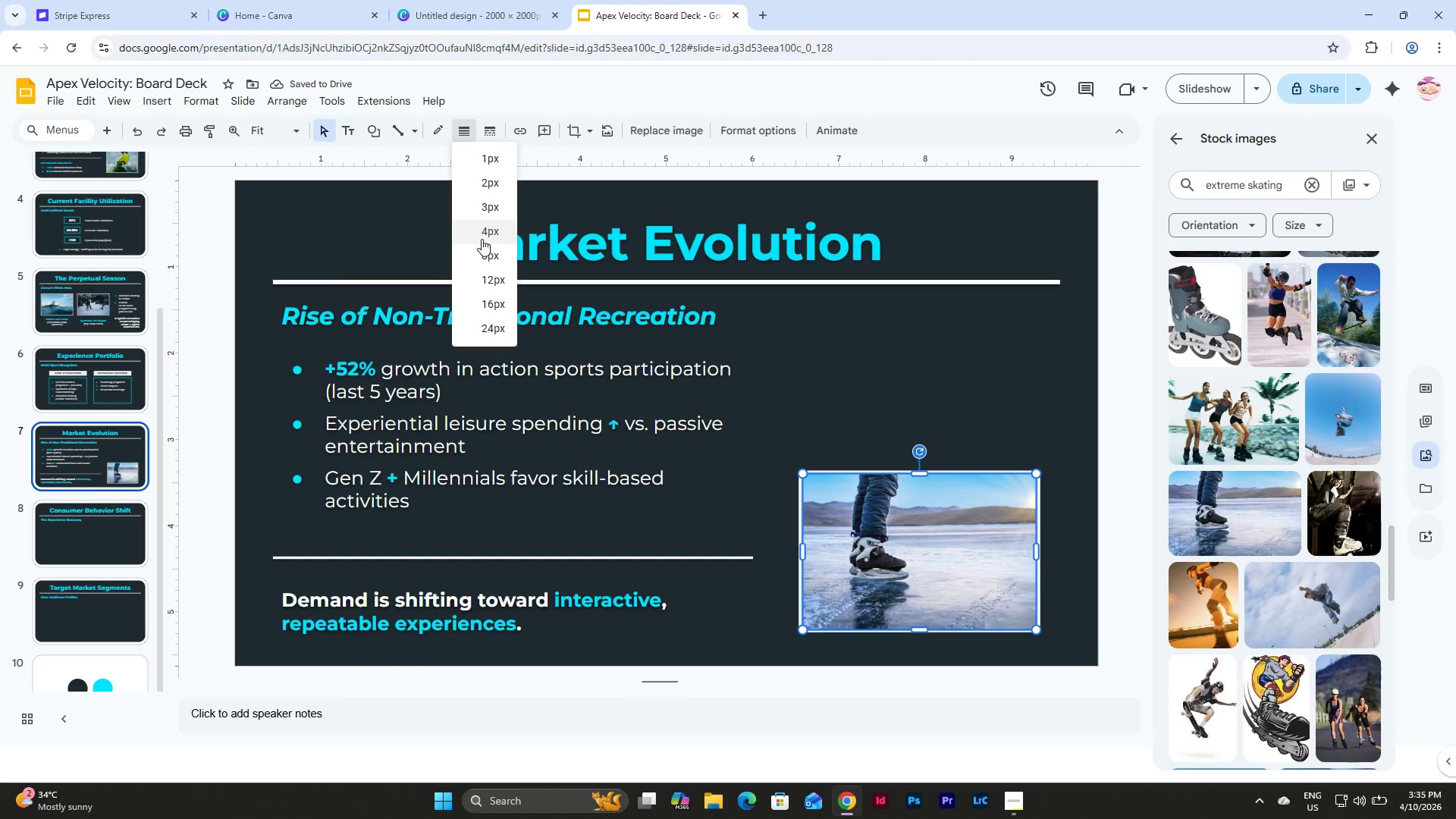 
left_click([482, 239])
 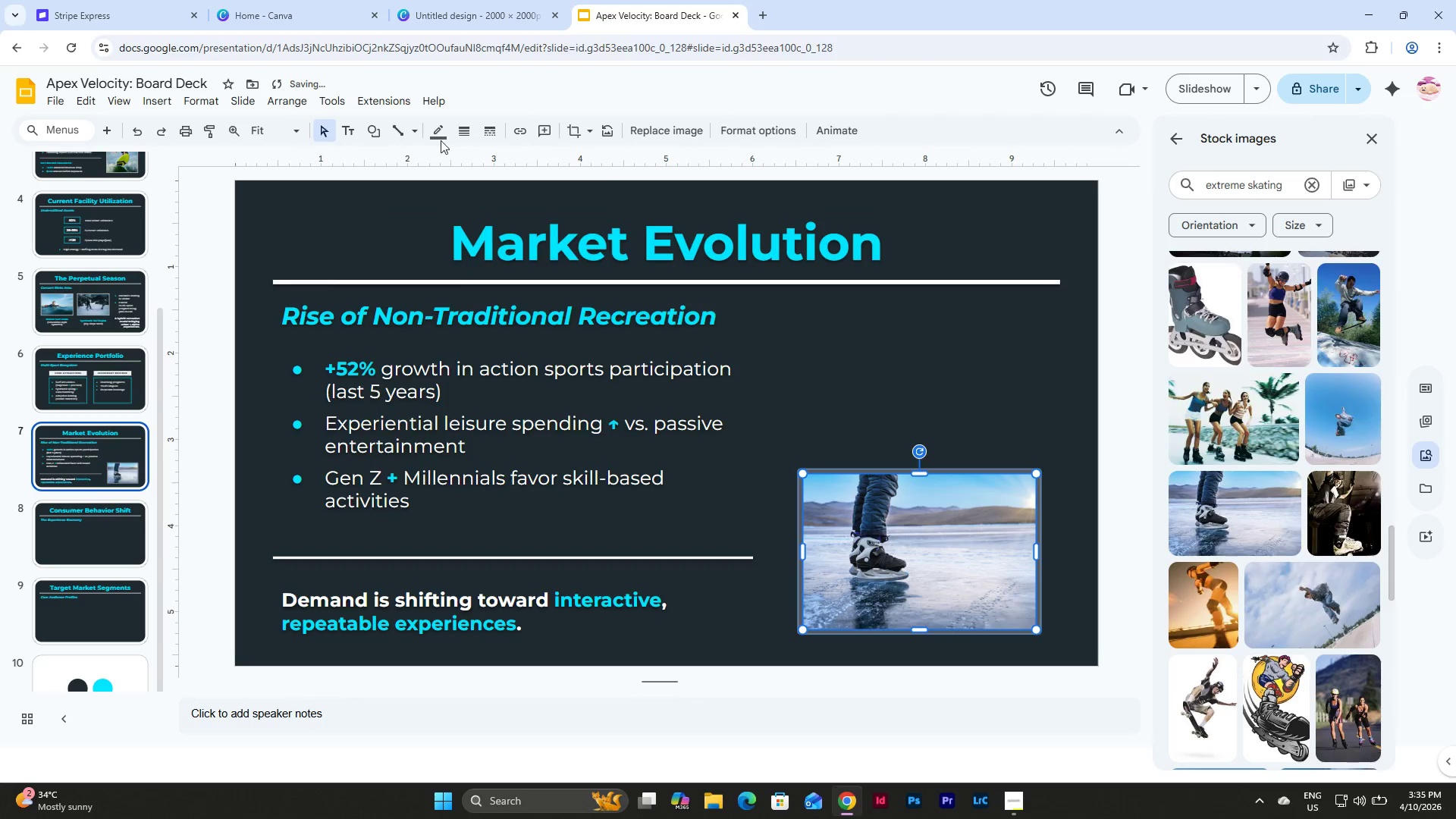 
left_click([441, 136])
 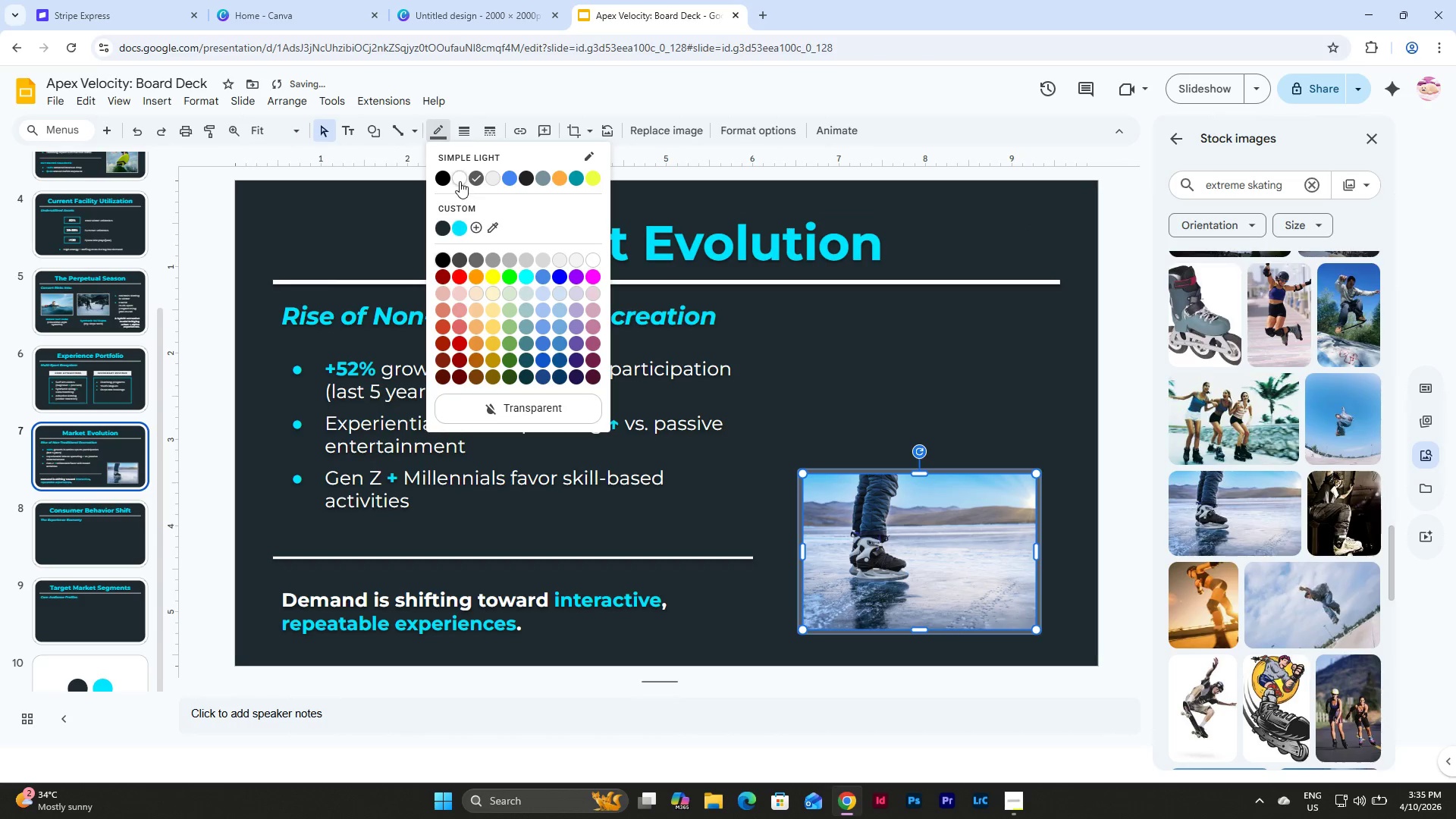 
left_click([460, 181])
 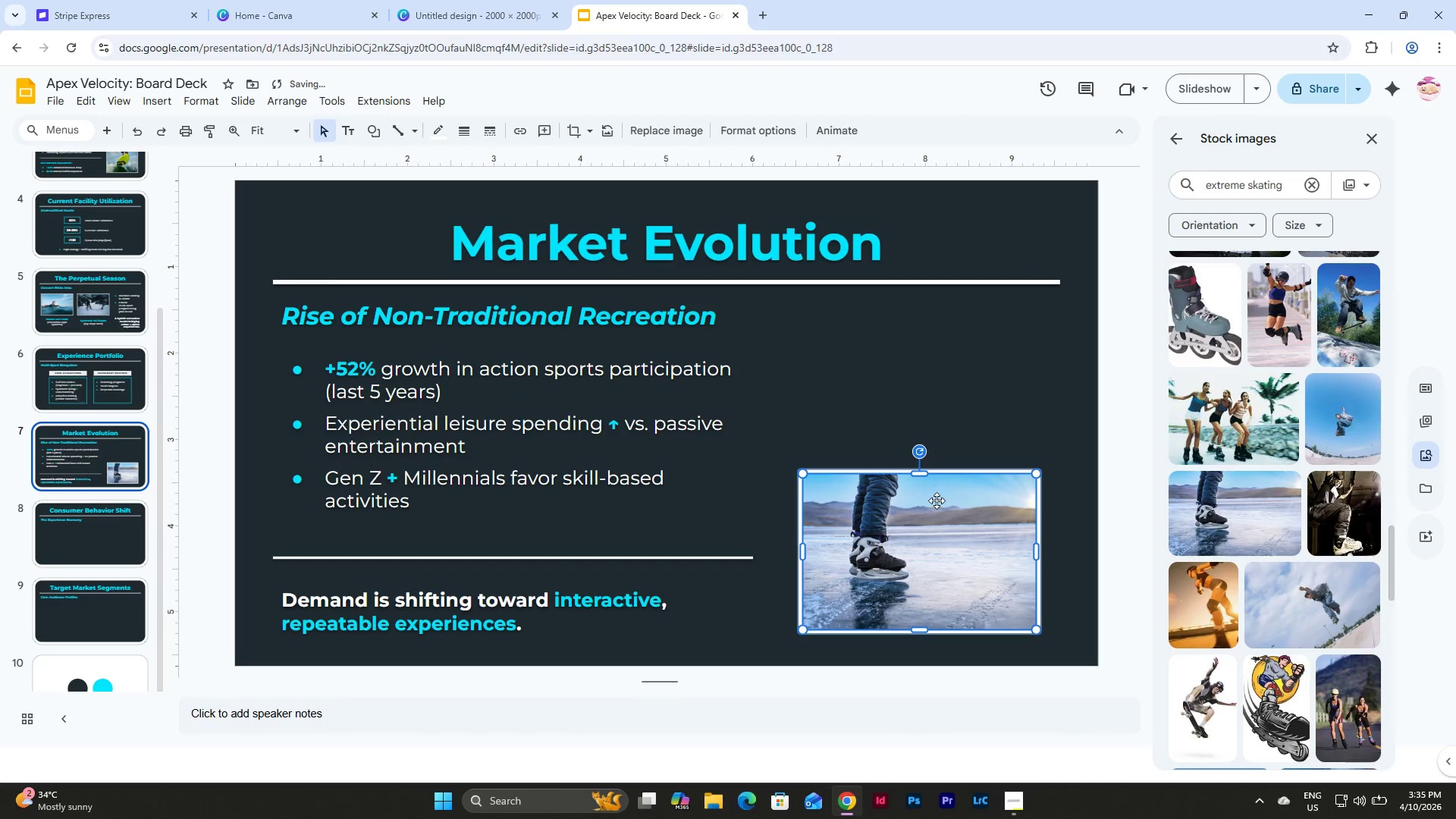 
left_click_drag(start_coordinate=[923, 544], to_coordinate=[922, 374])
 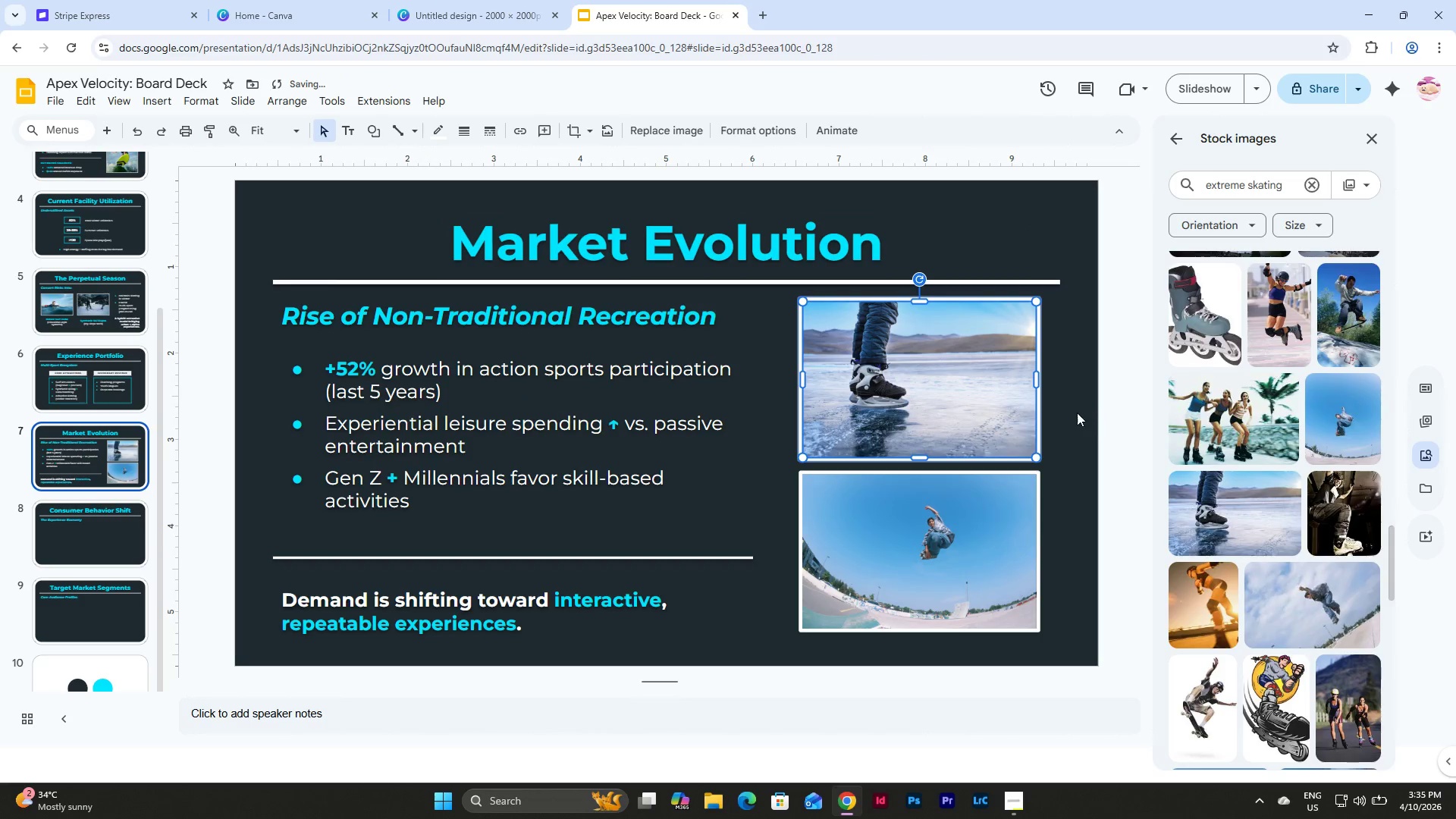 
left_click([1069, 413])
 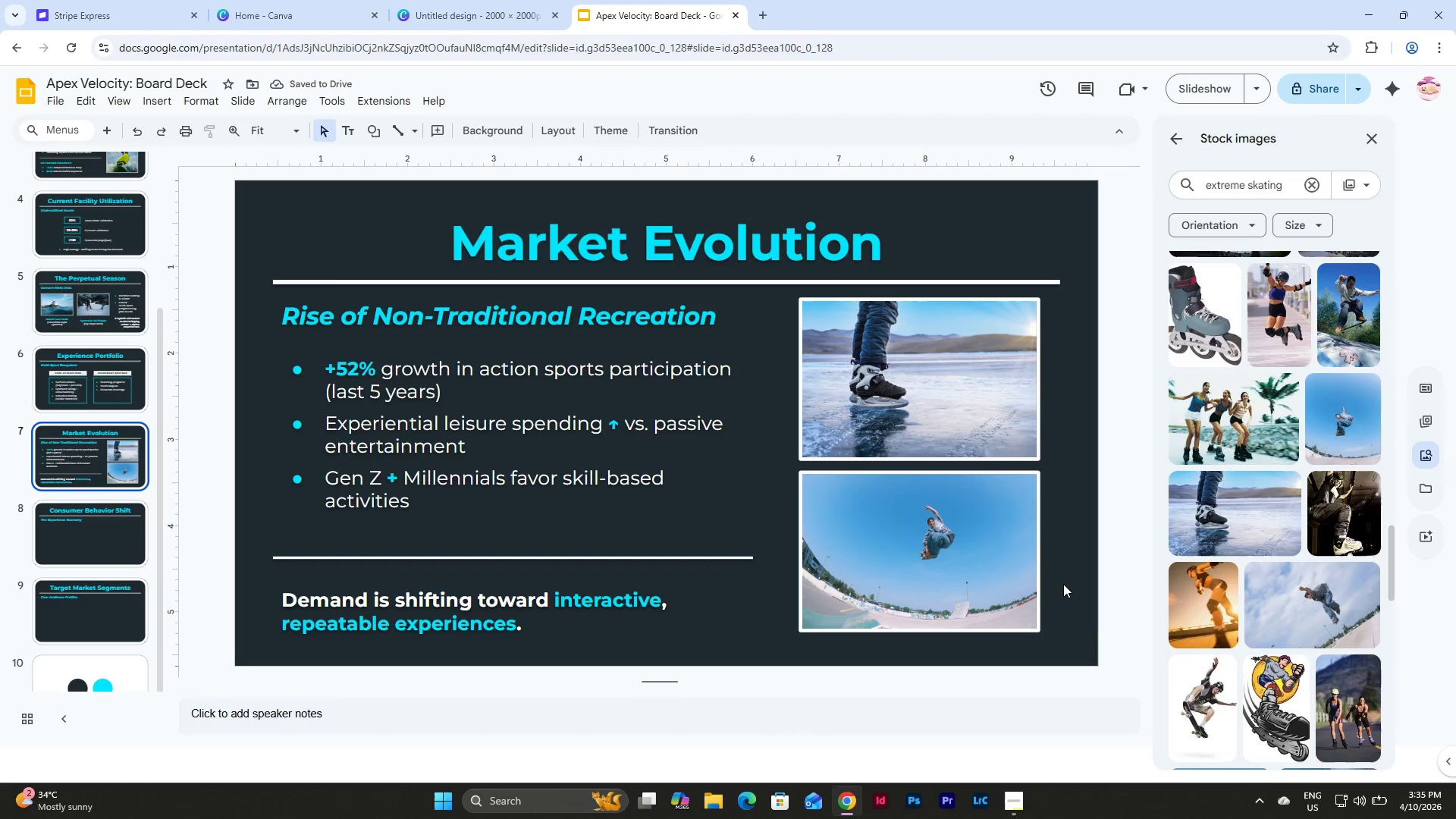 
left_click_drag(start_coordinate=[1065, 592], to_coordinate=[920, 397])
 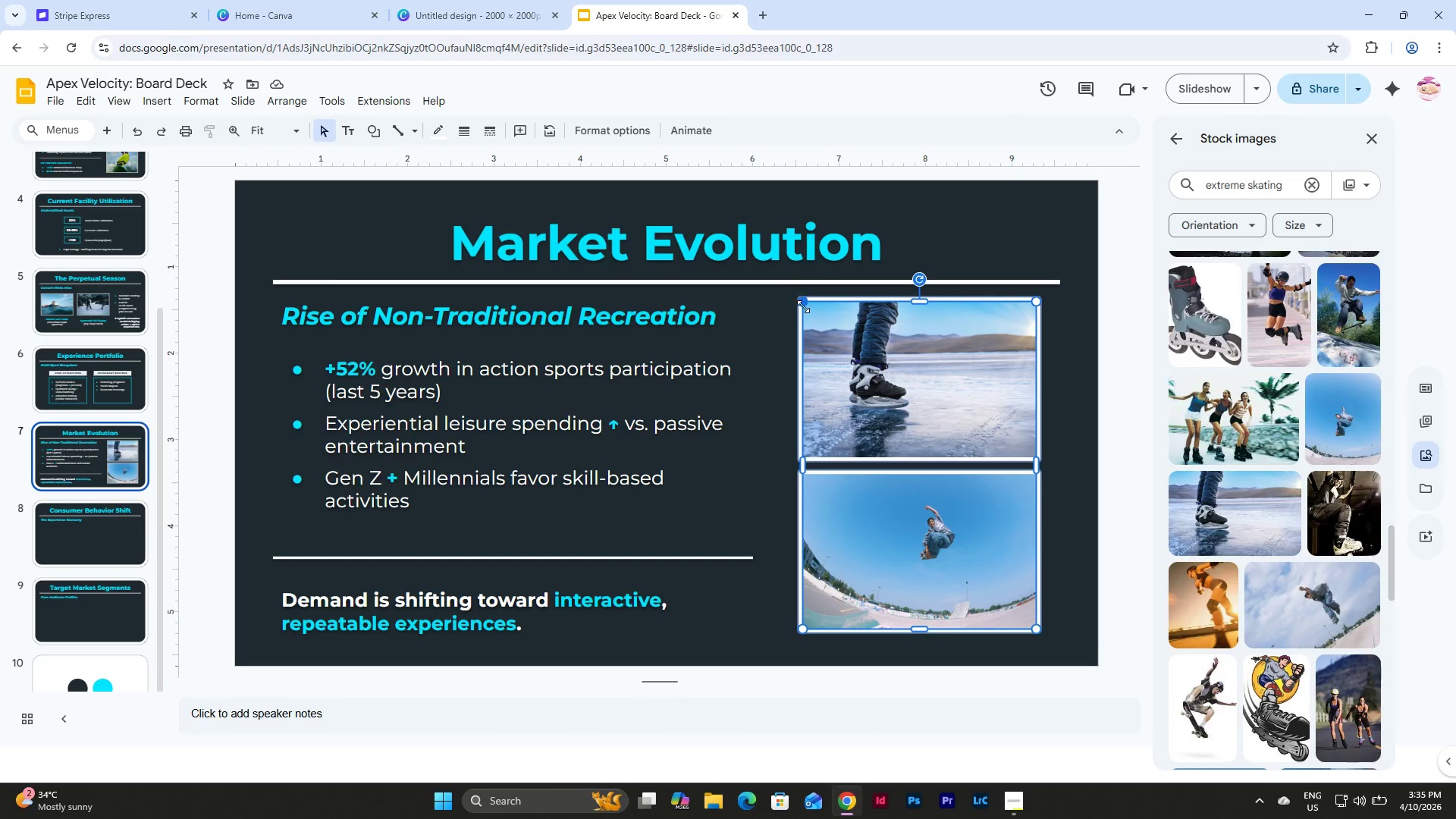 
left_click_drag(start_coordinate=[803, 306], to_coordinate=[825, 326])
 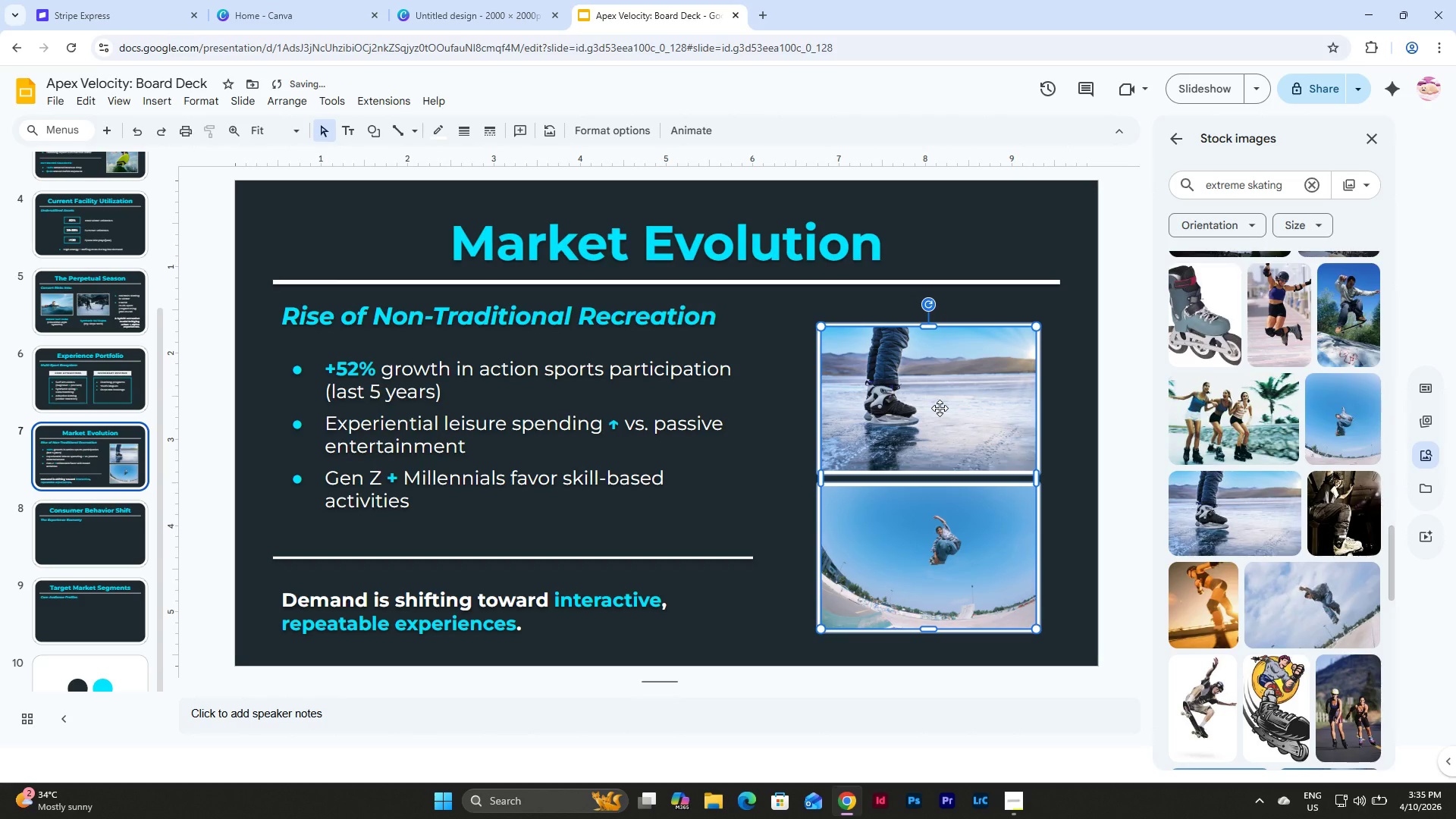 
left_click_drag(start_coordinate=[940, 408], to_coordinate=[935, 408])
 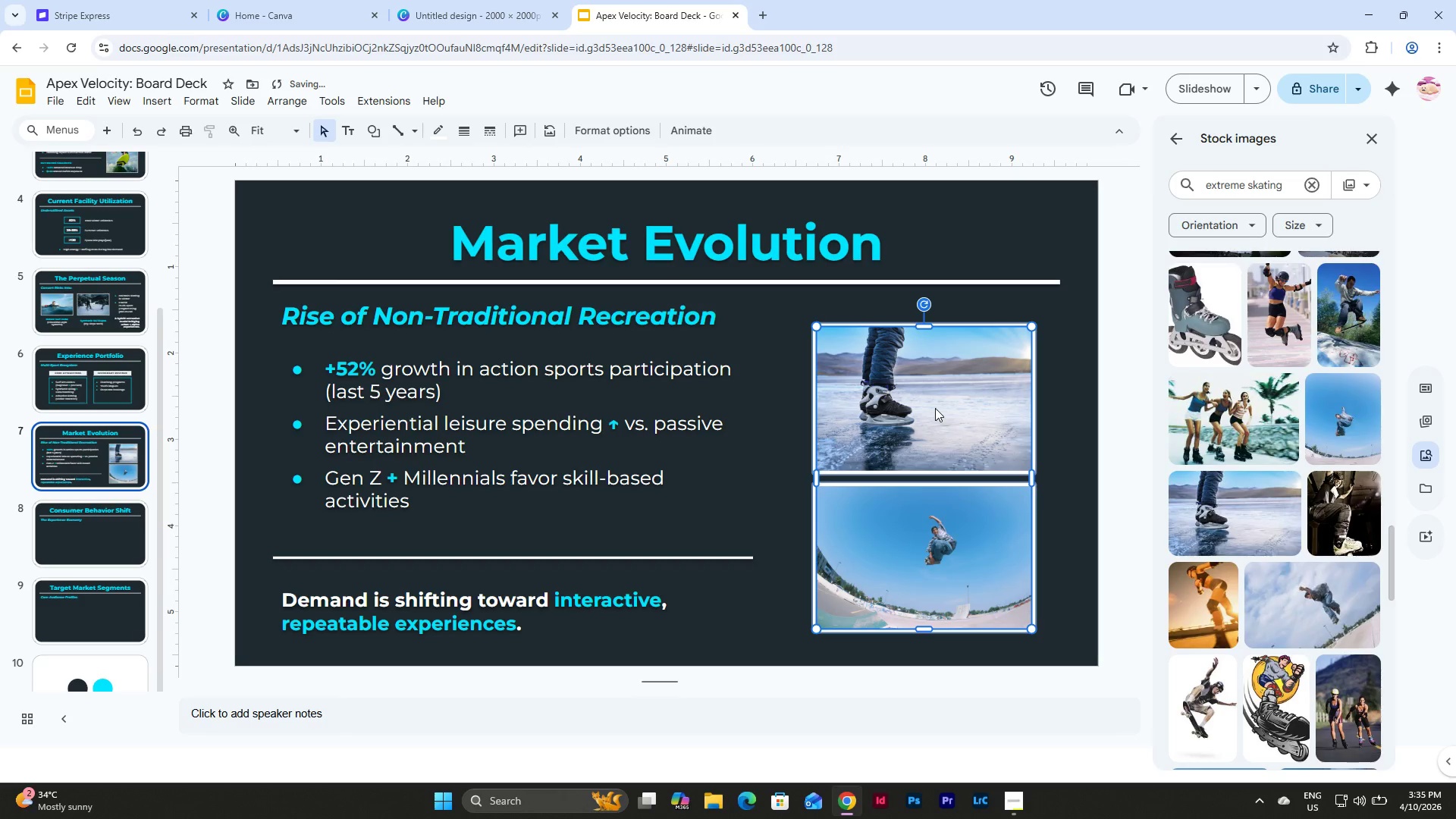 
left_click([935, 408])
 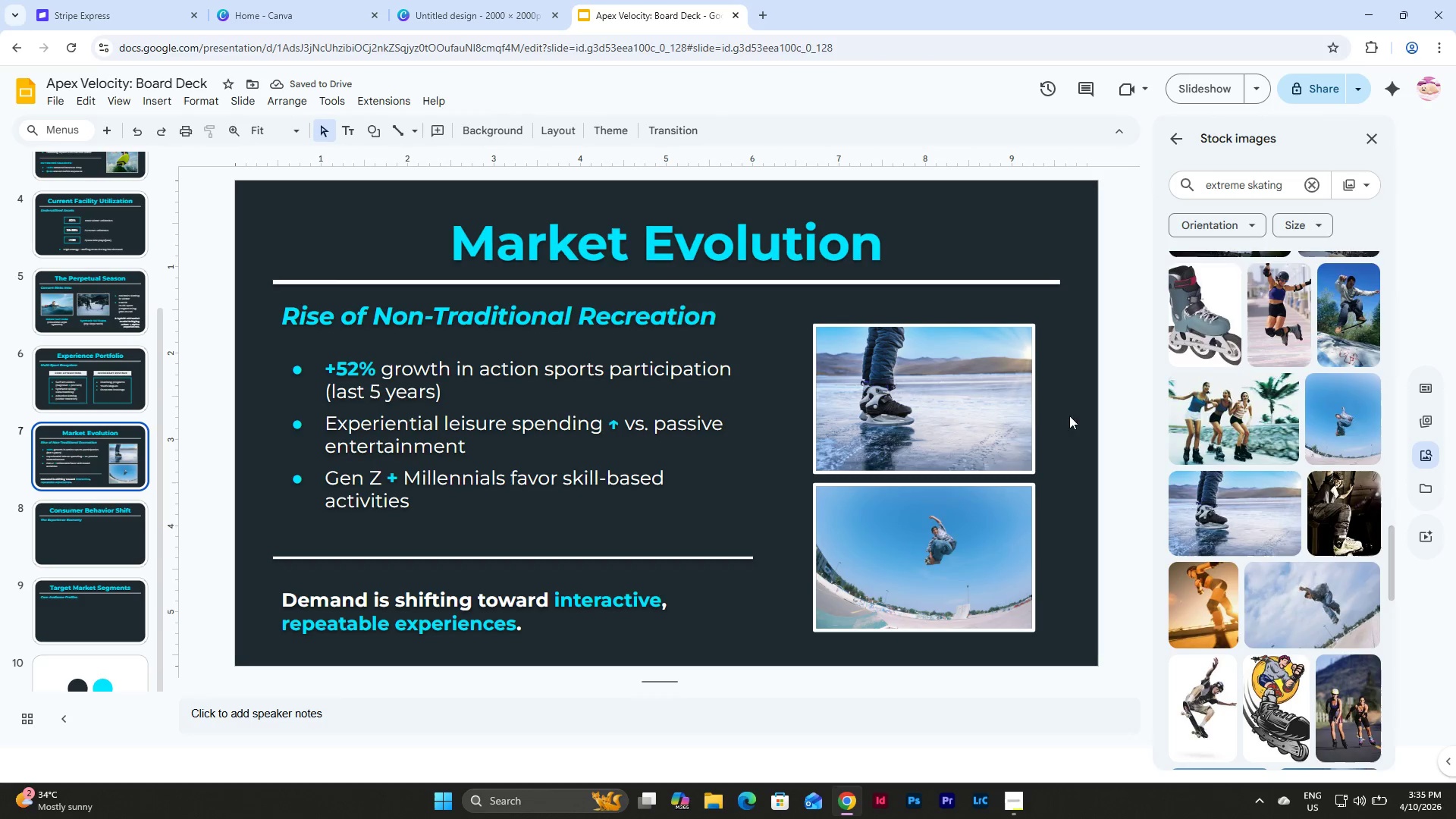 
double_click([959, 398])
 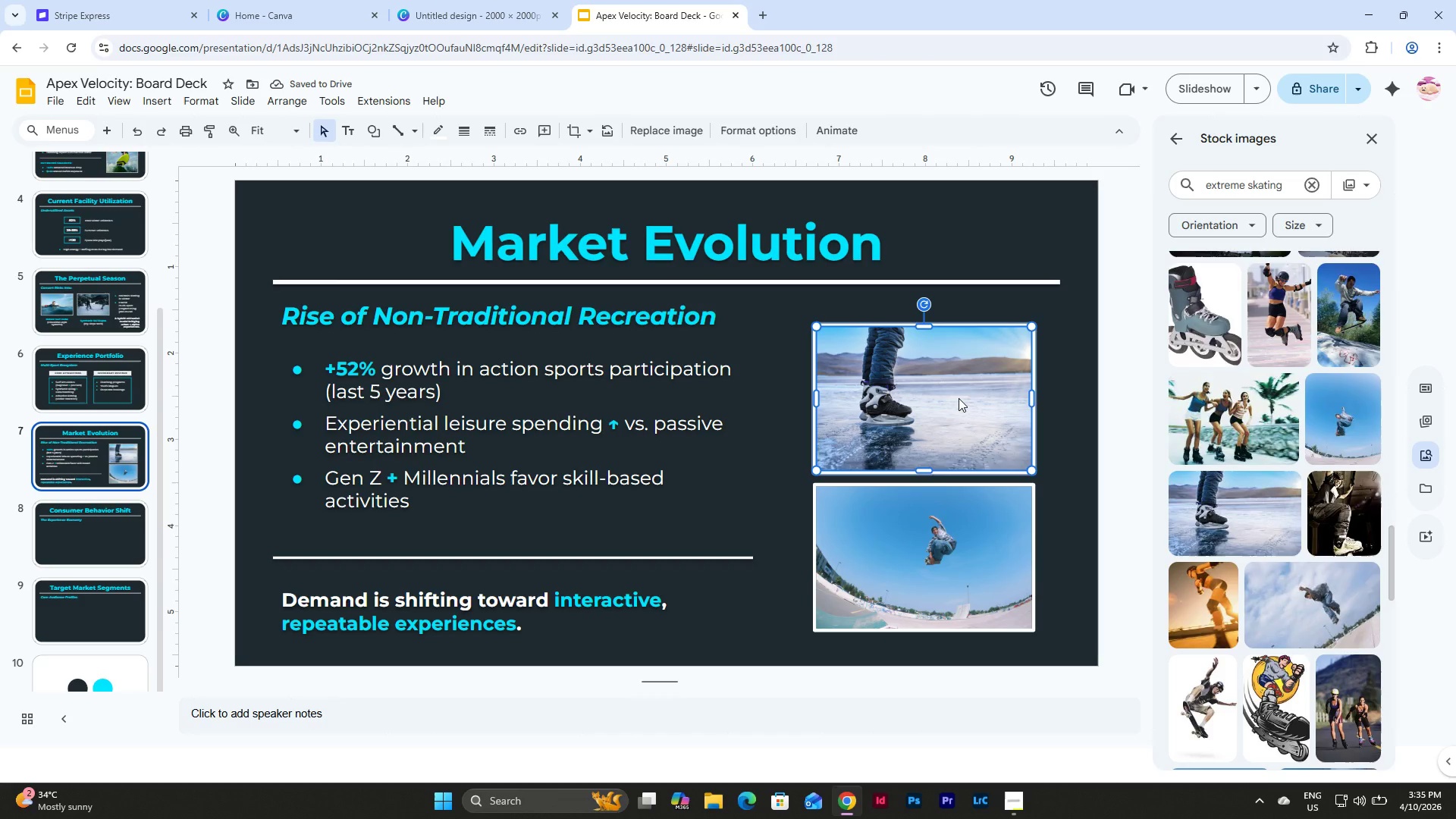 
key(Shift+ArrowUp)
 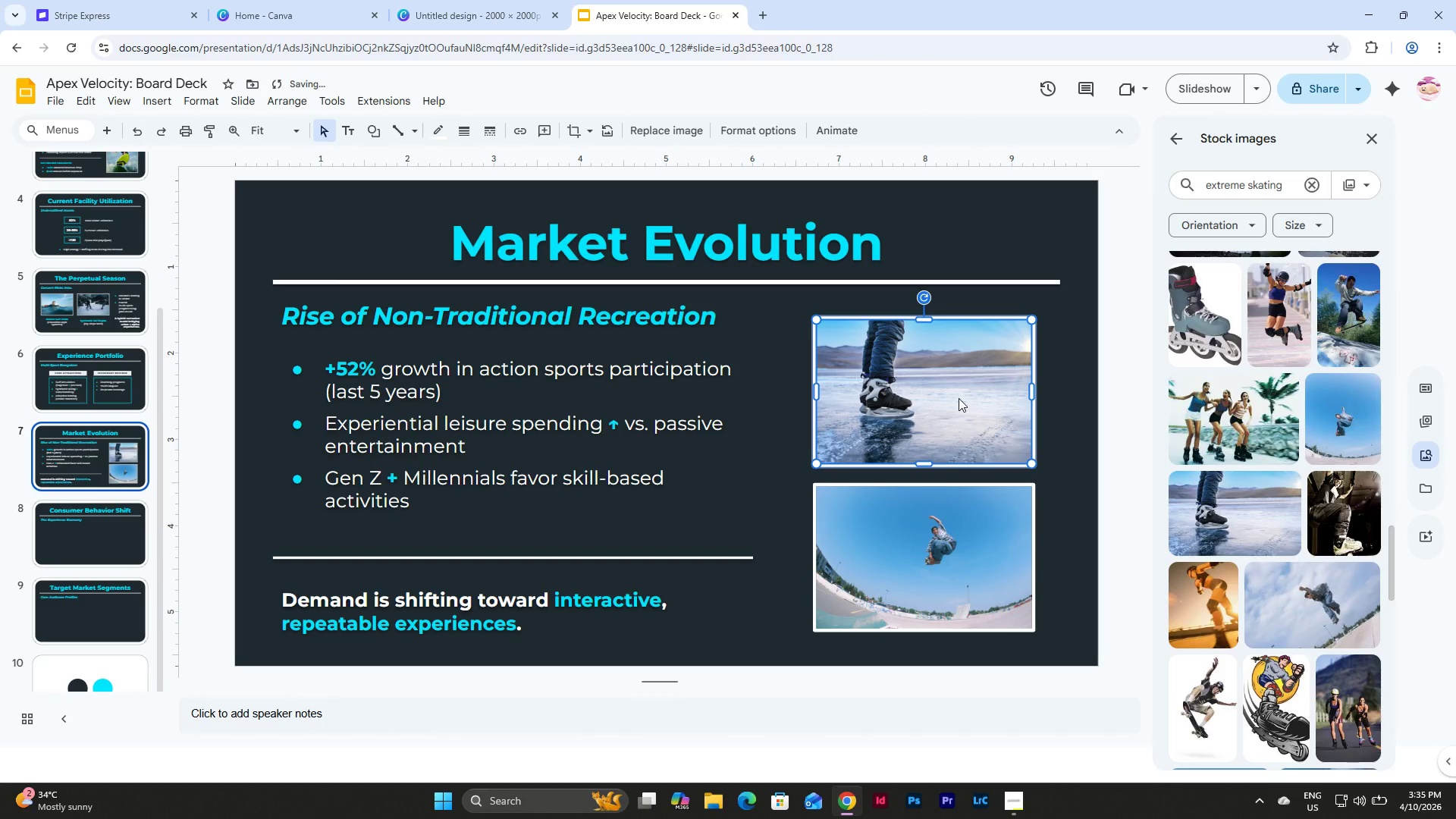 
left_click([1077, 475])
 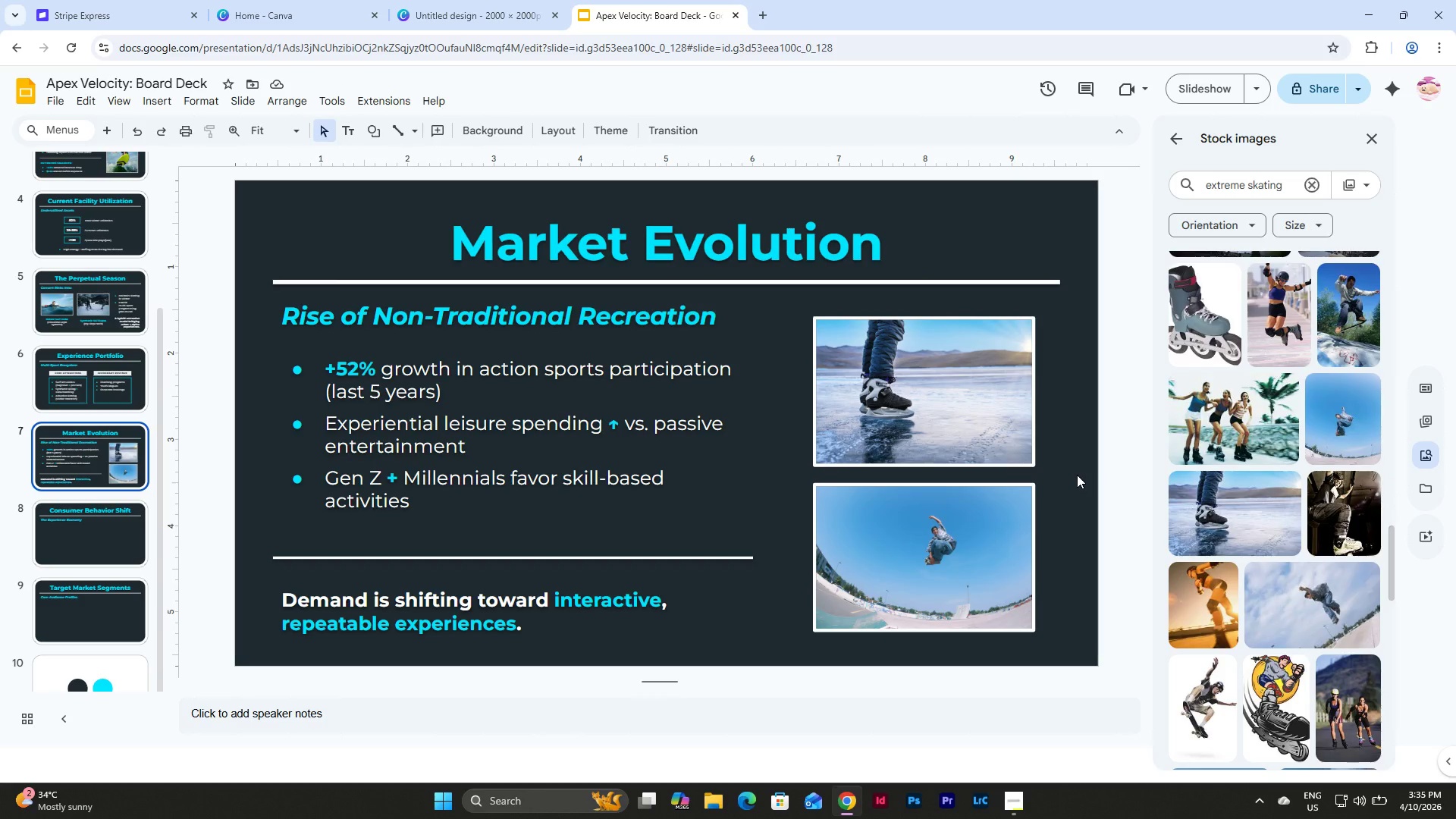 
wait(15.66)
 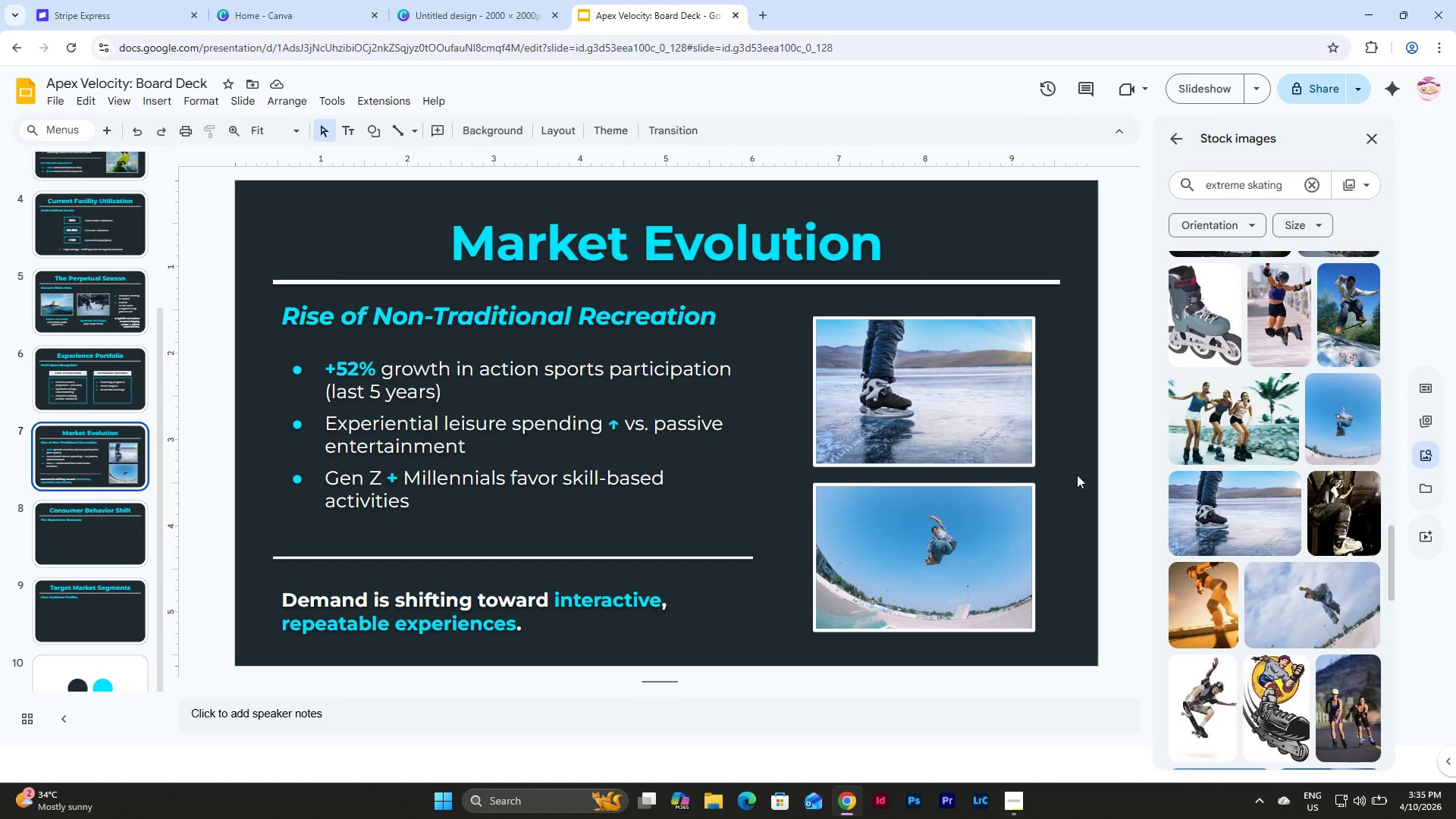 
left_click([106, 447])
 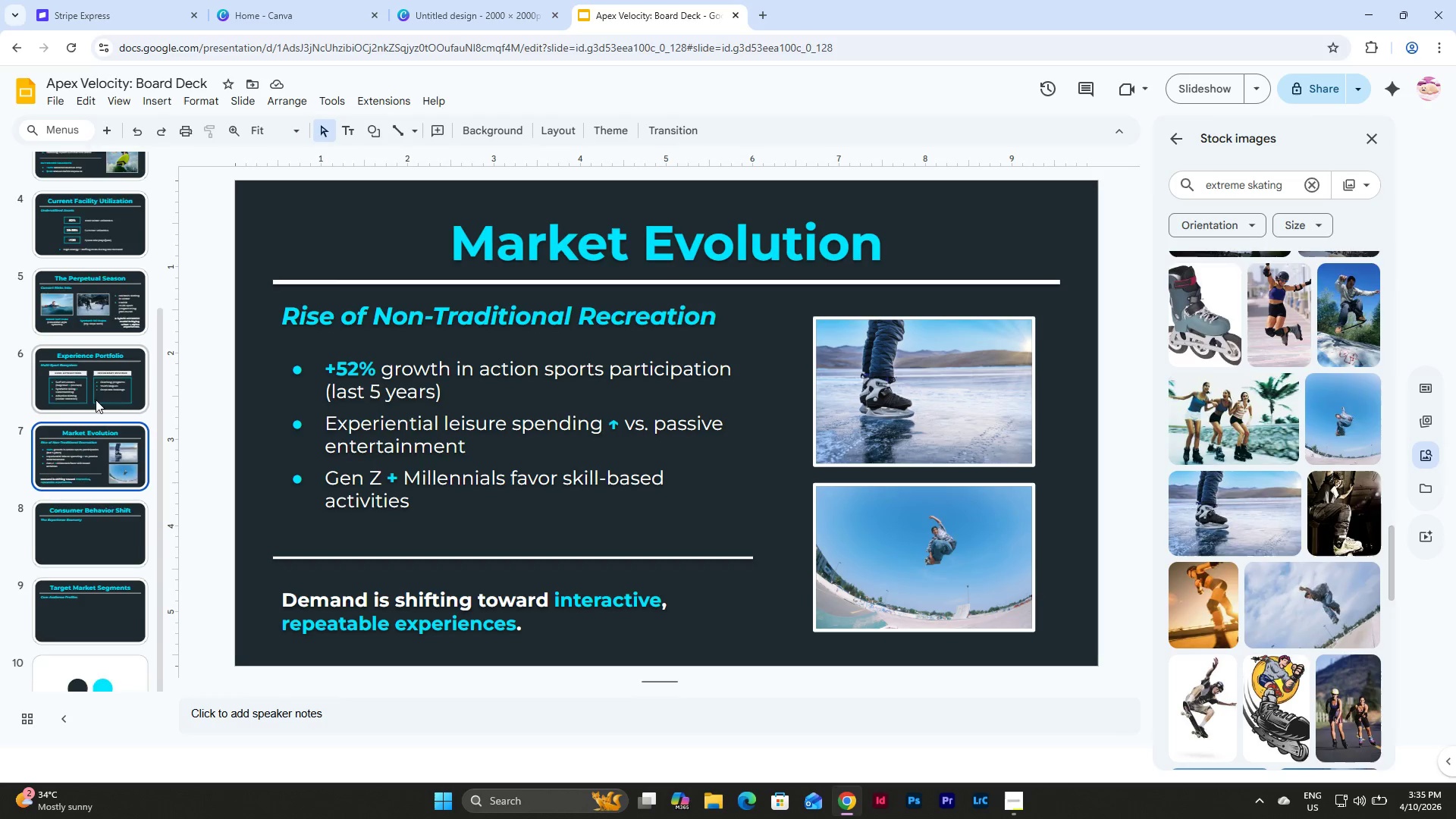 
scroll: coordinate [96, 400], scroll_direction: up, amount: 5.0
 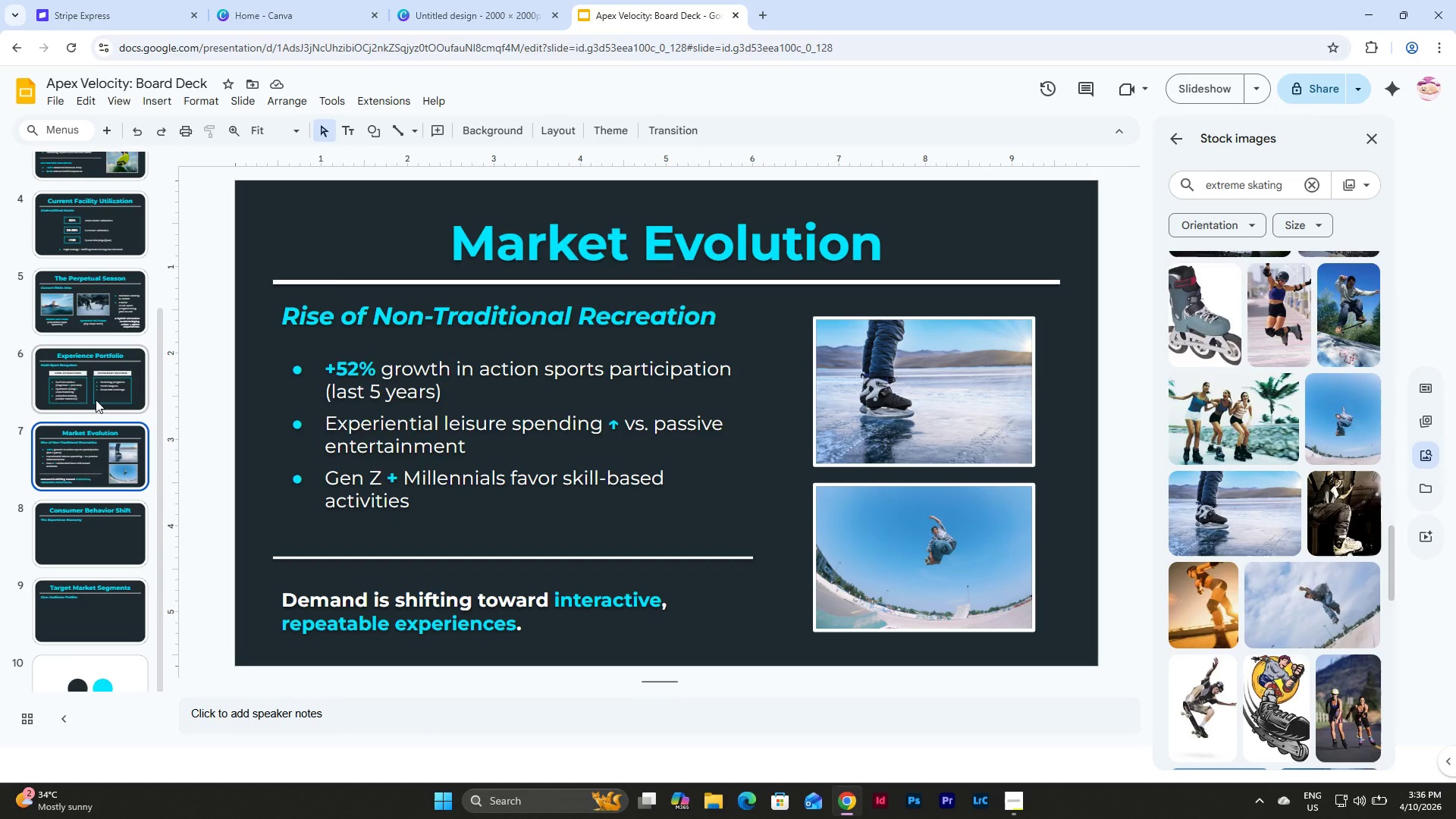 
wait(15.19)
 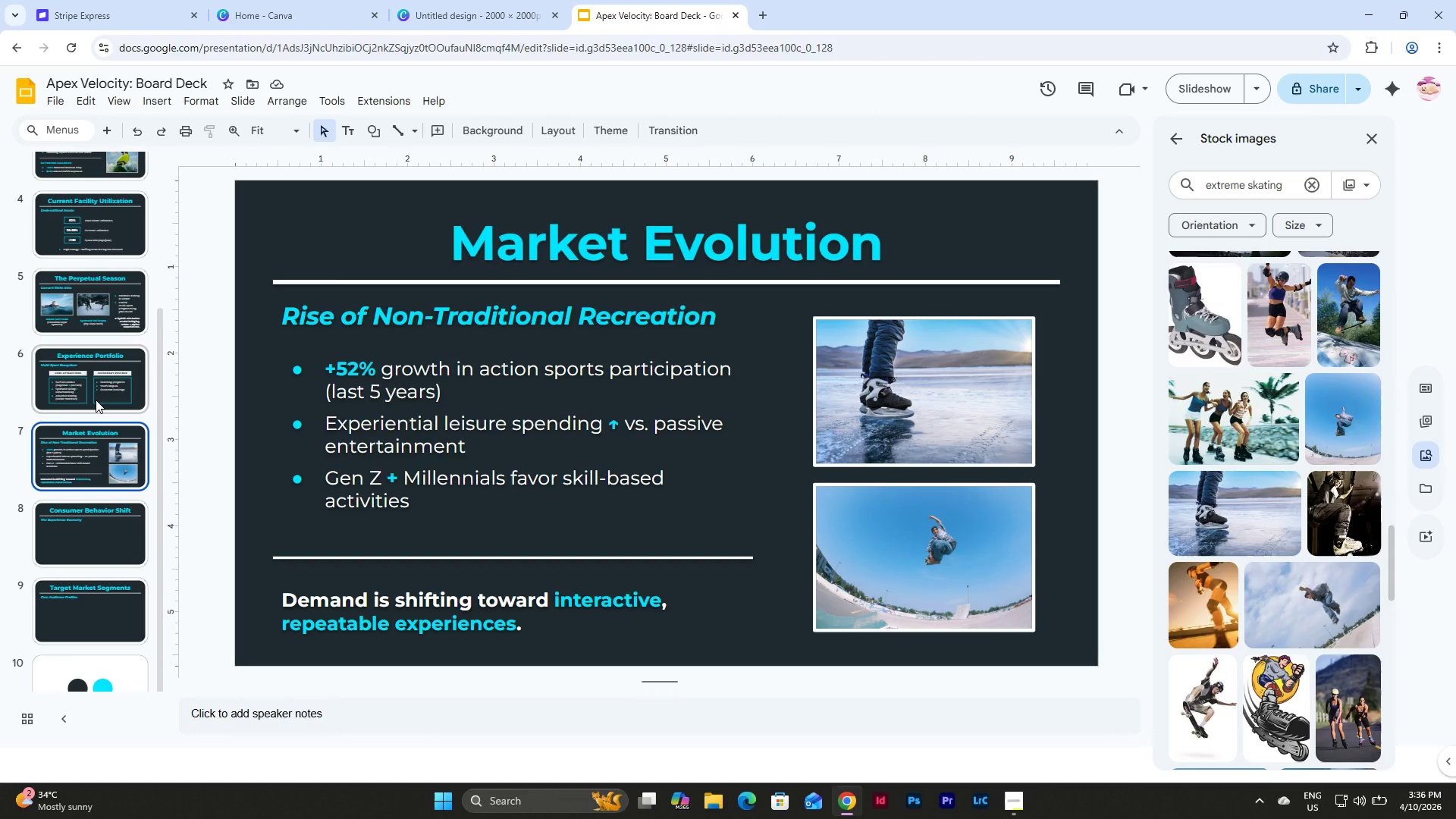 
left_click([106, 521])
 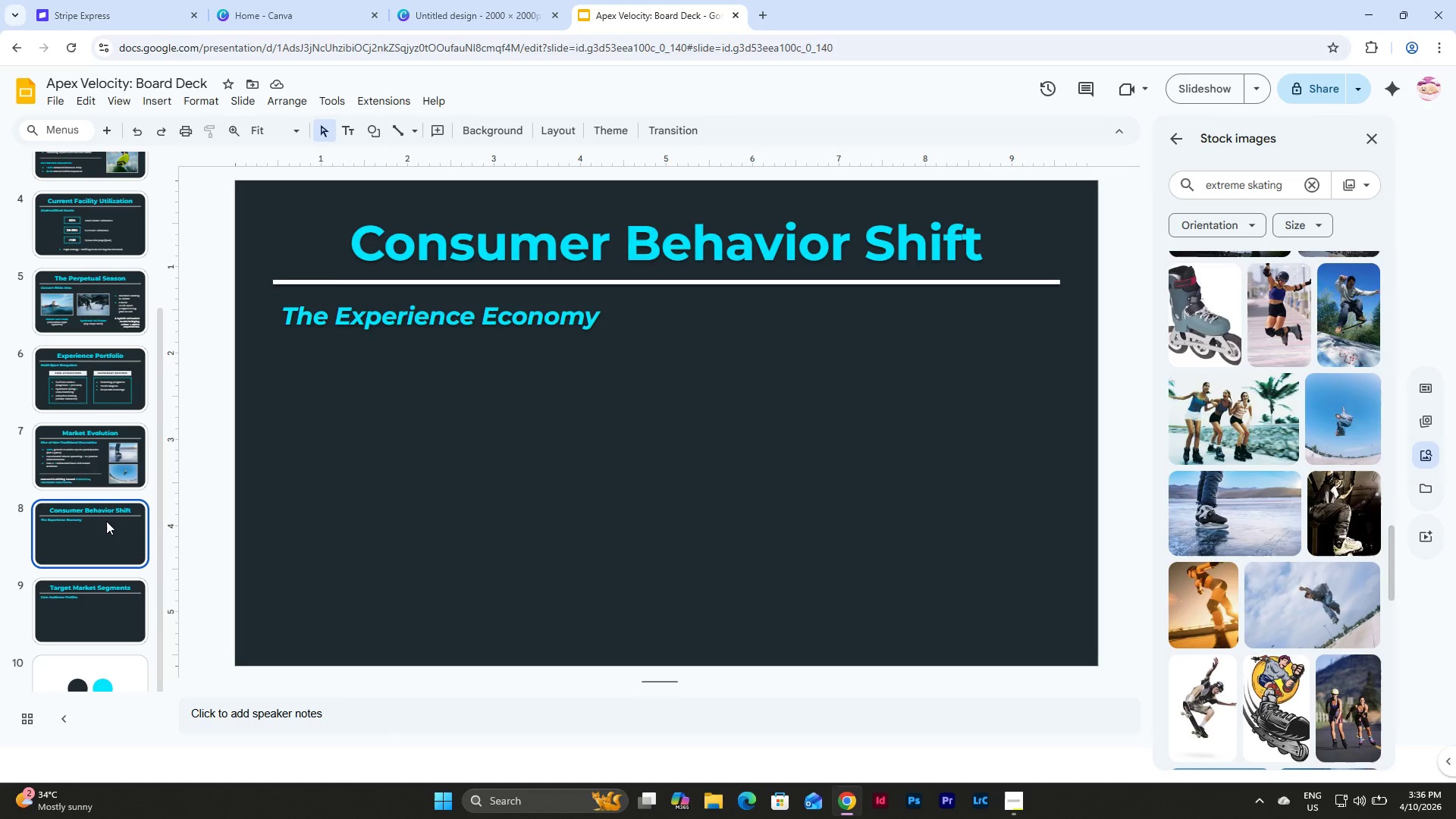 
wait(11.56)
 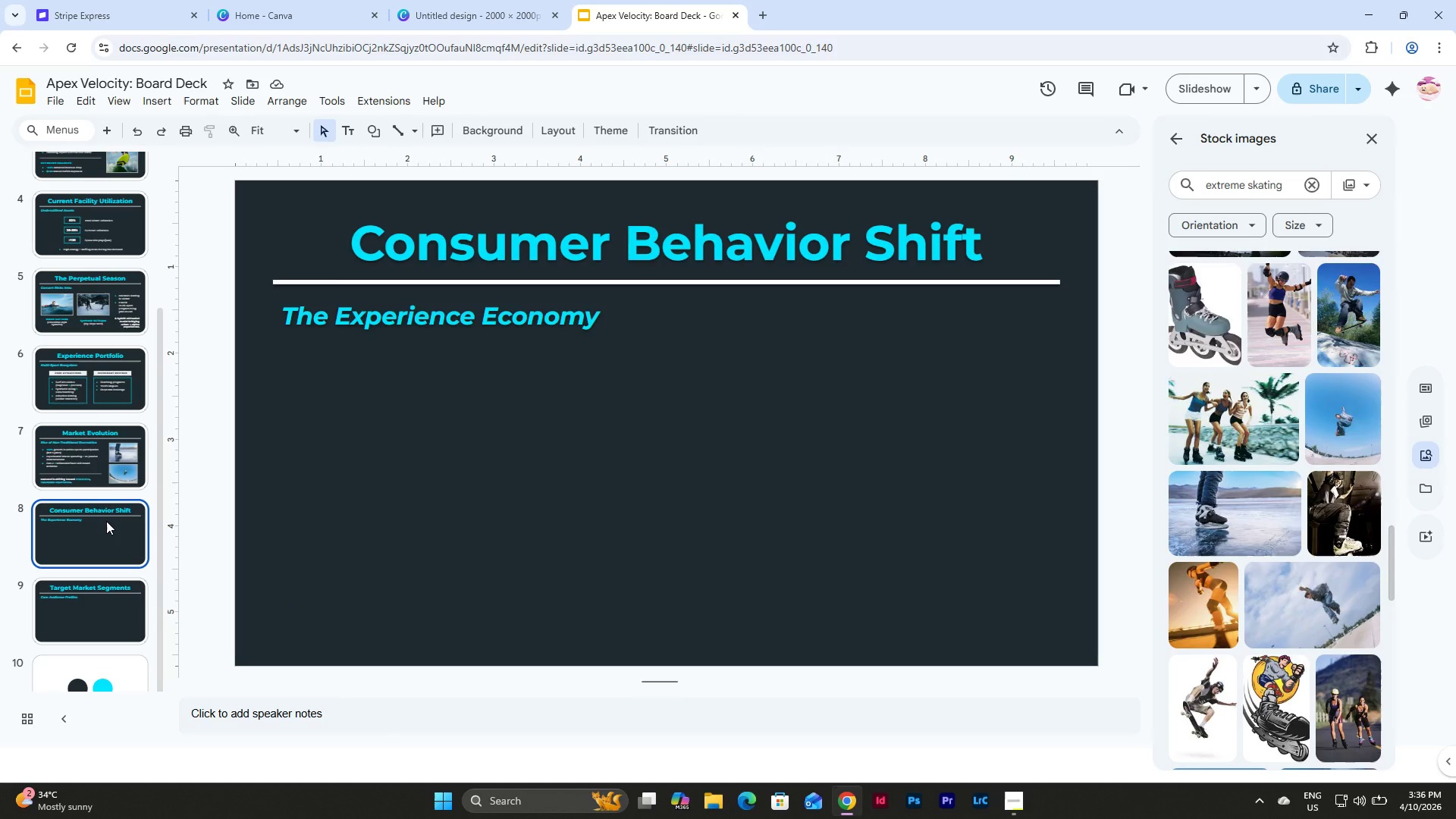 
scroll: coordinate [108, 354], scroll_direction: up, amount: 5.0
 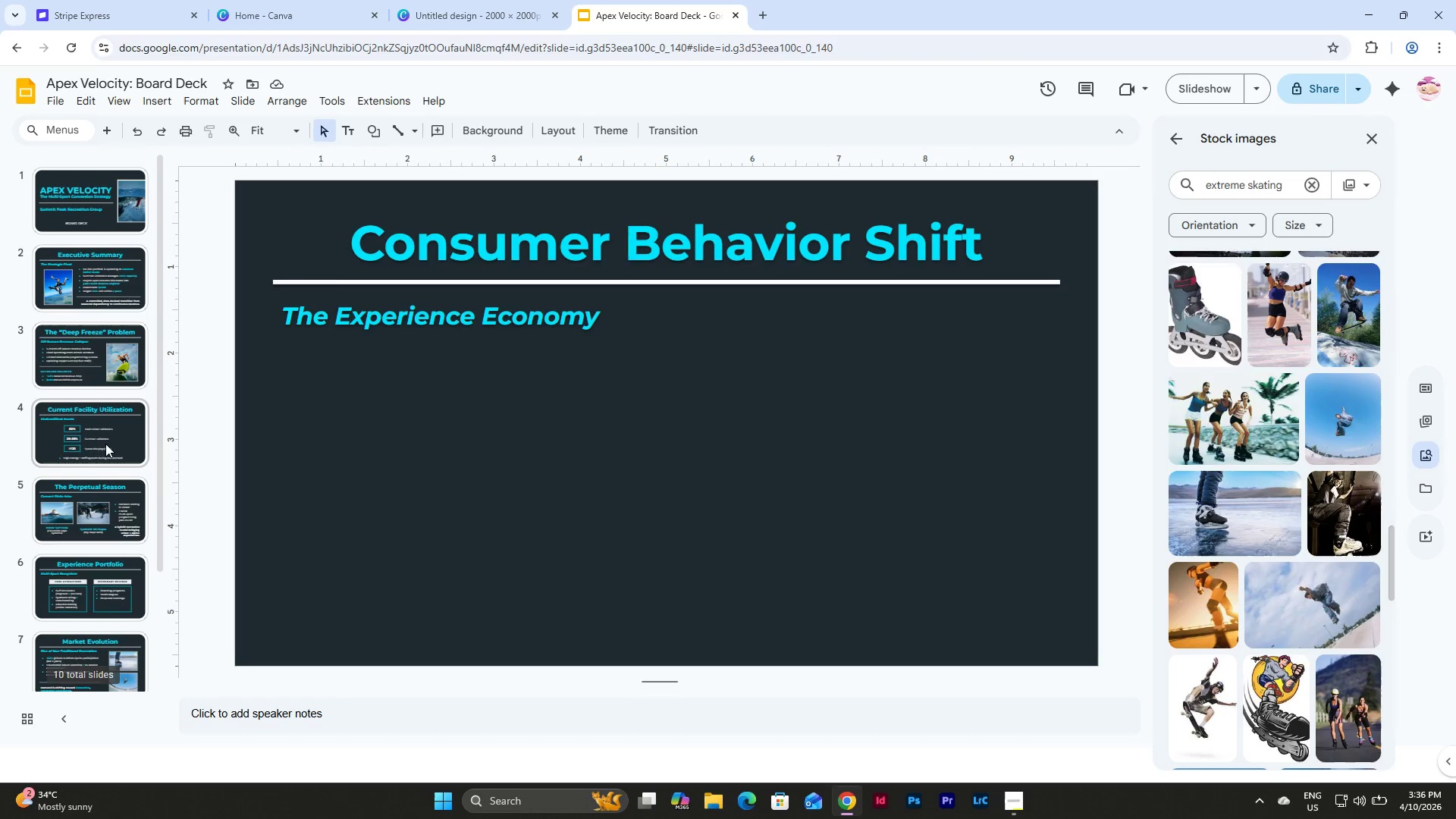 
left_click([105, 444])
 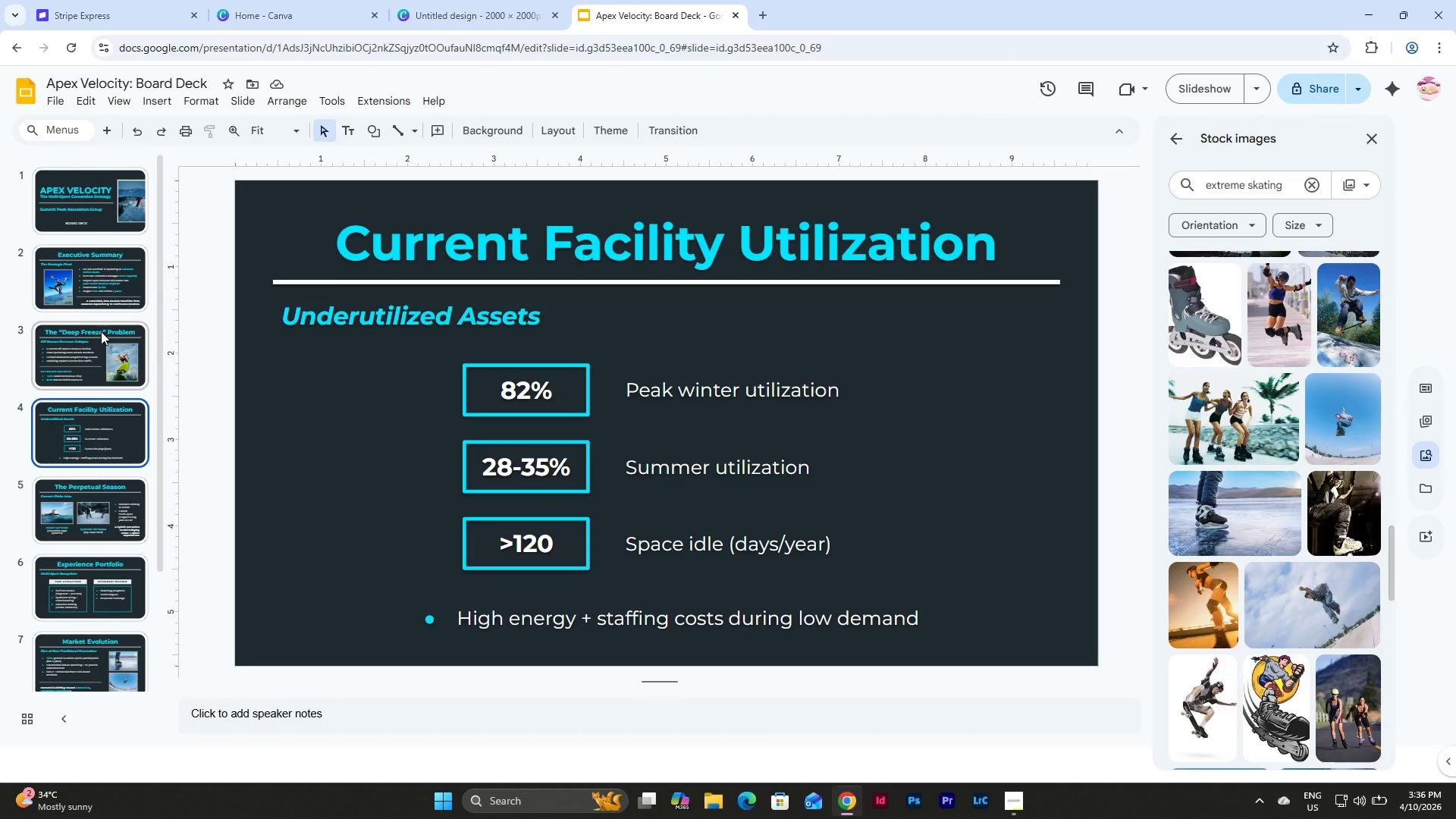 
scroll: coordinate [101, 331], scroll_direction: down, amount: 2.0
 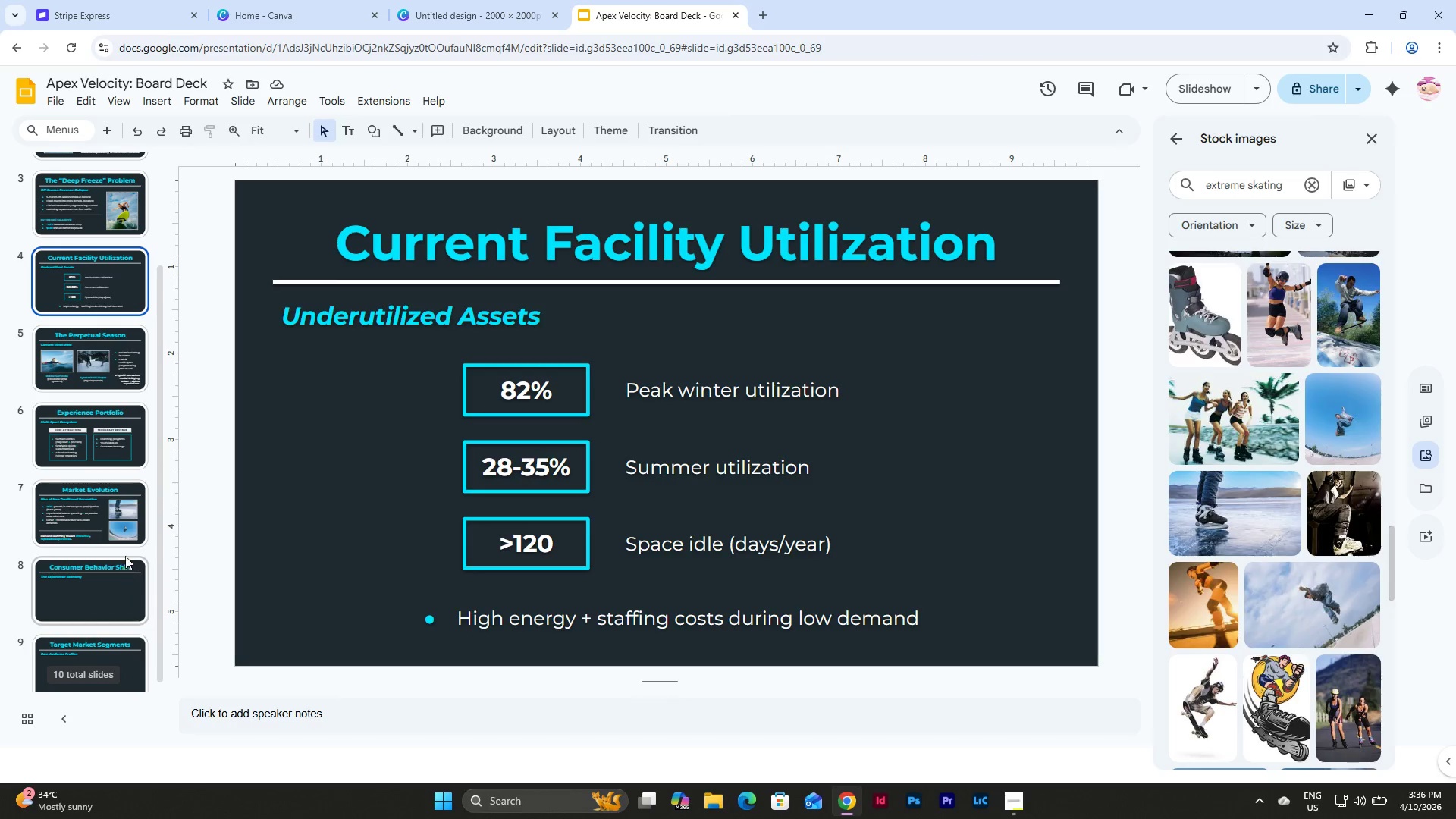 
left_click([110, 522])
 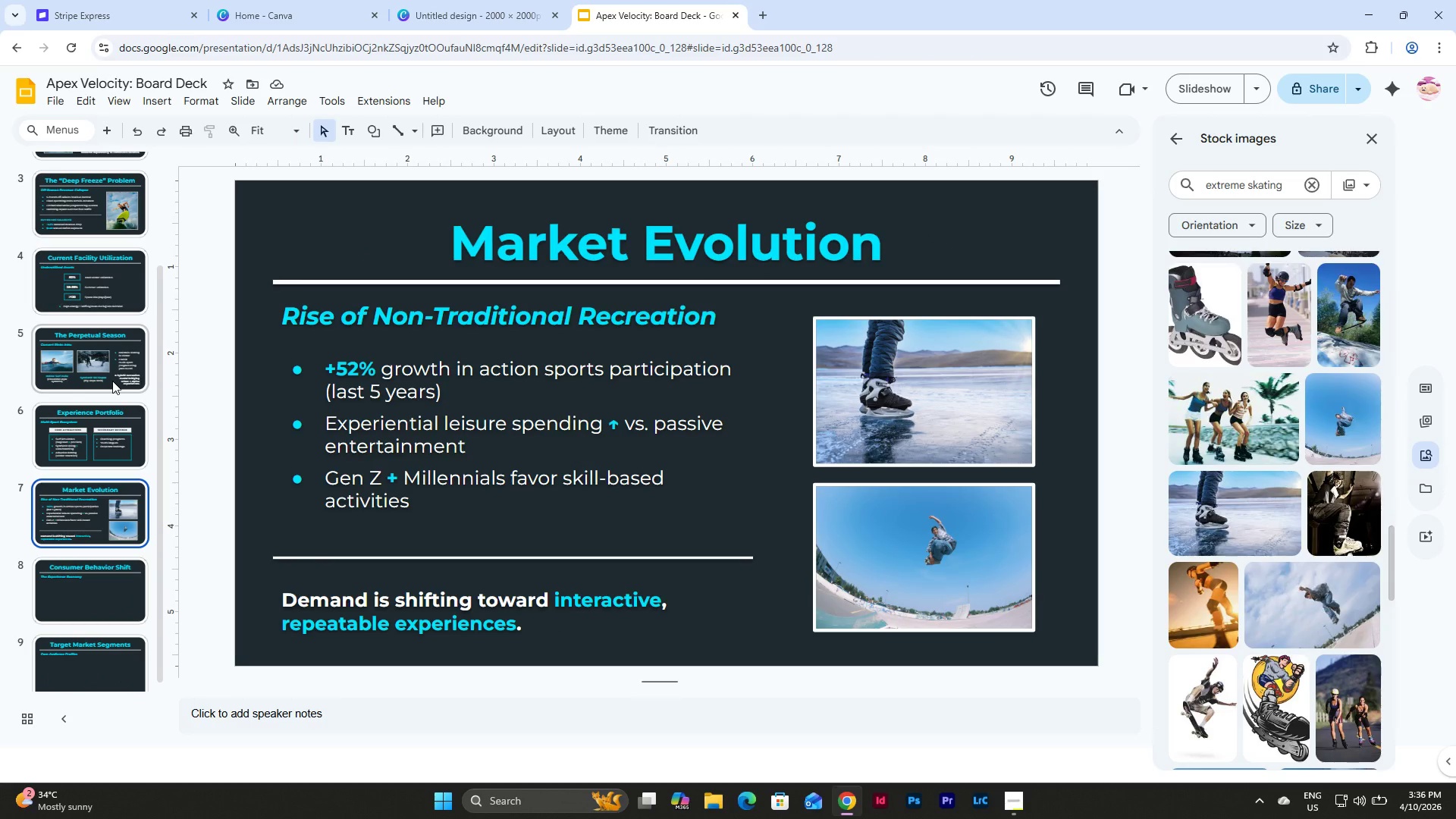 
wait(9.83)
 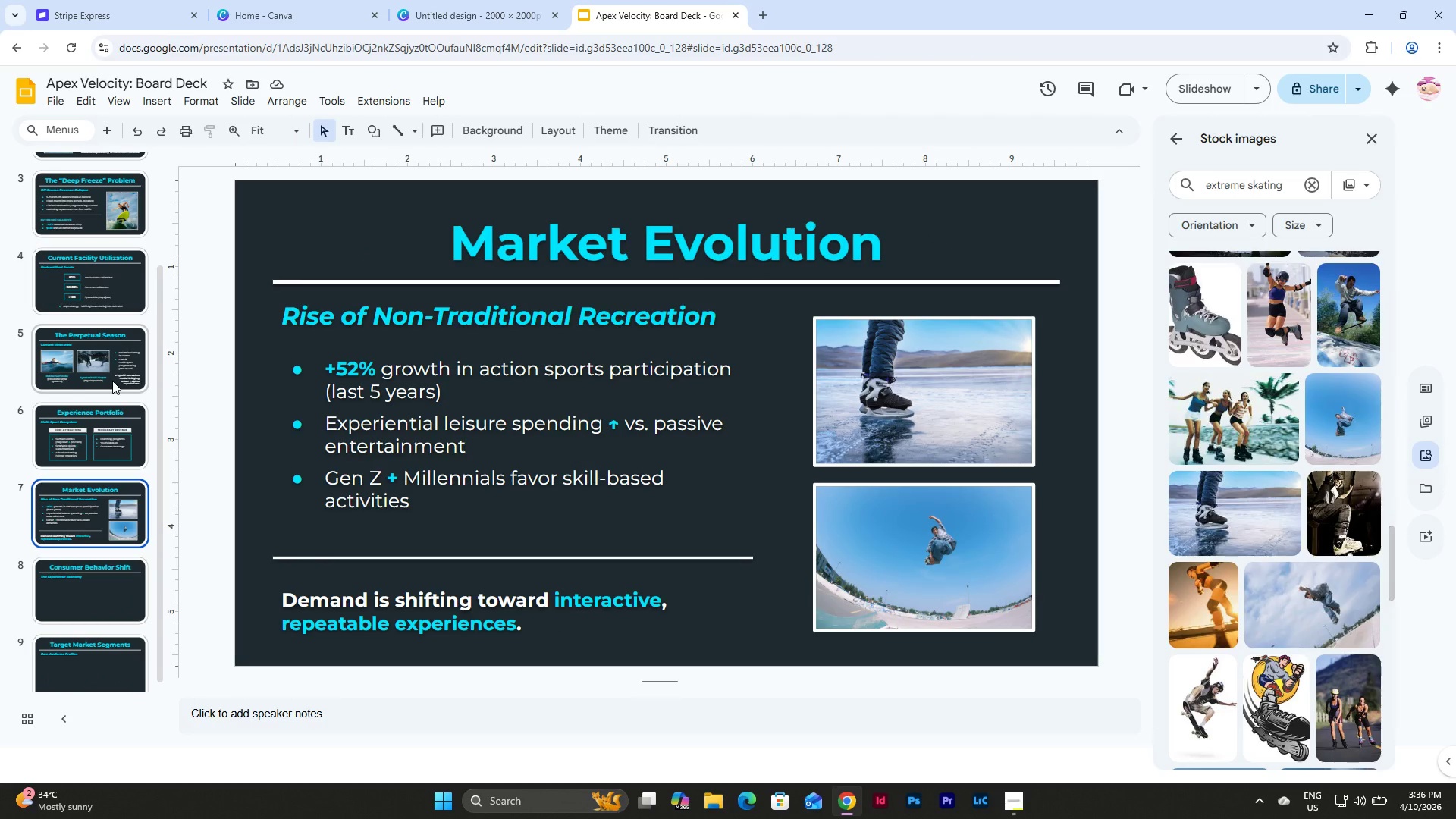 
left_click([120, 284])
 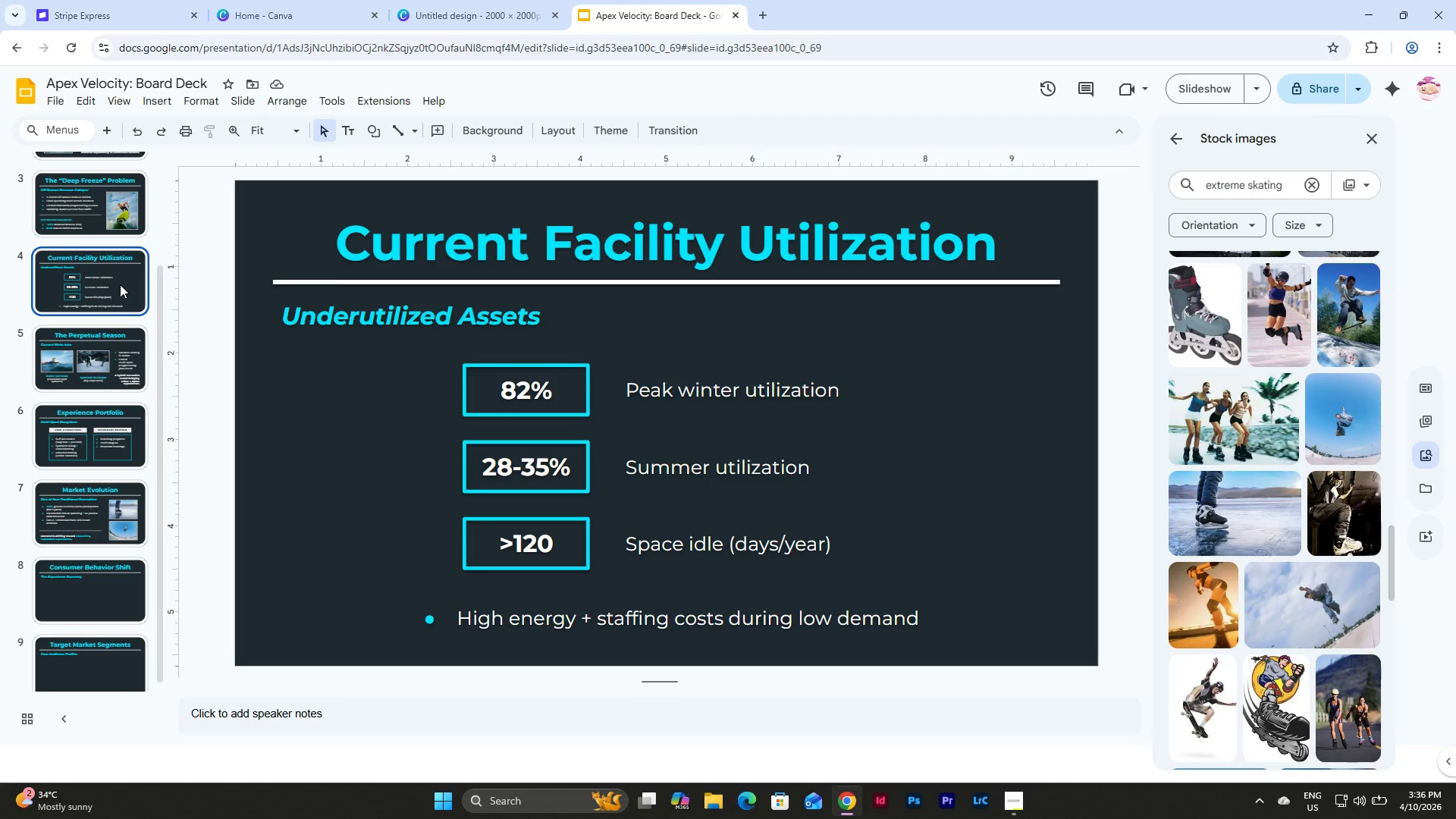 
scroll: coordinate [120, 284], scroll_direction: down, amount: 1.0
 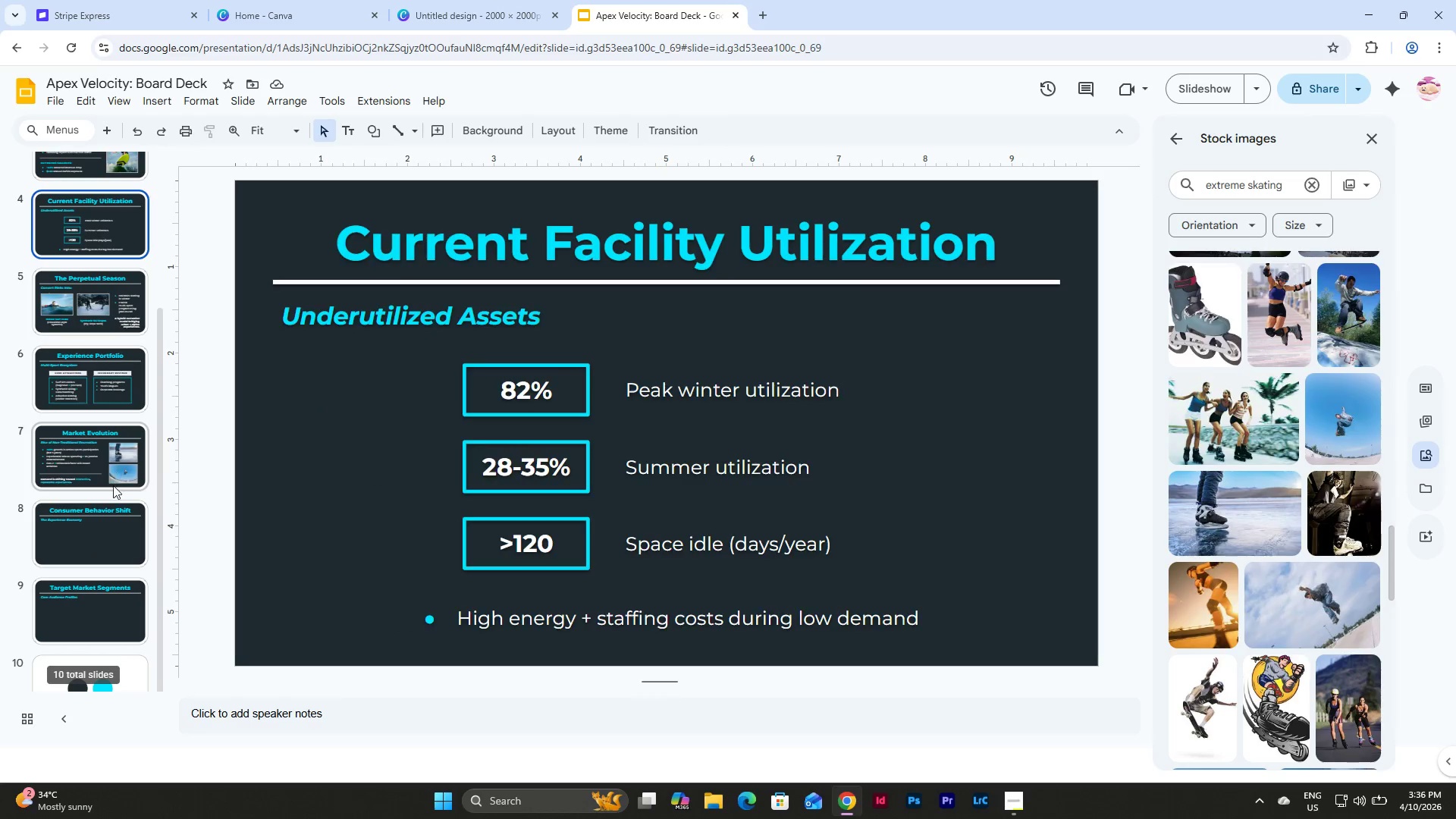 
left_click([113, 485])
 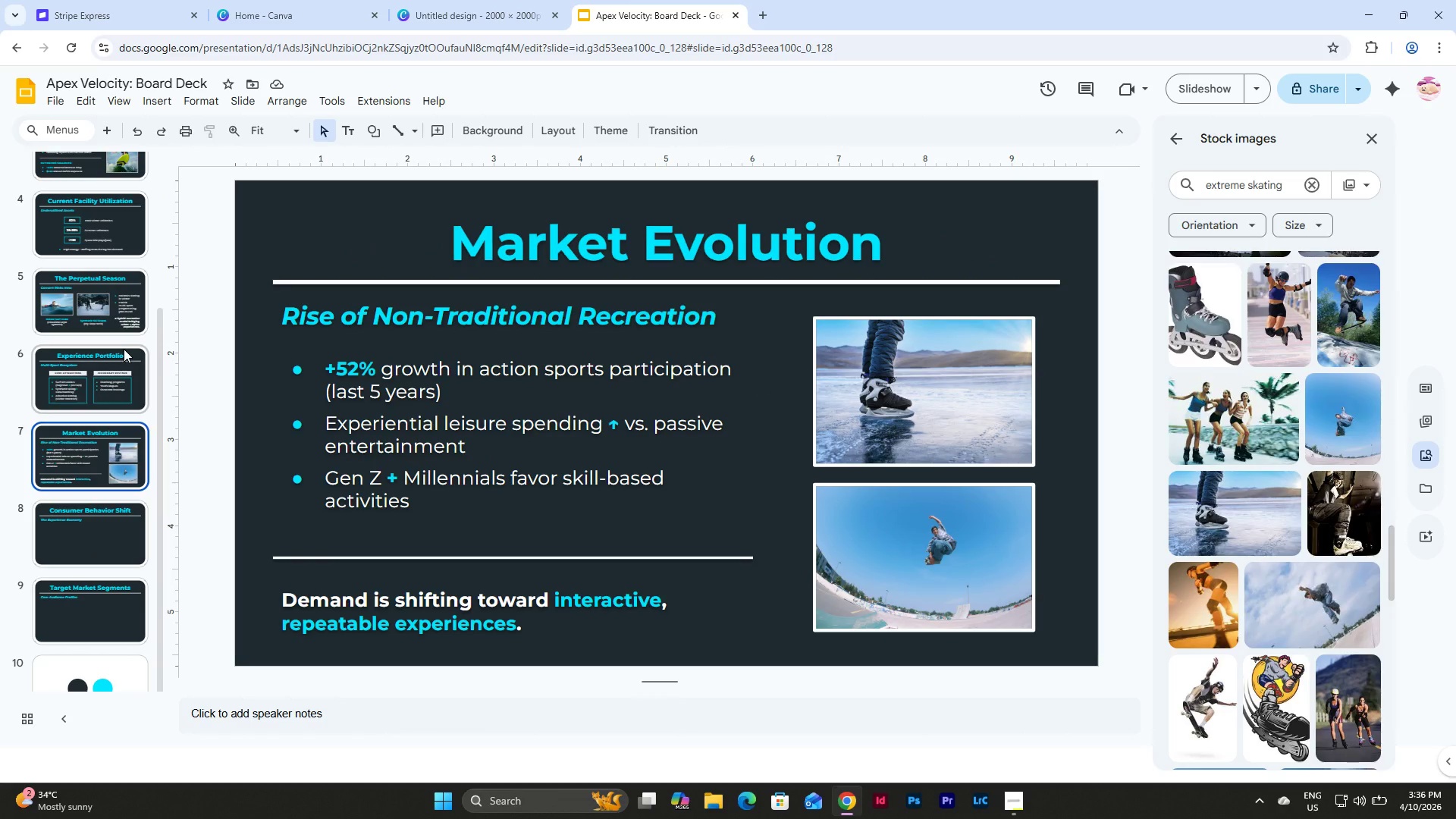 
wait(5.2)
 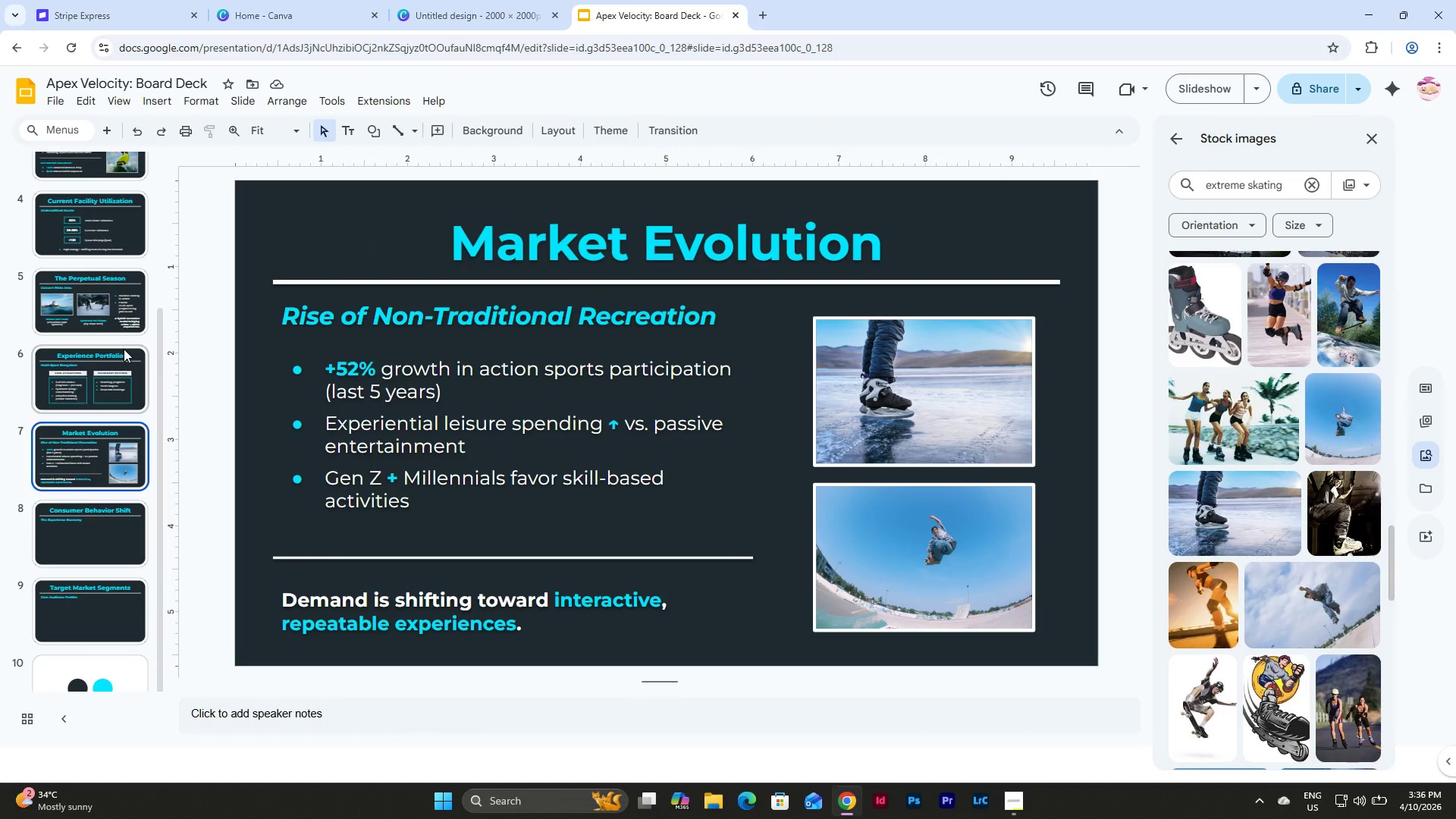 
double_click([121, 433])
 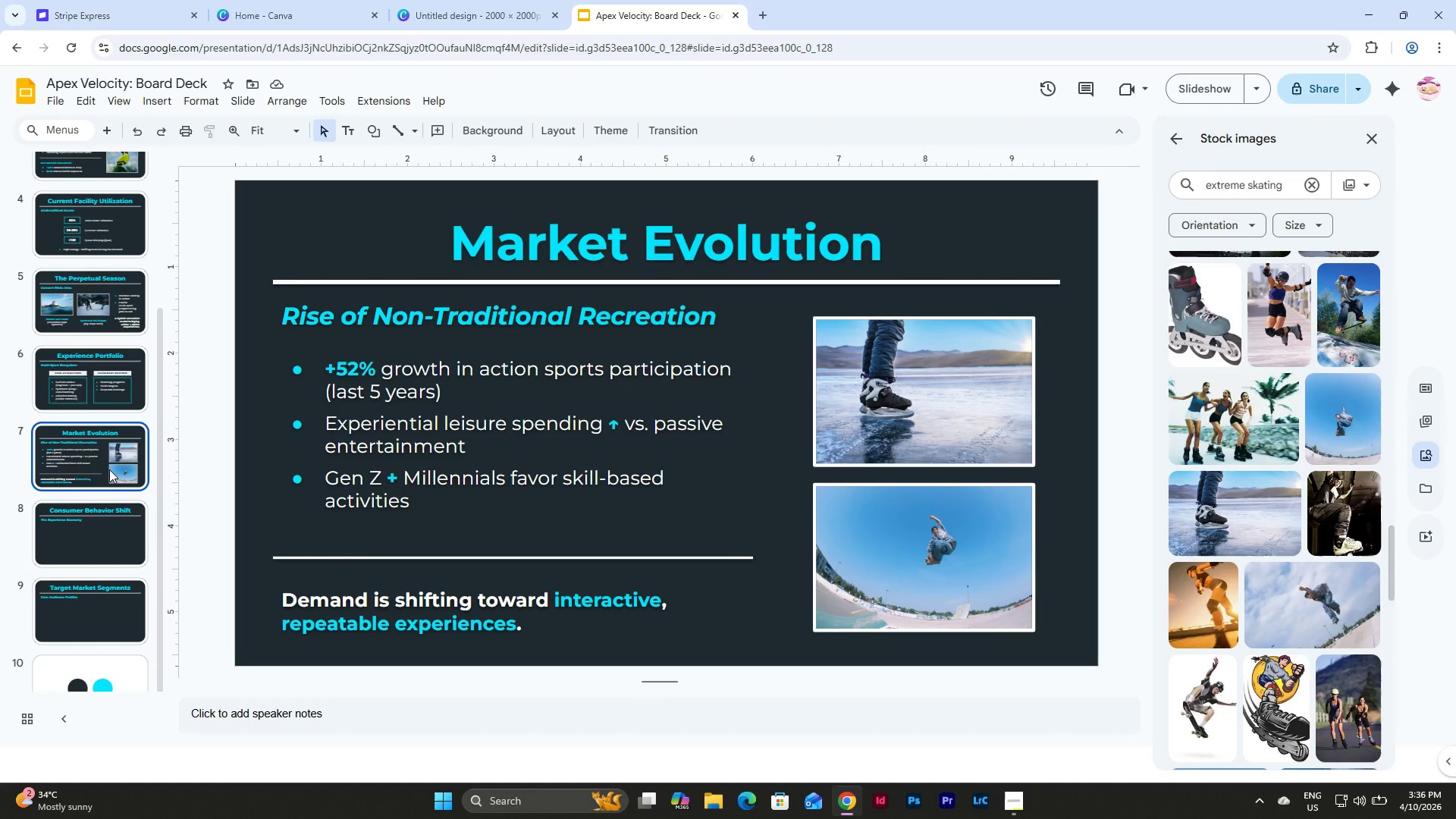 
key(Control+D)
 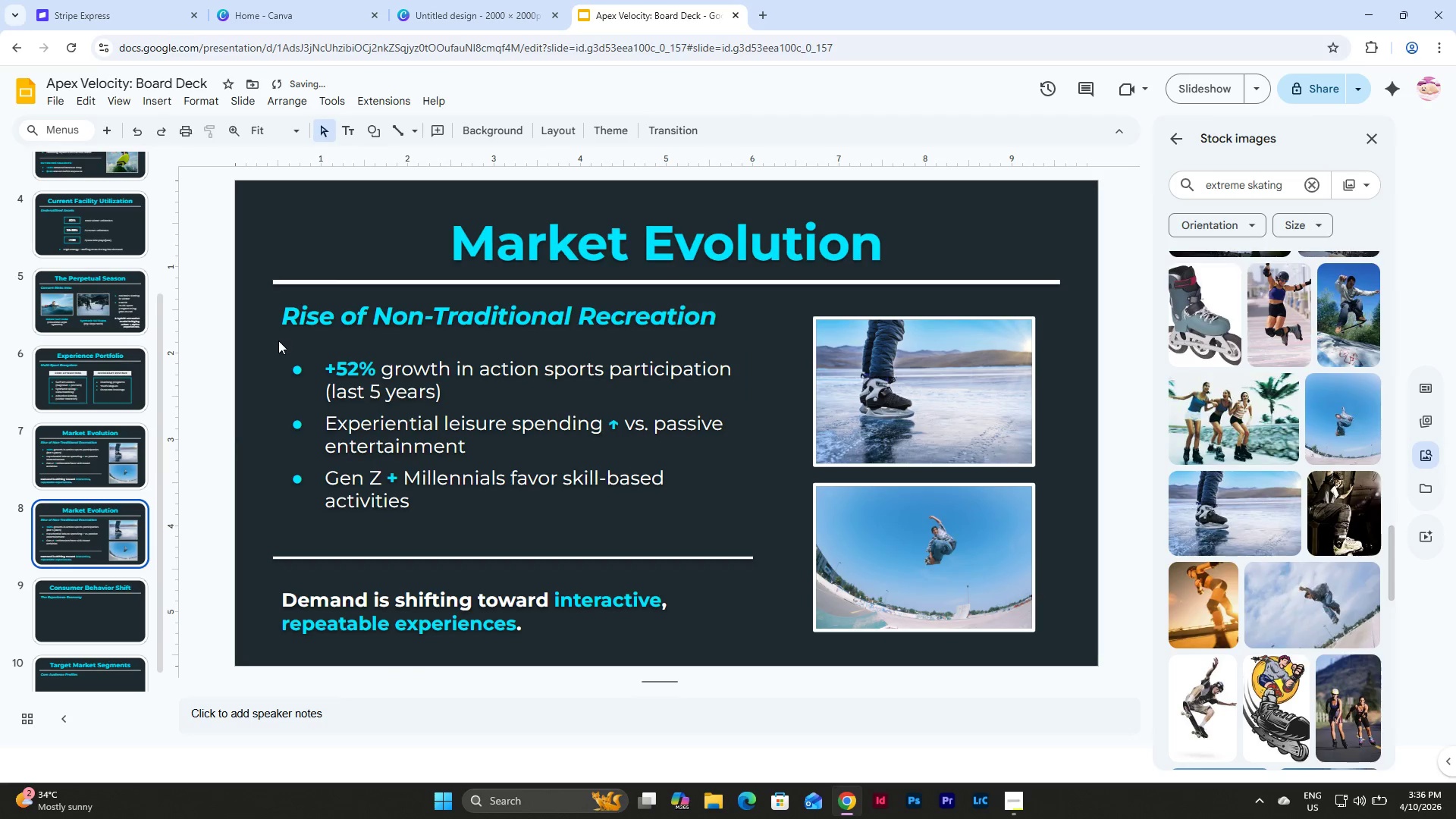 
left_click_drag(start_coordinate=[278, 340], to_coordinate=[974, 645])
 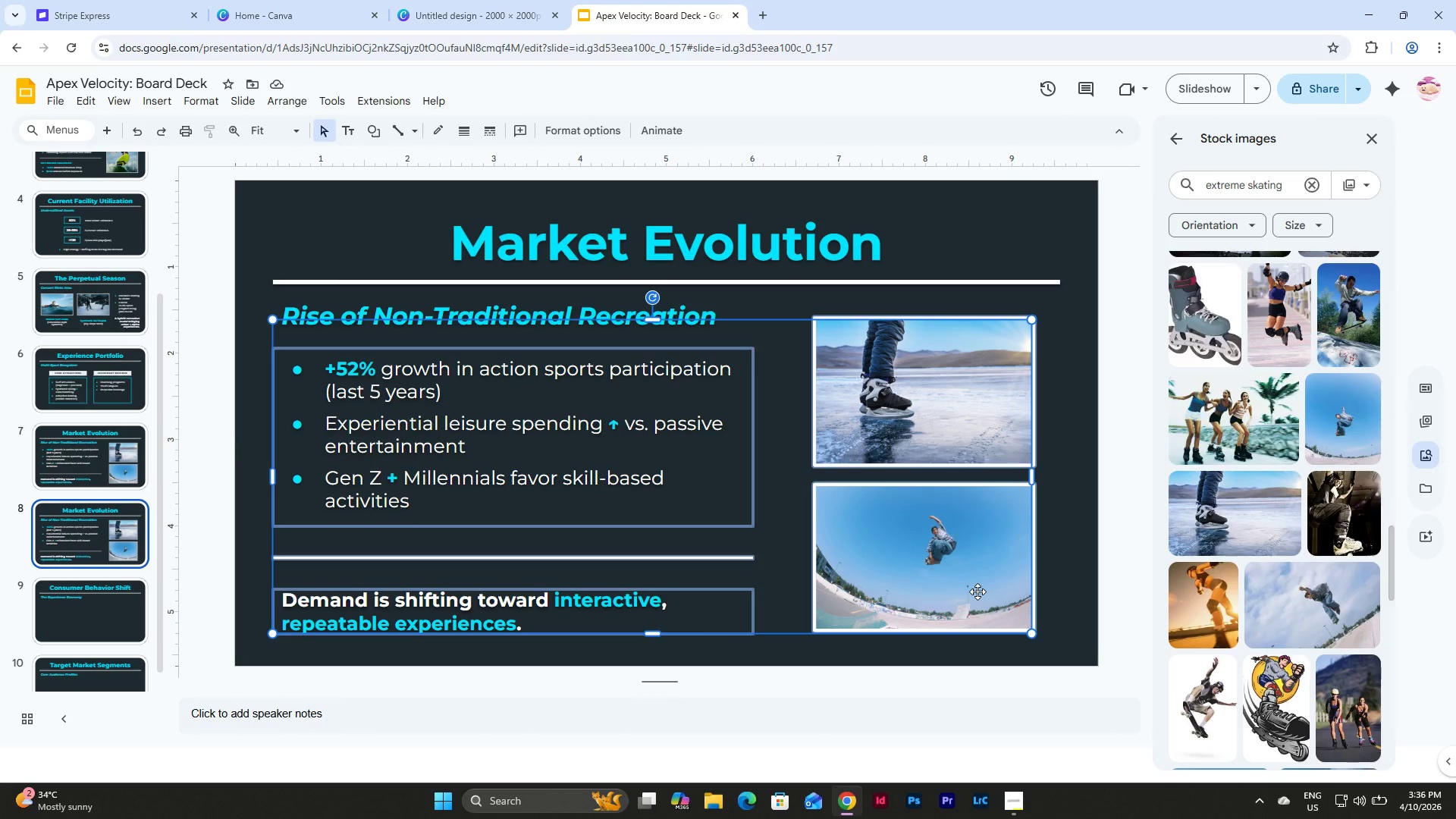 
key(Backspace)
 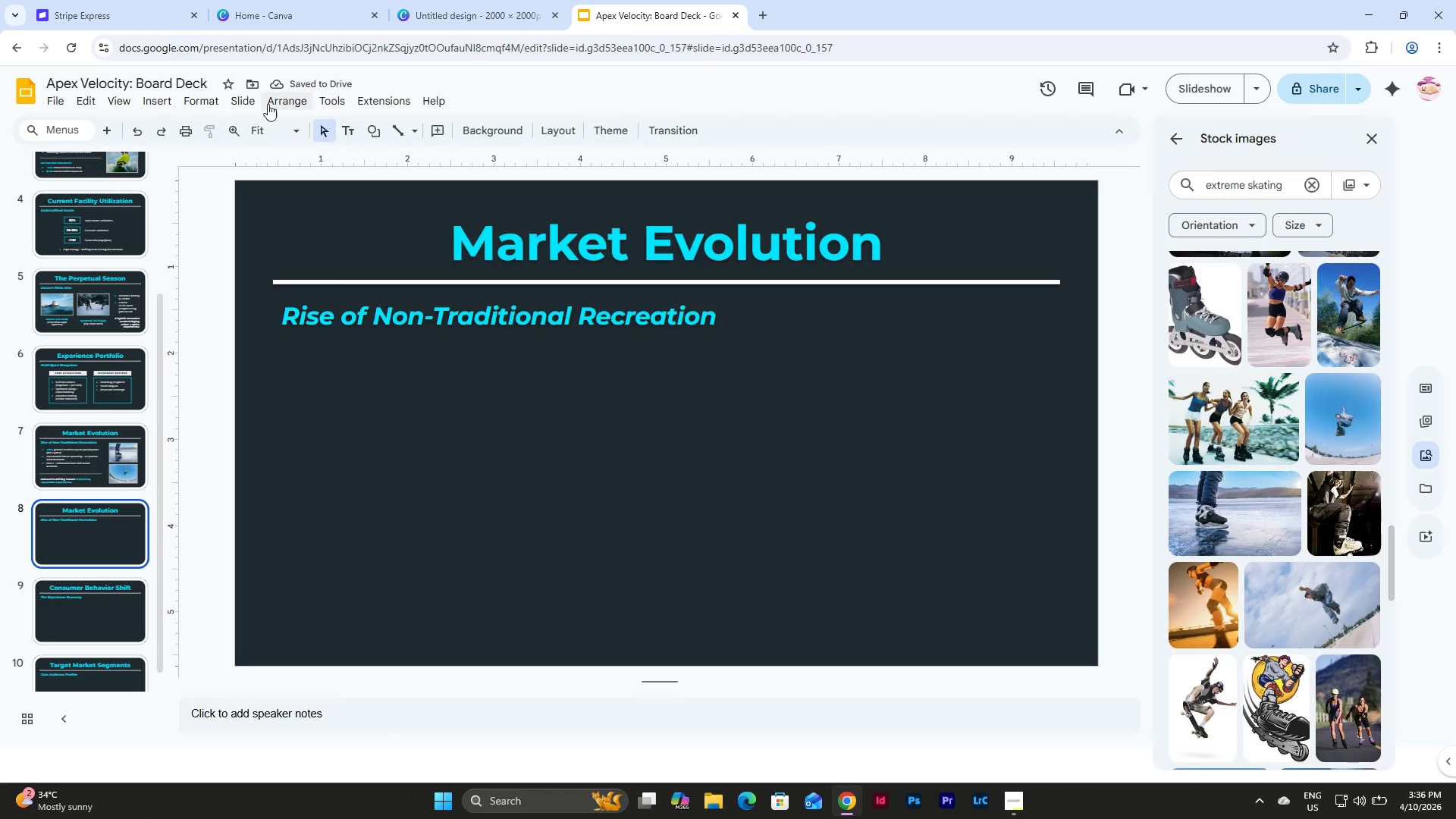 
wait(6.67)
 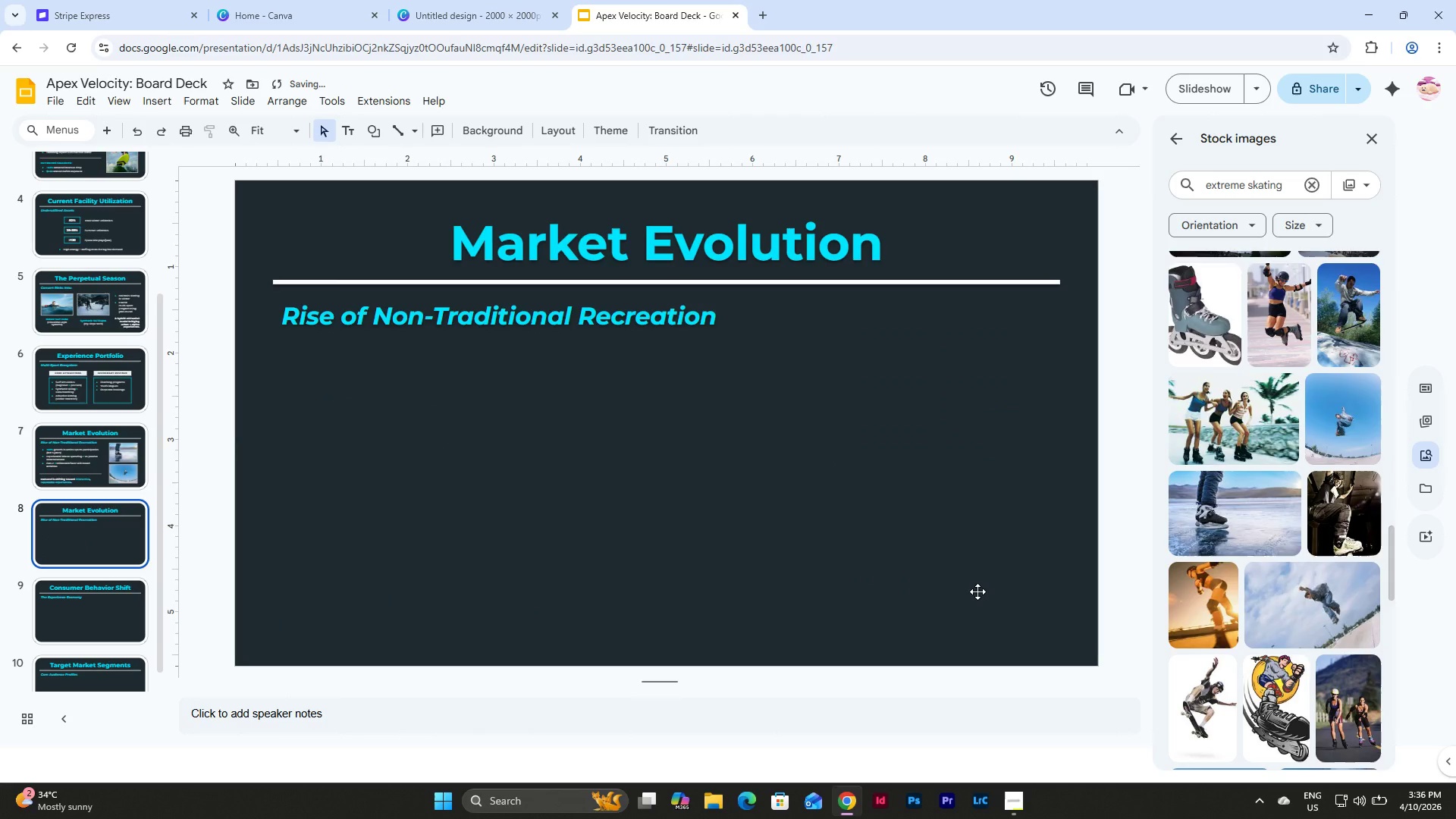 
left_click([157, 100])
 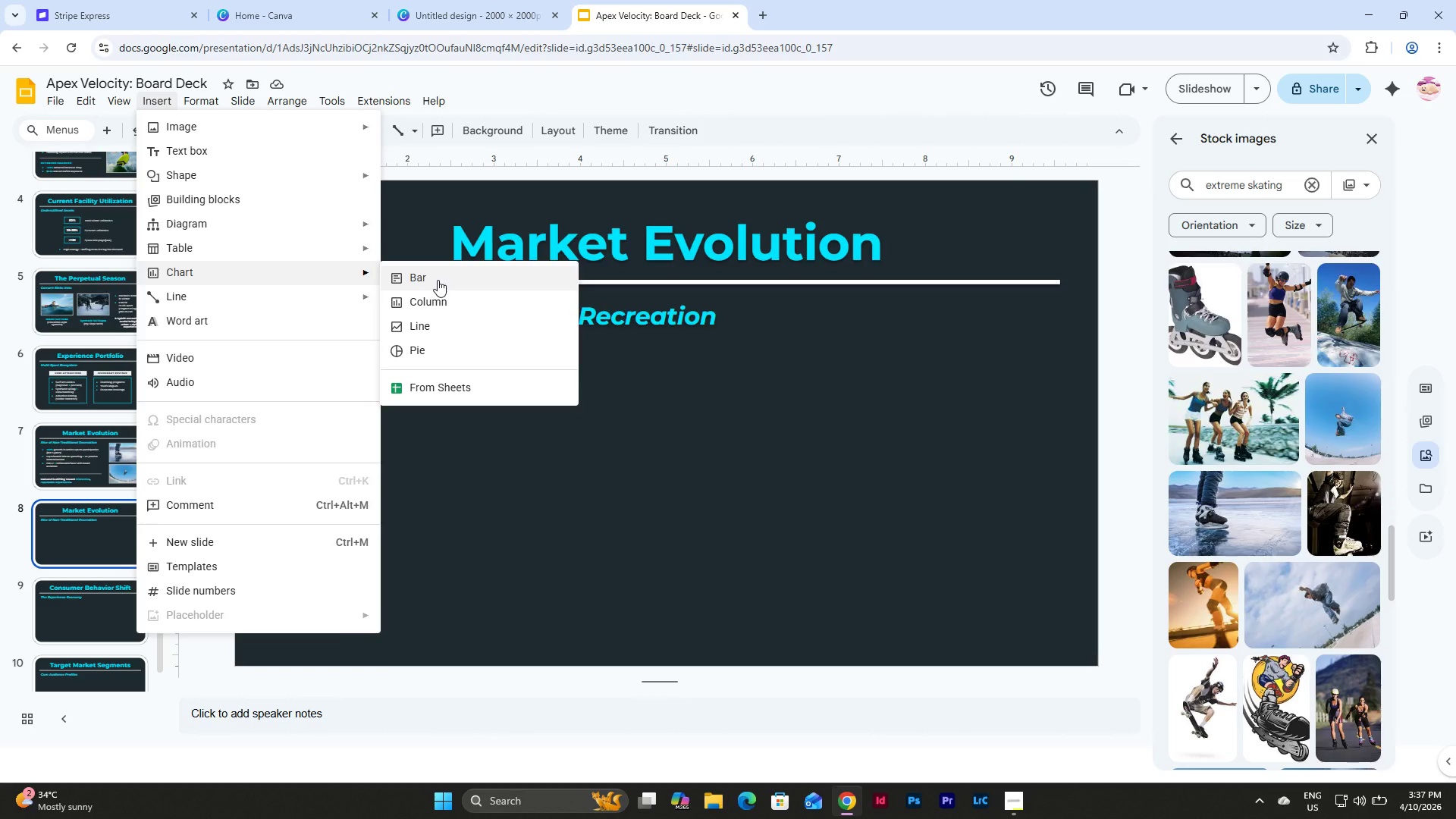 
left_click([438, 330])
 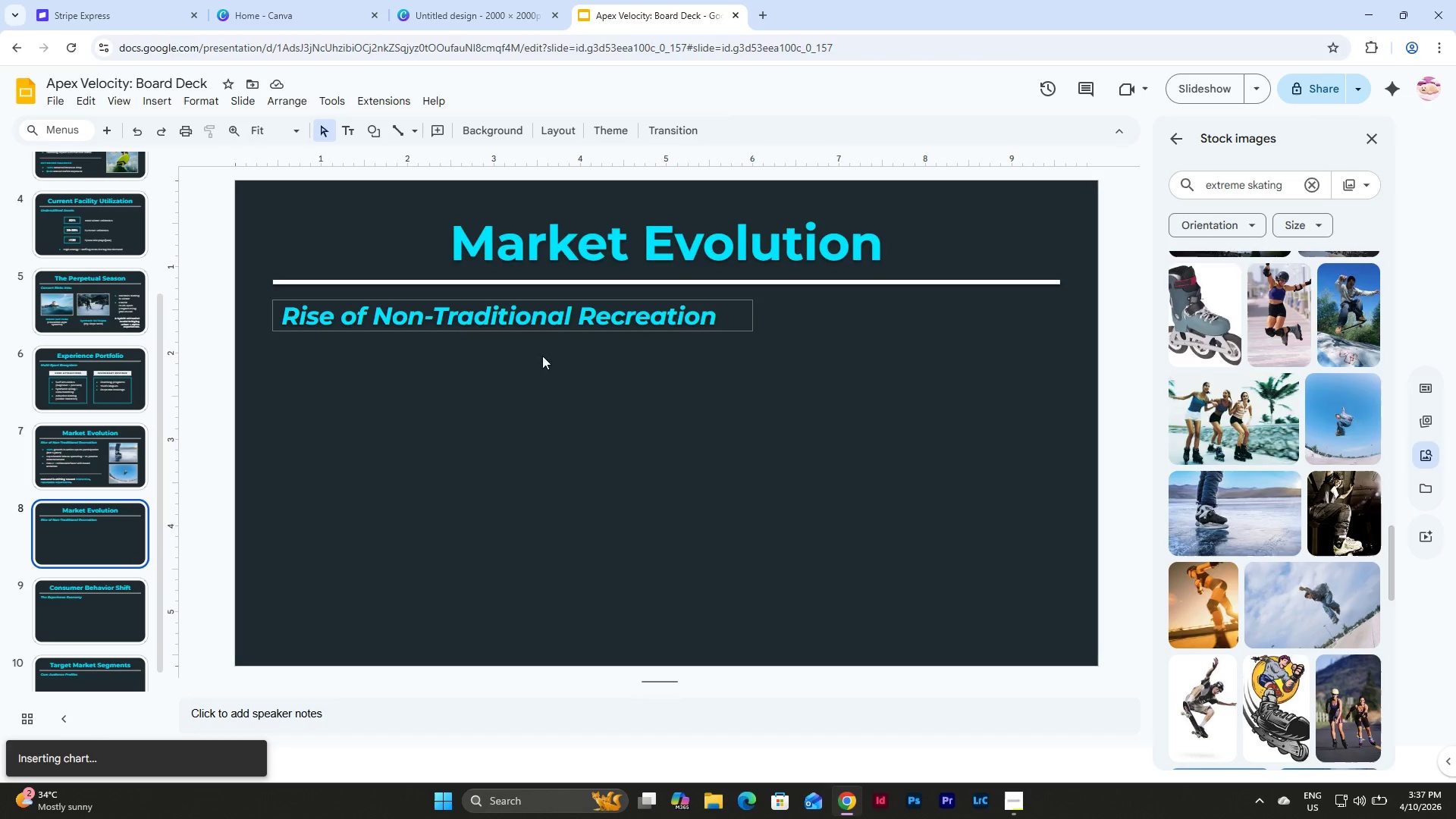 
mouse_move([617, 410])
 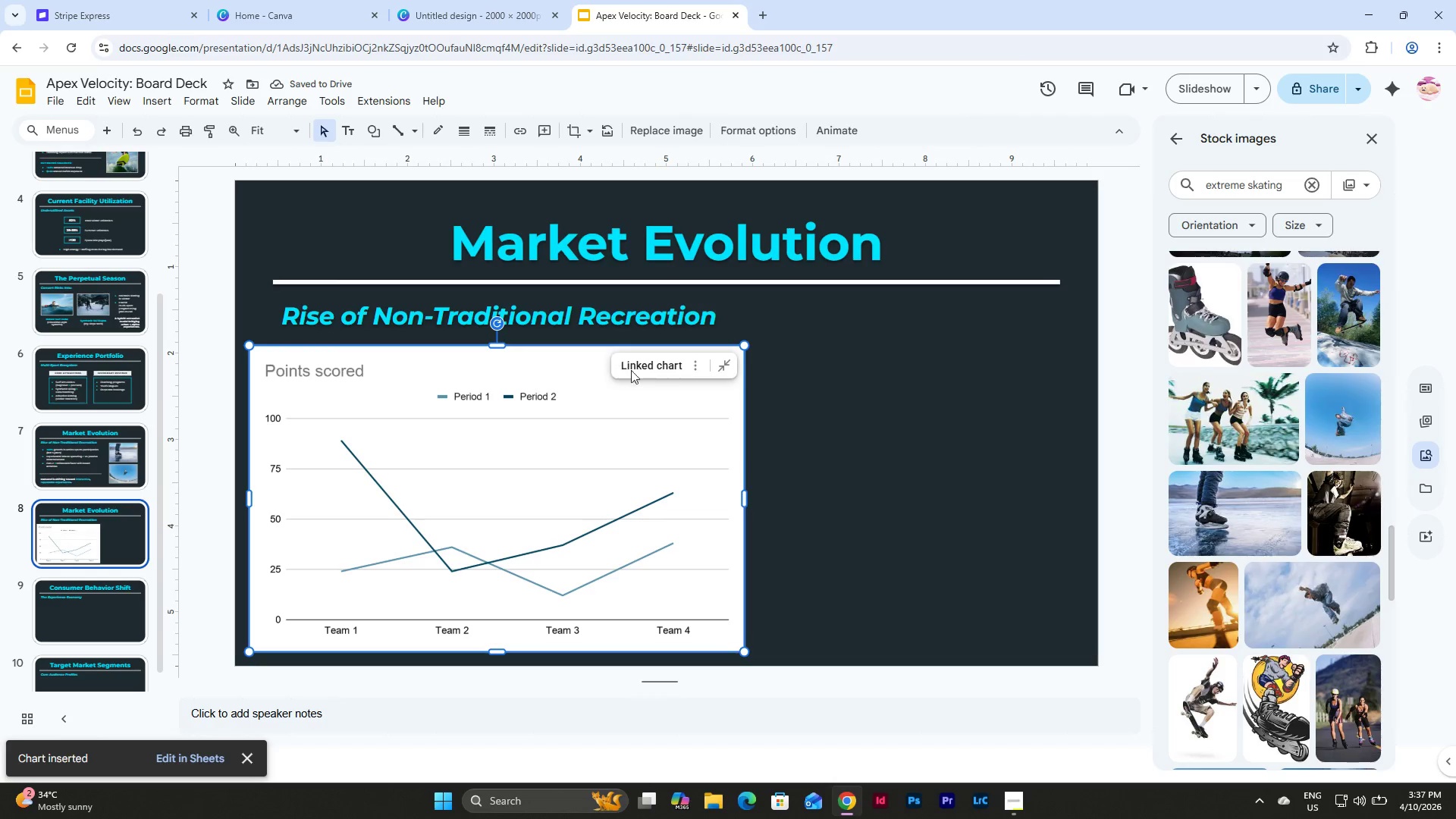 
left_click([697, 362])
 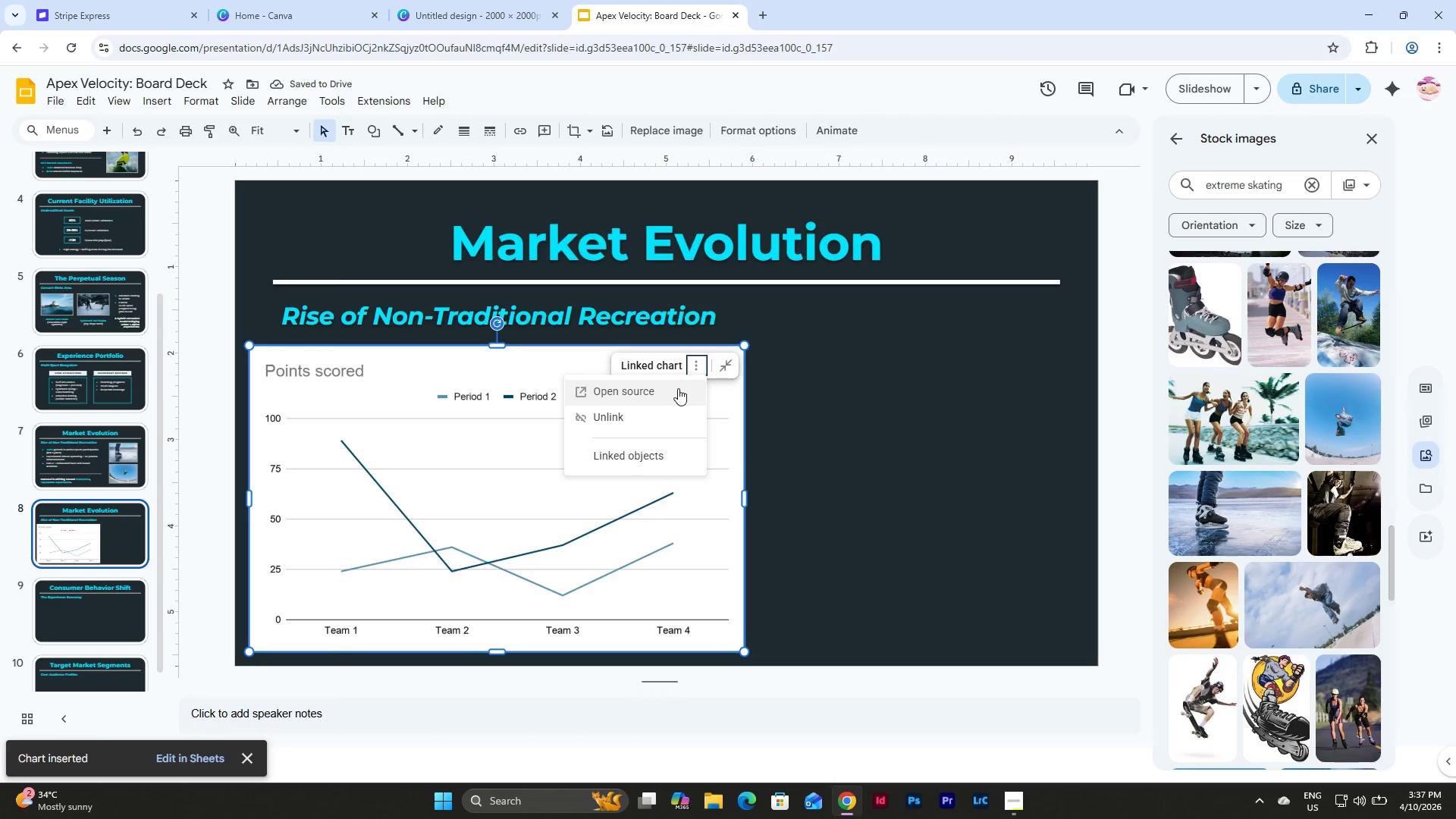 
left_click([678, 388])
 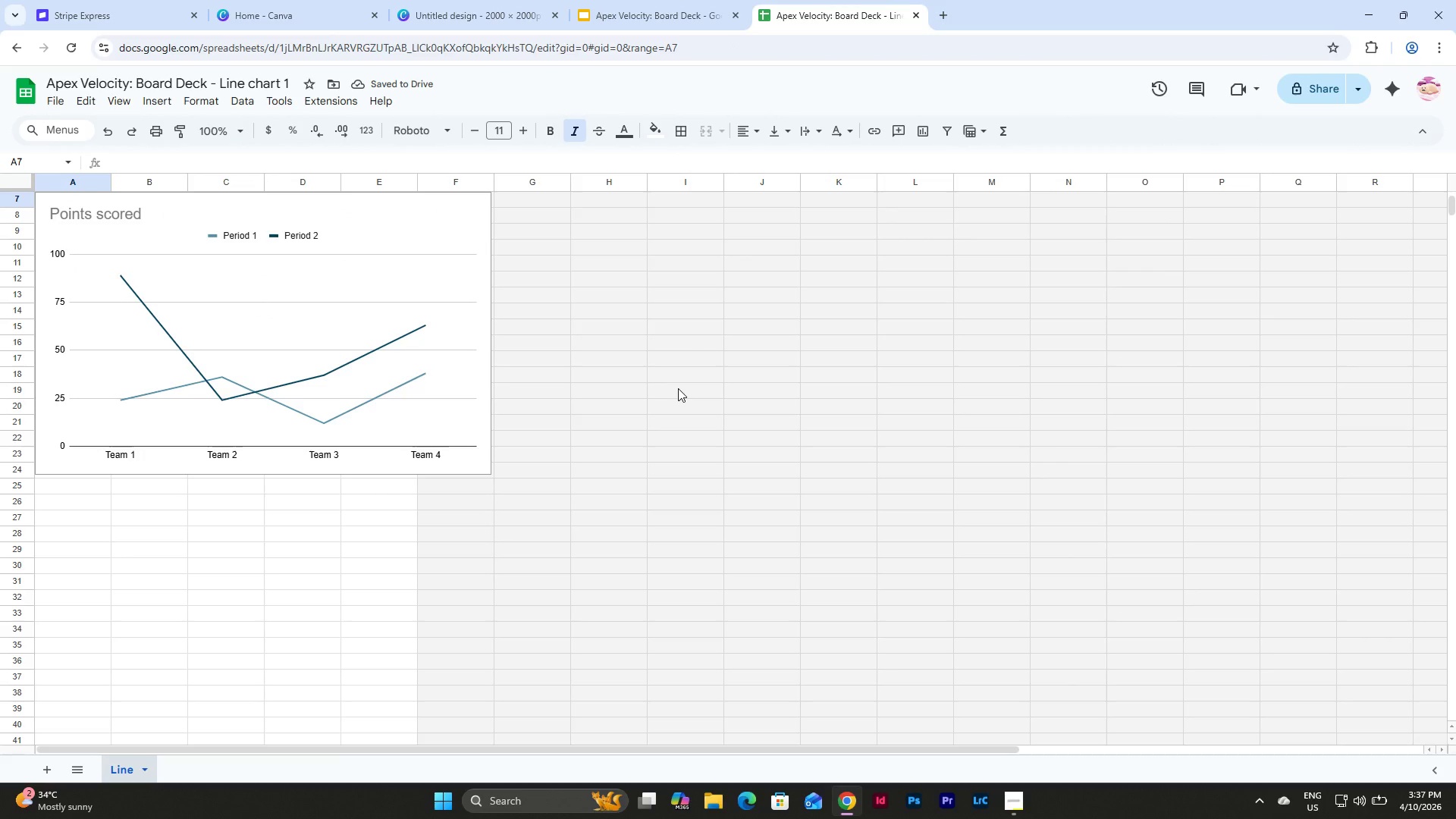 
scroll: coordinate [403, 265], scroll_direction: up, amount: 6.0
 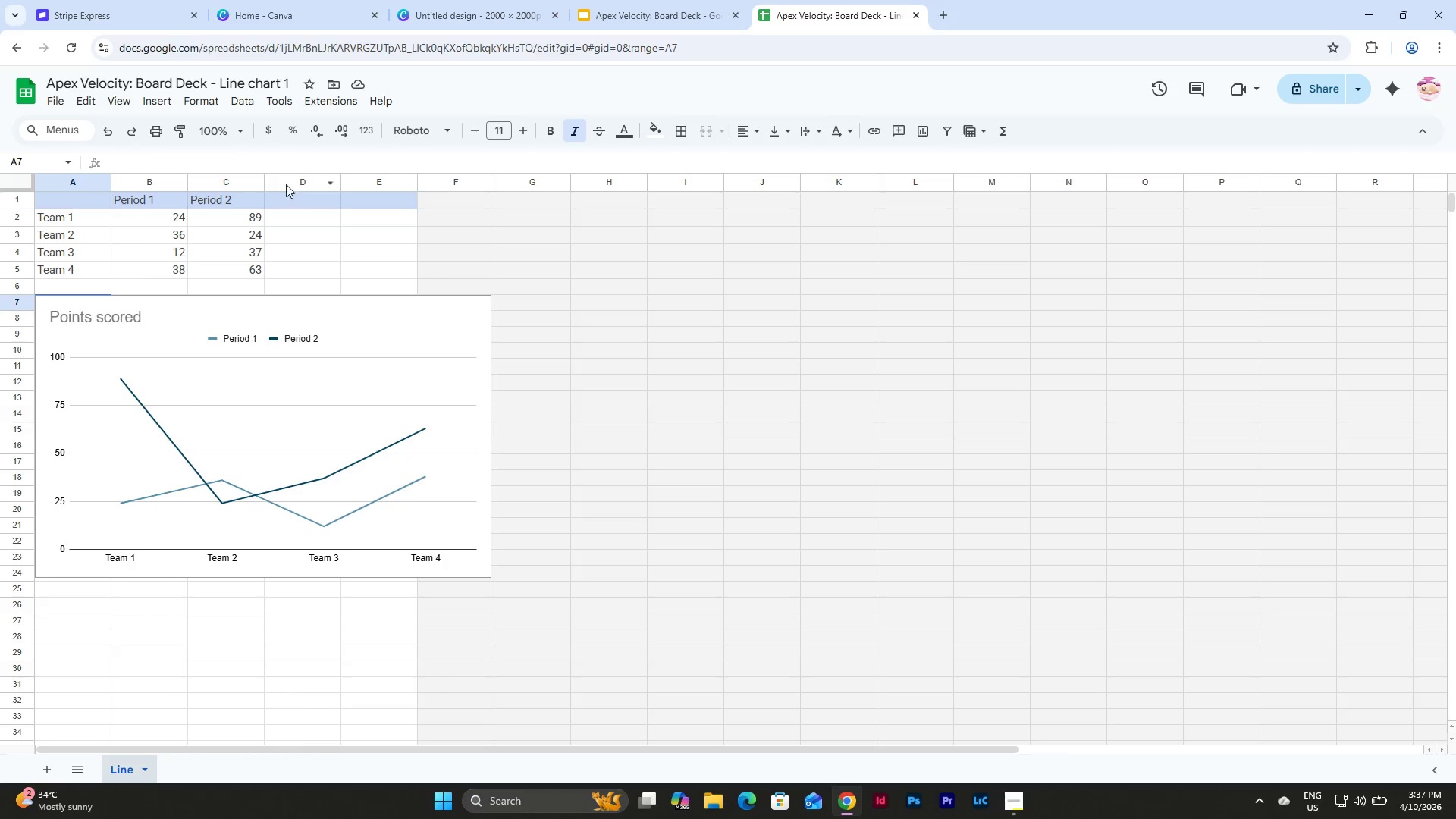 
left_click_drag(start_coordinate=[224, 201], to_coordinate=[234, 275])
 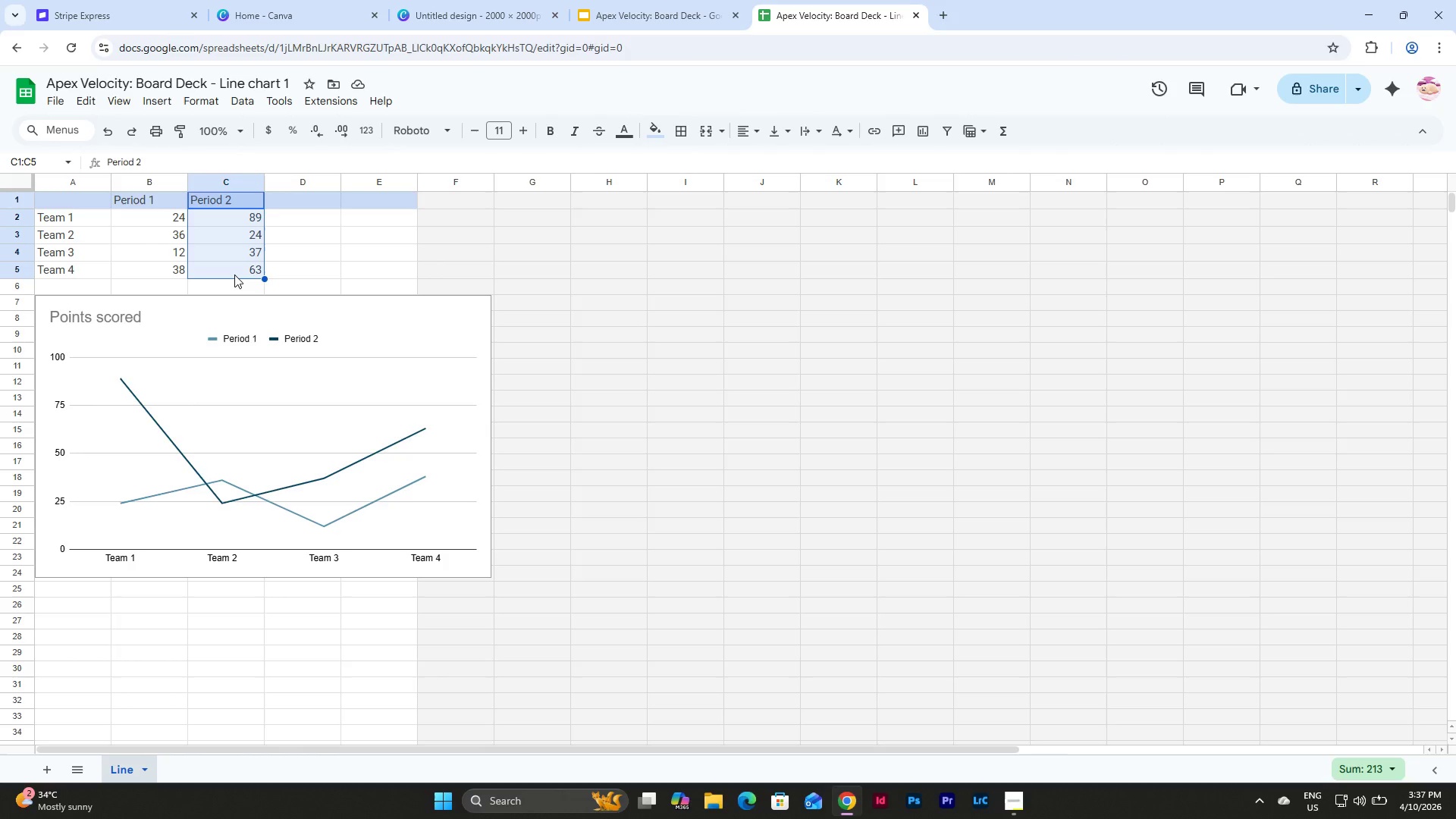 
key(Delete)
 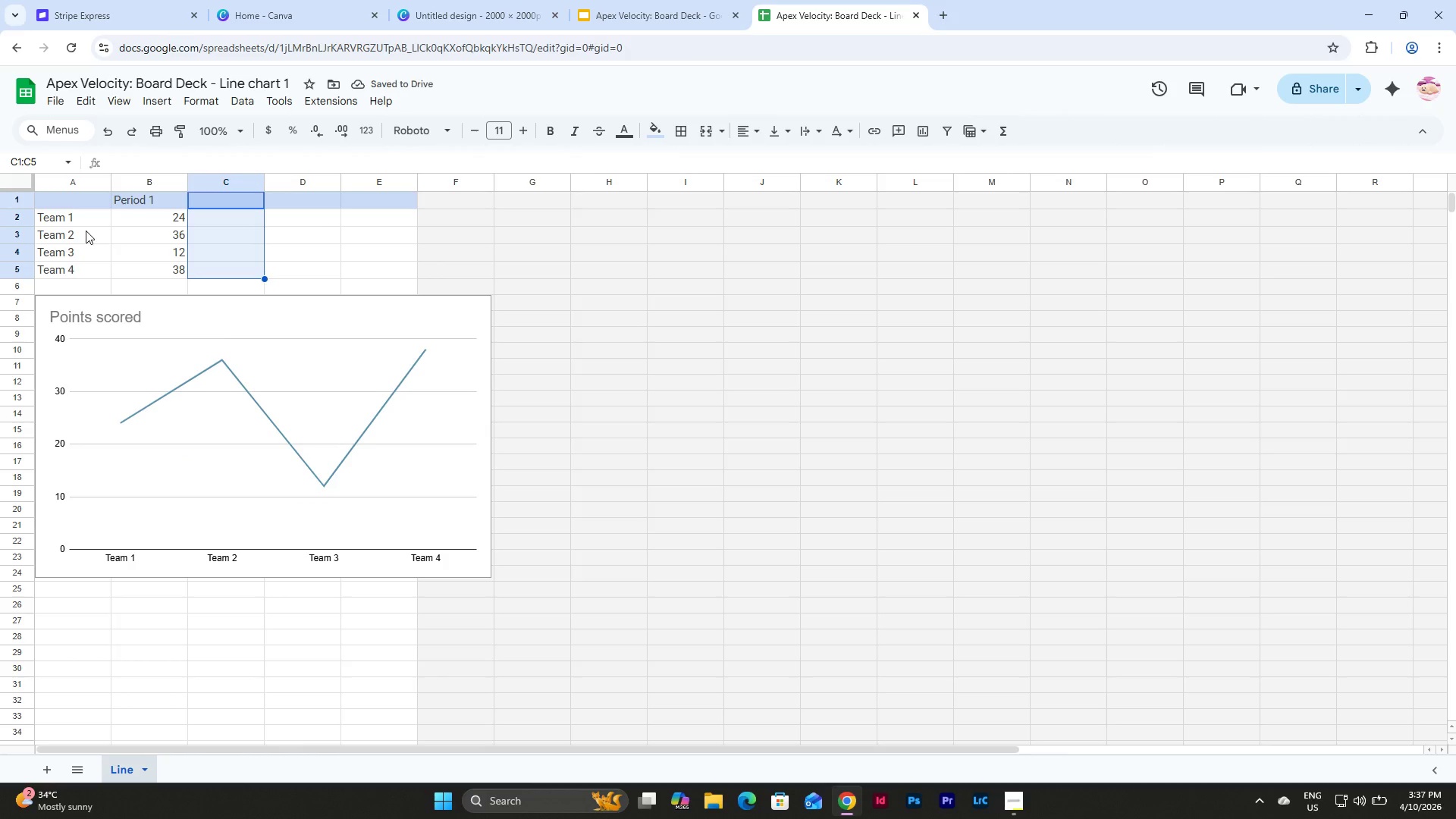 
left_click([86, 216])
 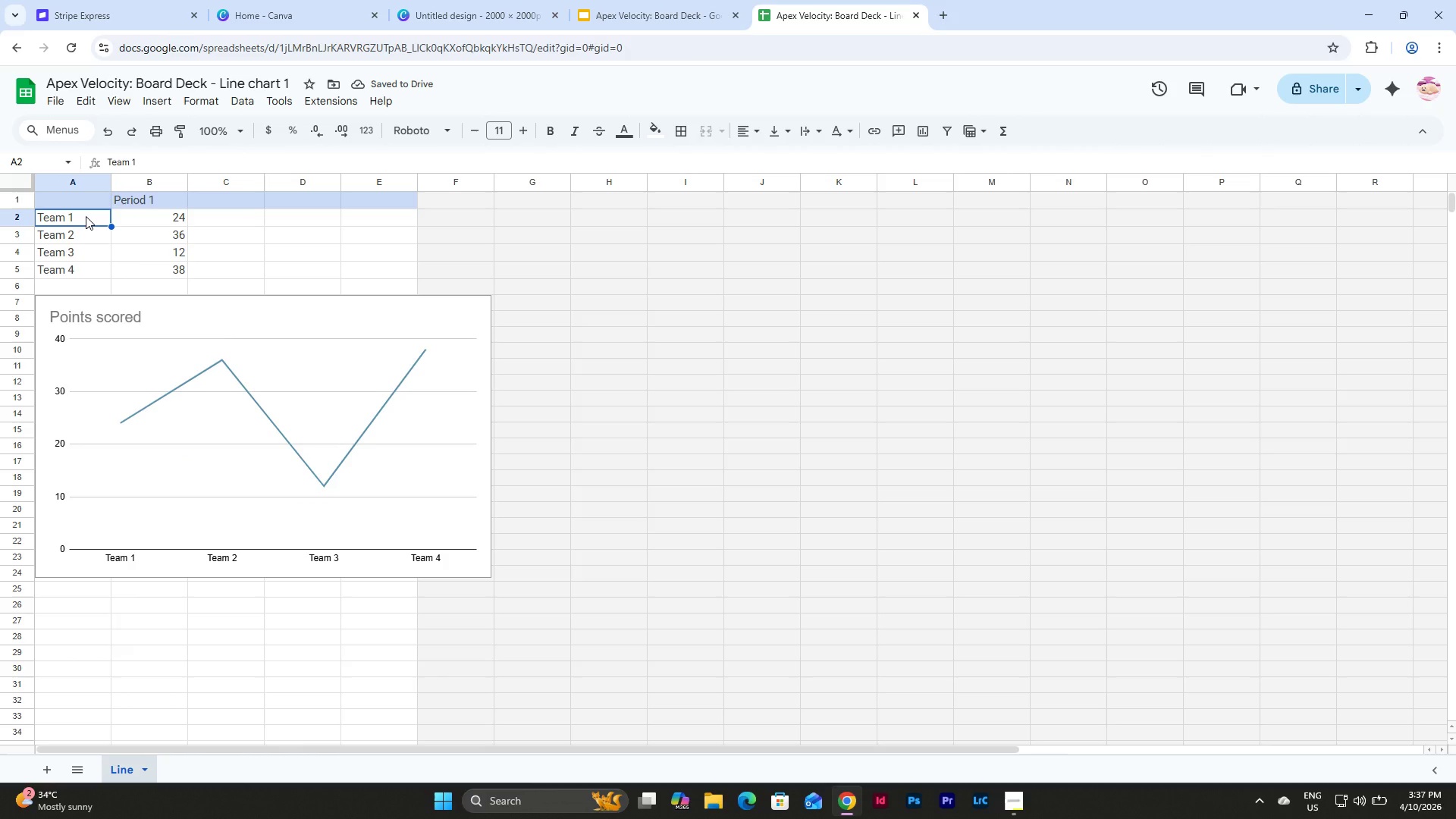 
key(Backspace)
 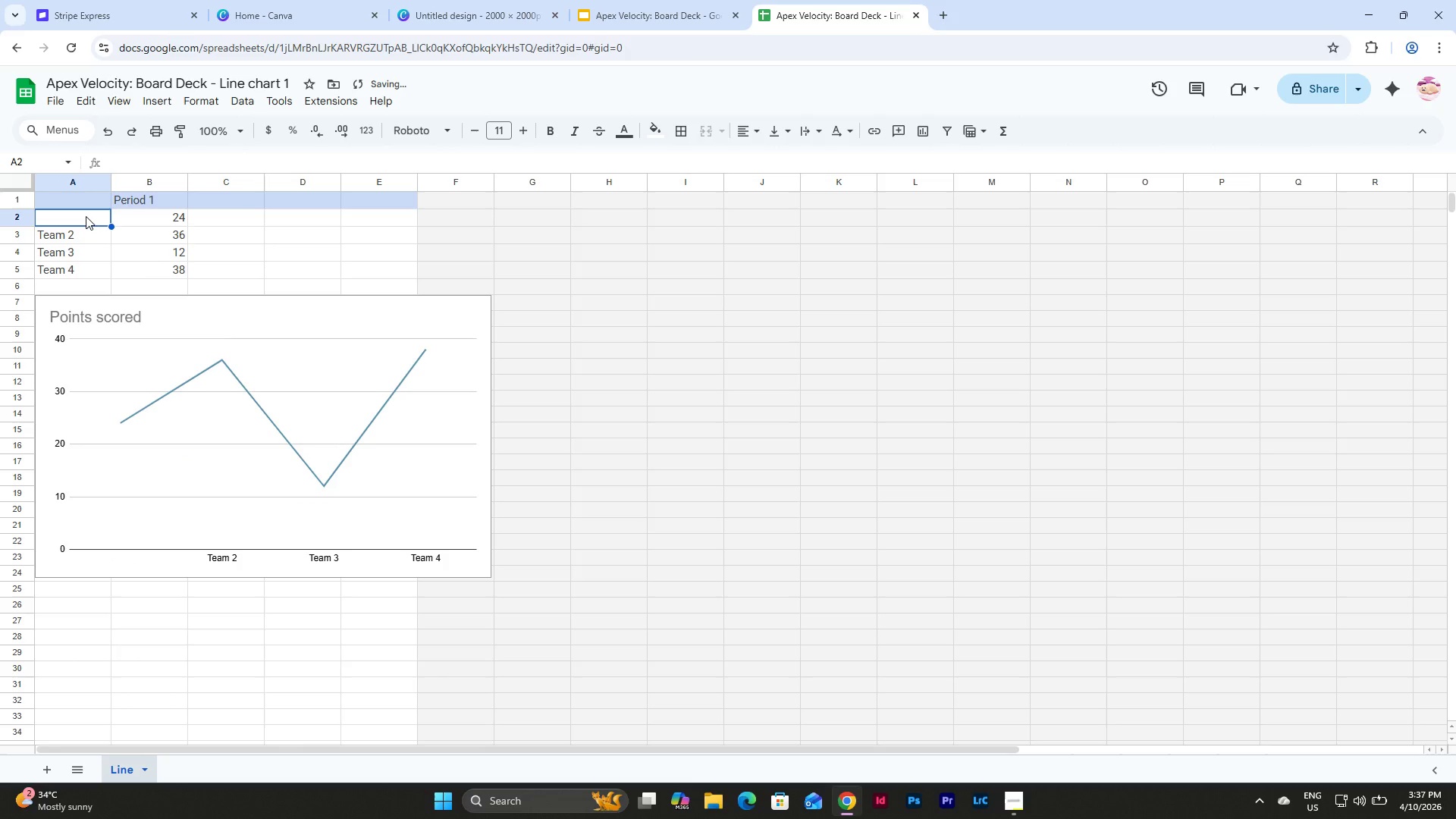 
key(Numpad2)
 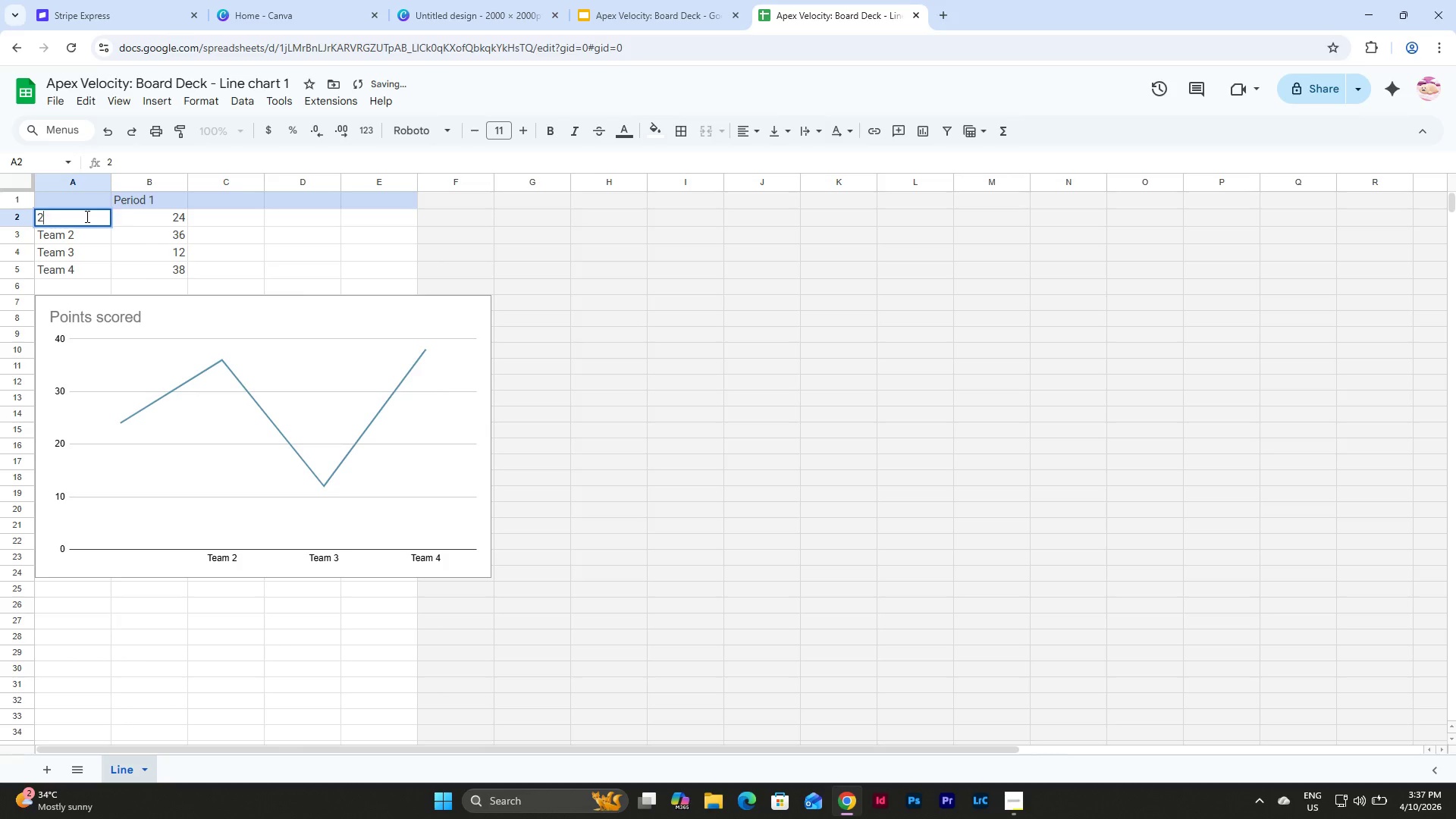 
key(Numpad0)
 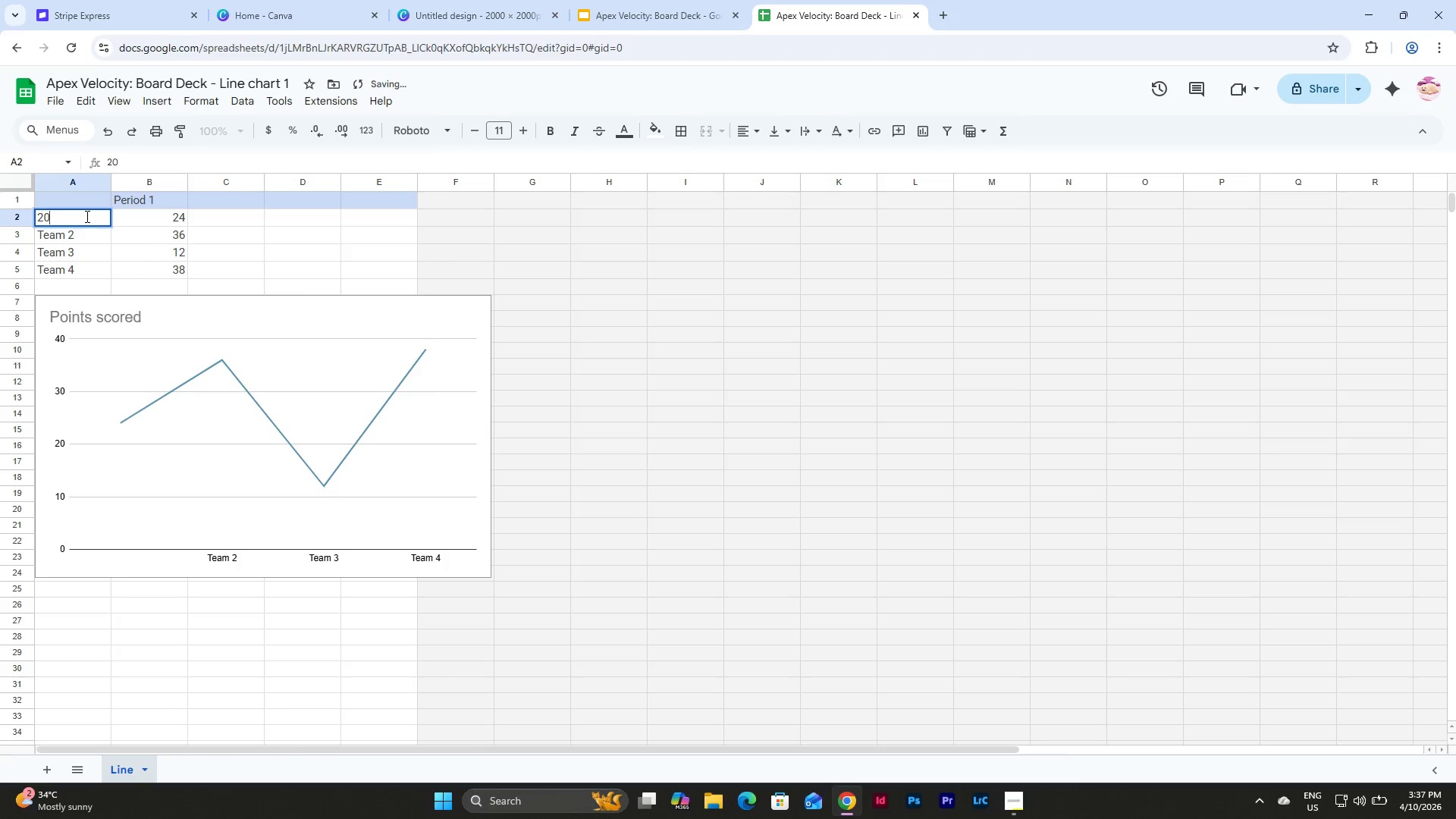 
key(Numpad1)
 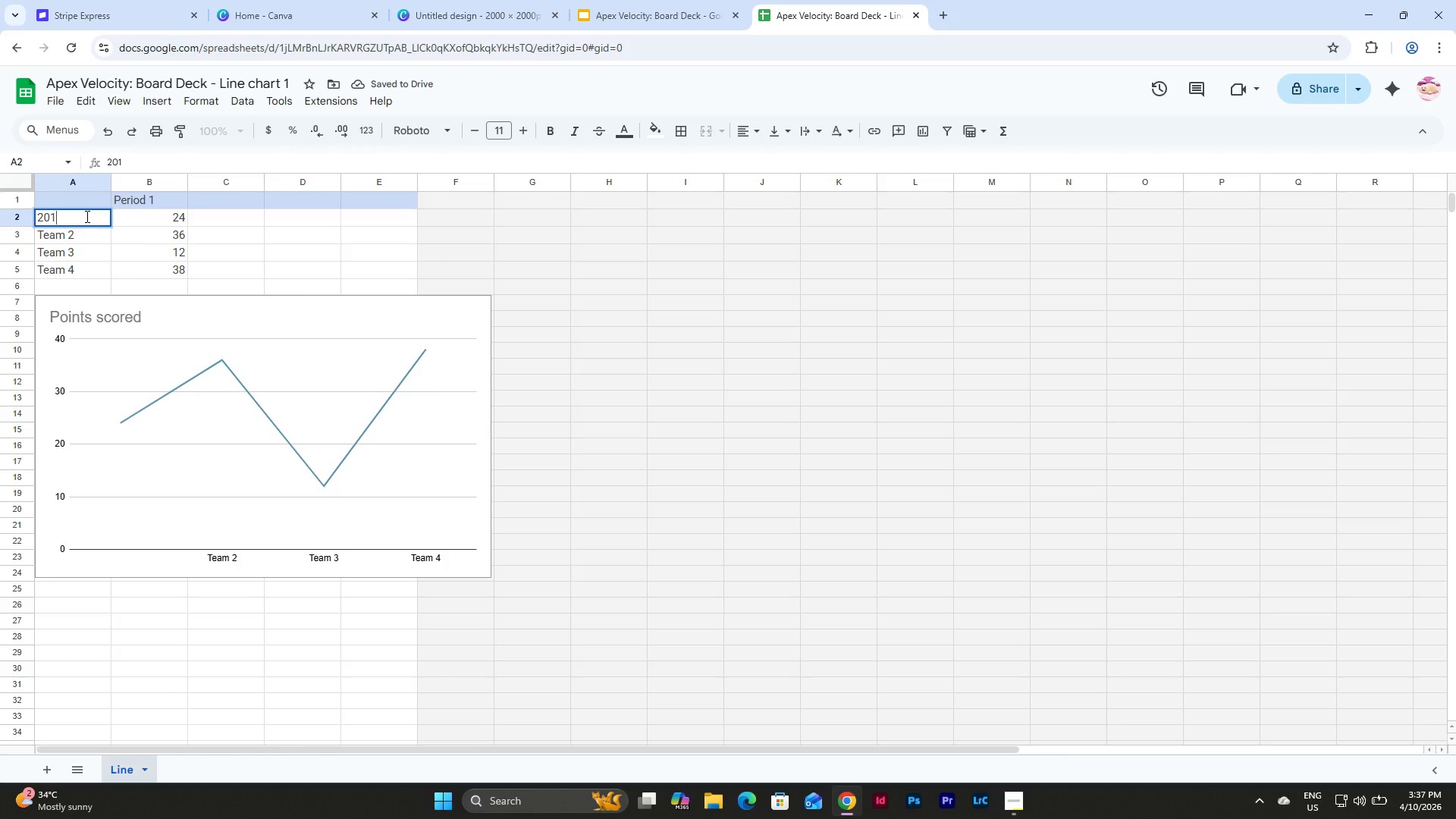 
key(Numpad1)
 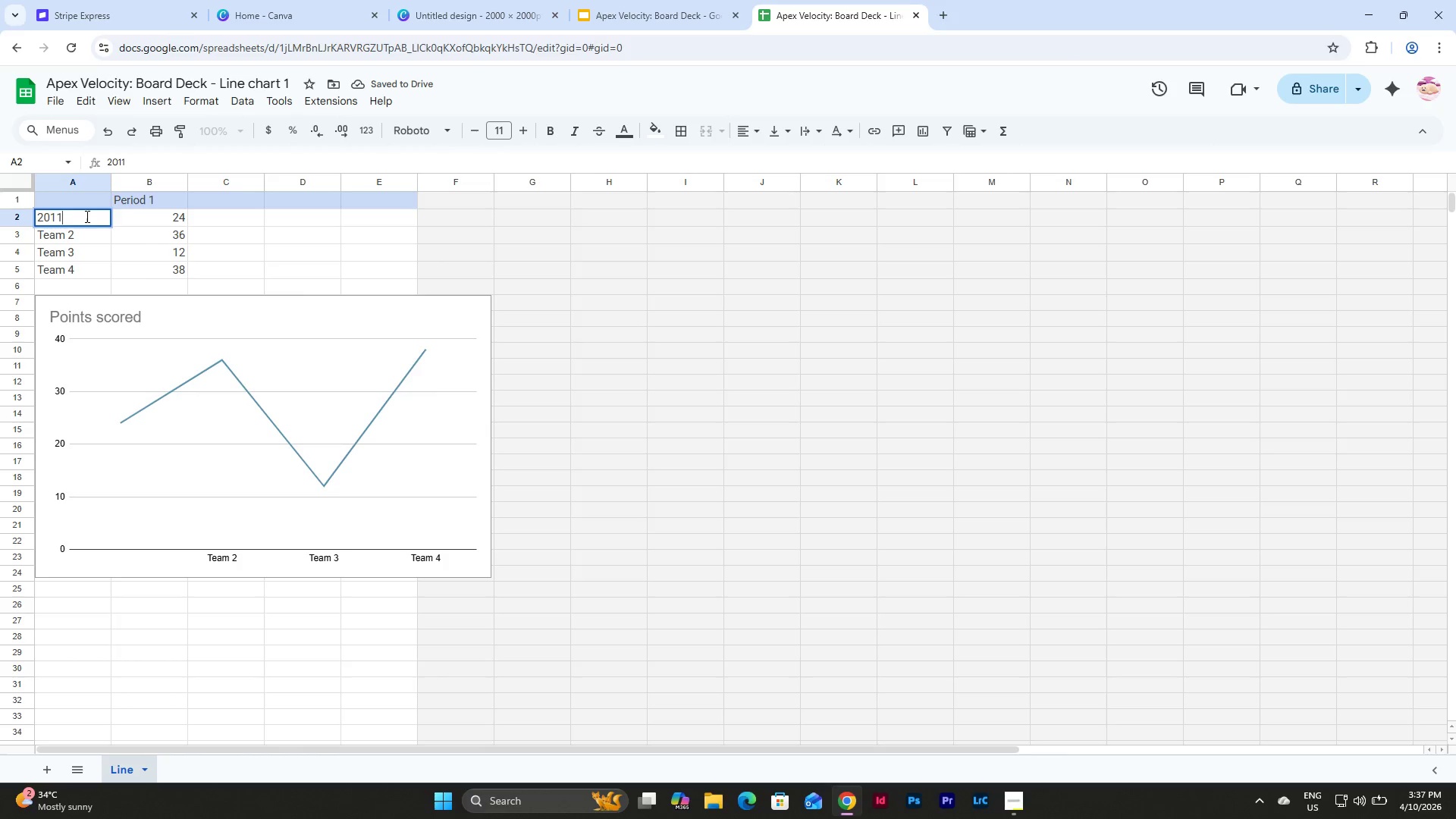 
key(Numpad9)
 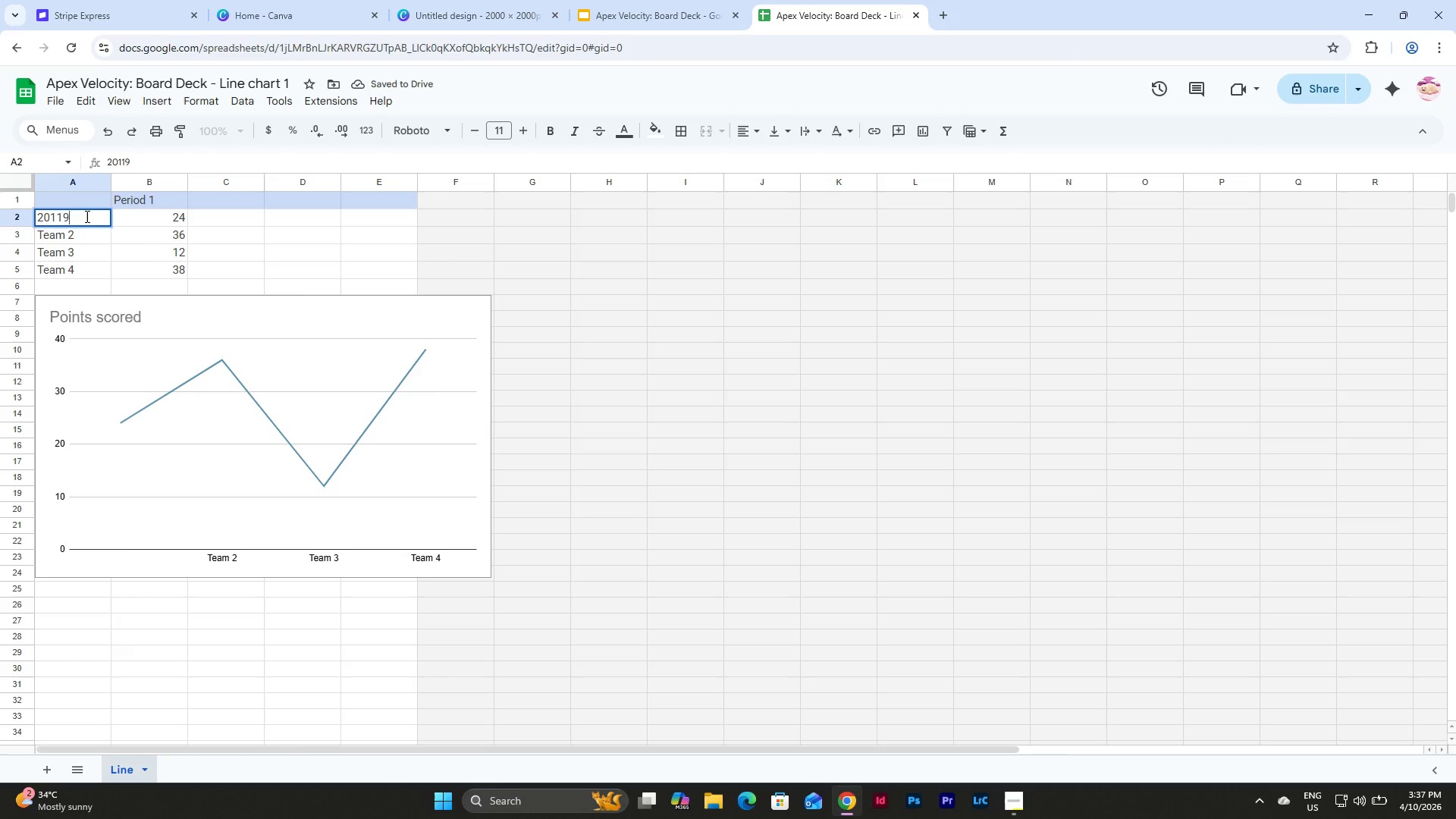 
key(NumpadEnter)
 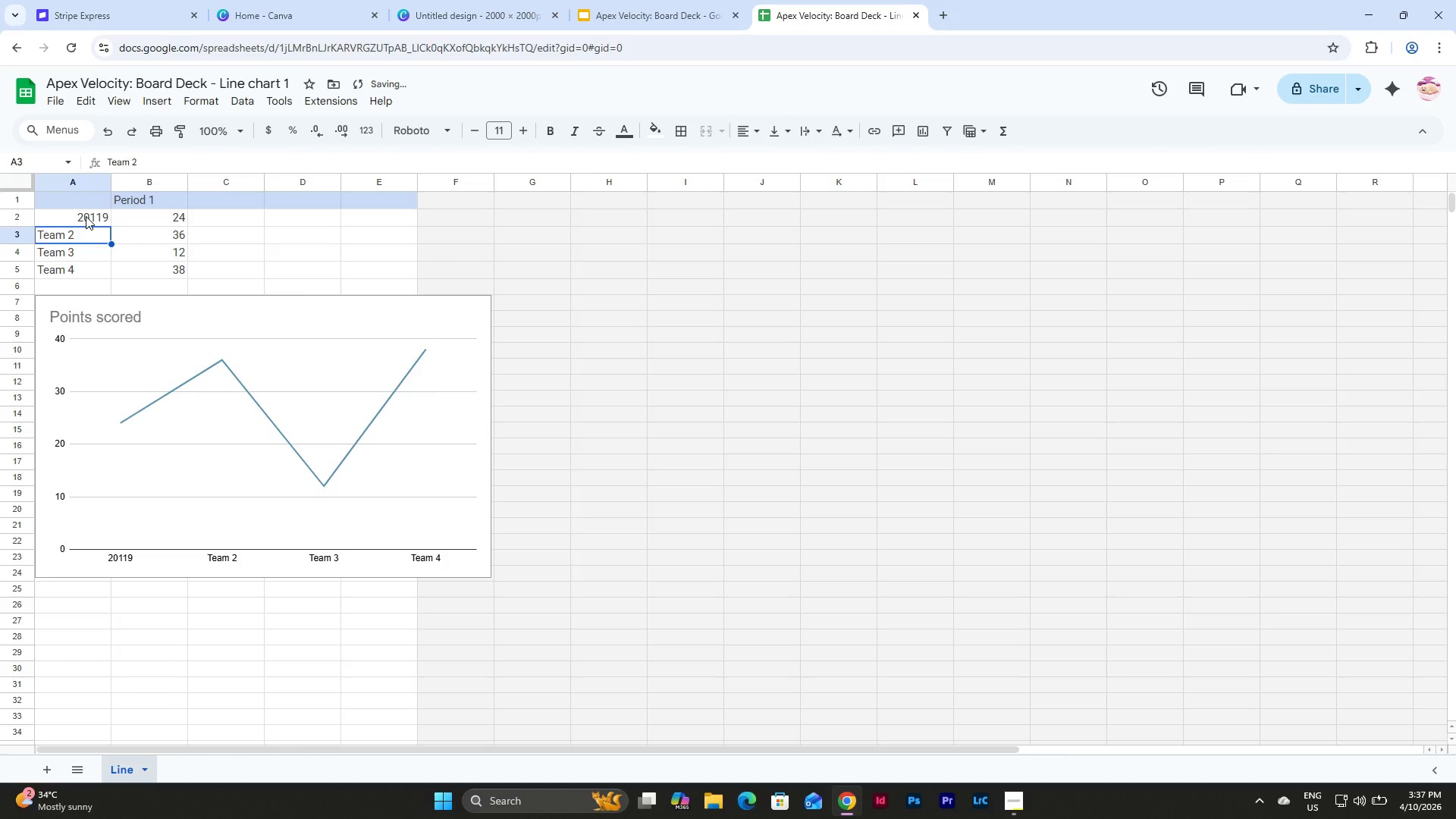 
key(ArrowUp)
 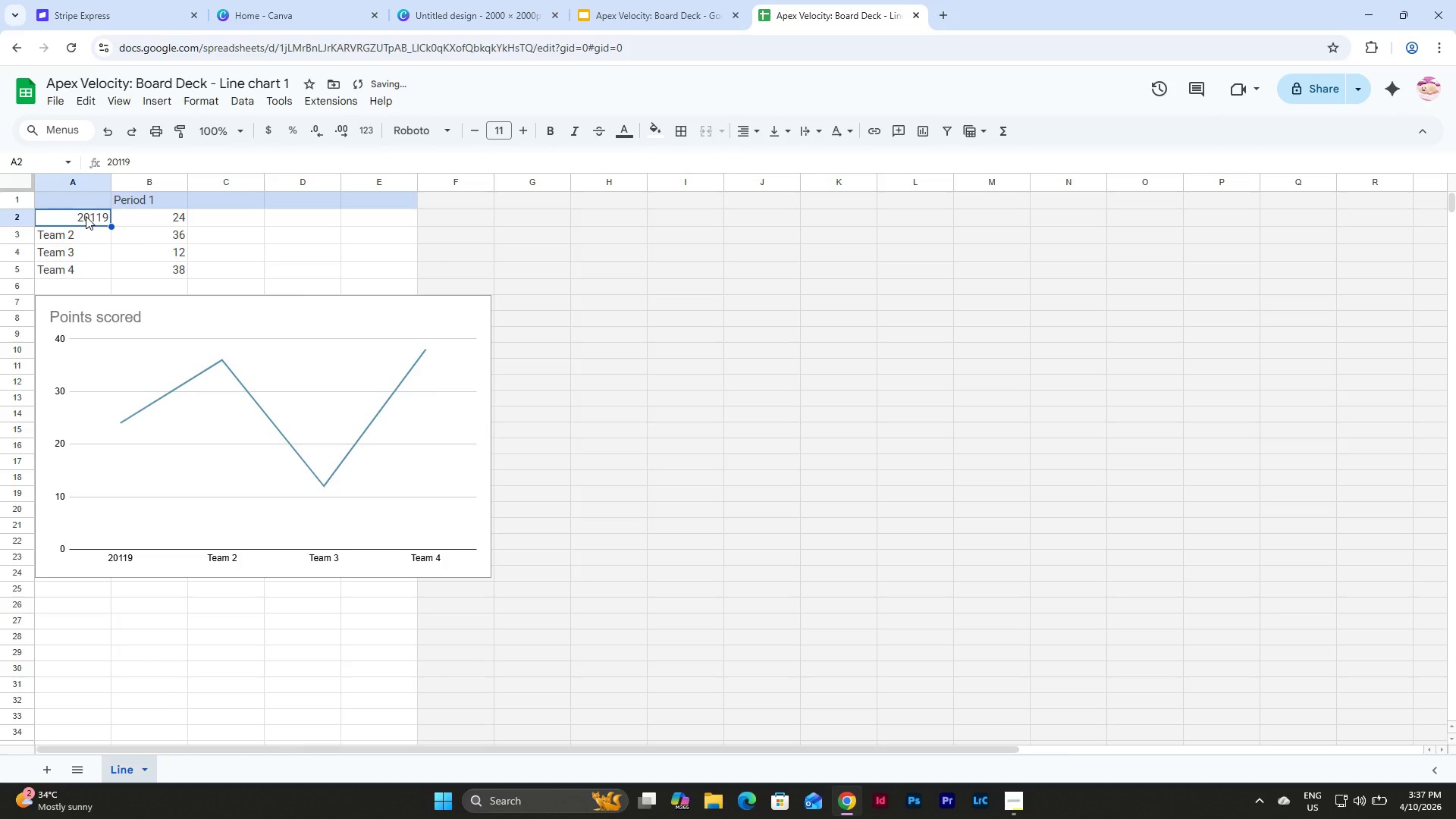 
key(Numpad2)
 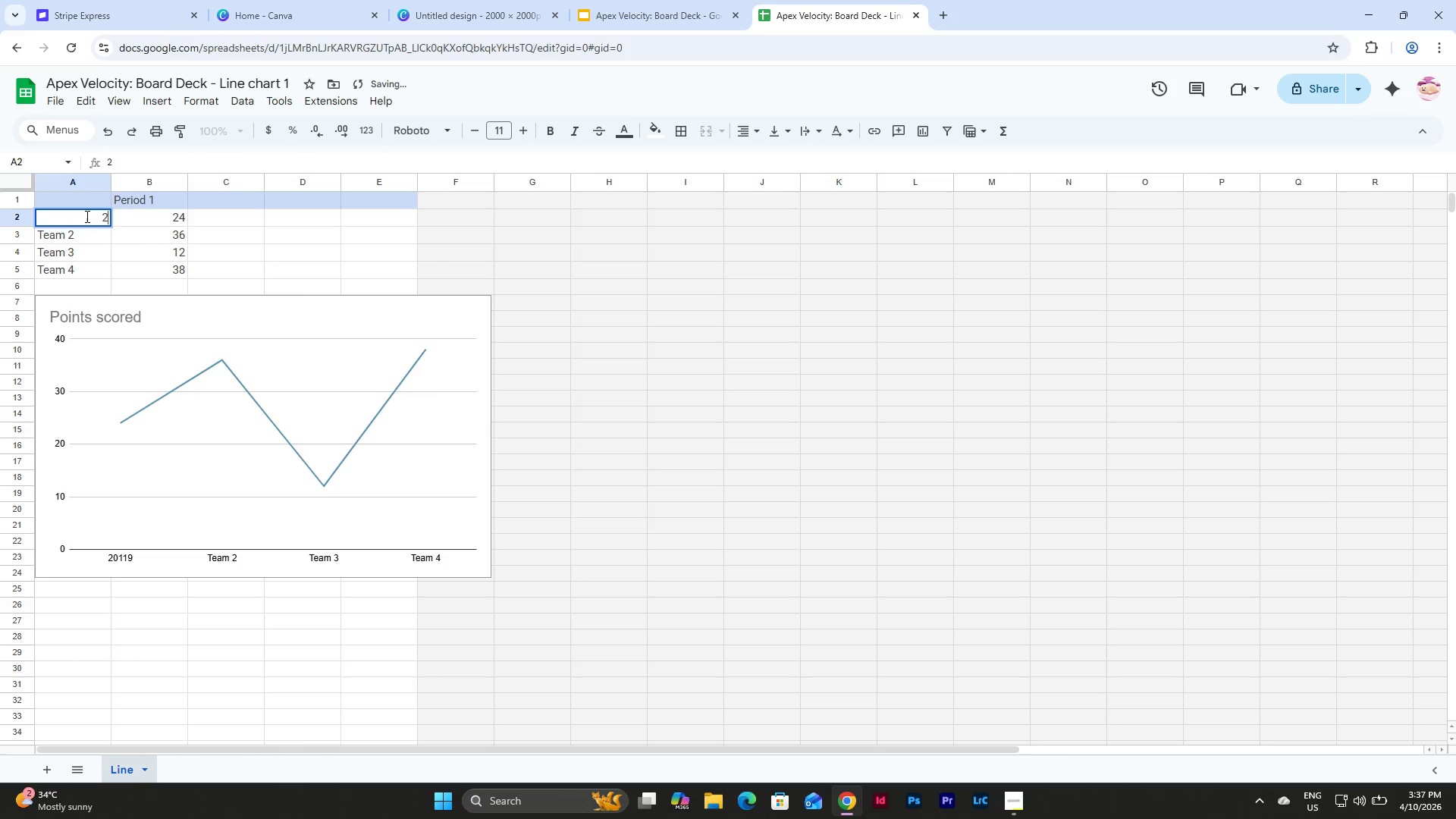 
key(Numpad0)
 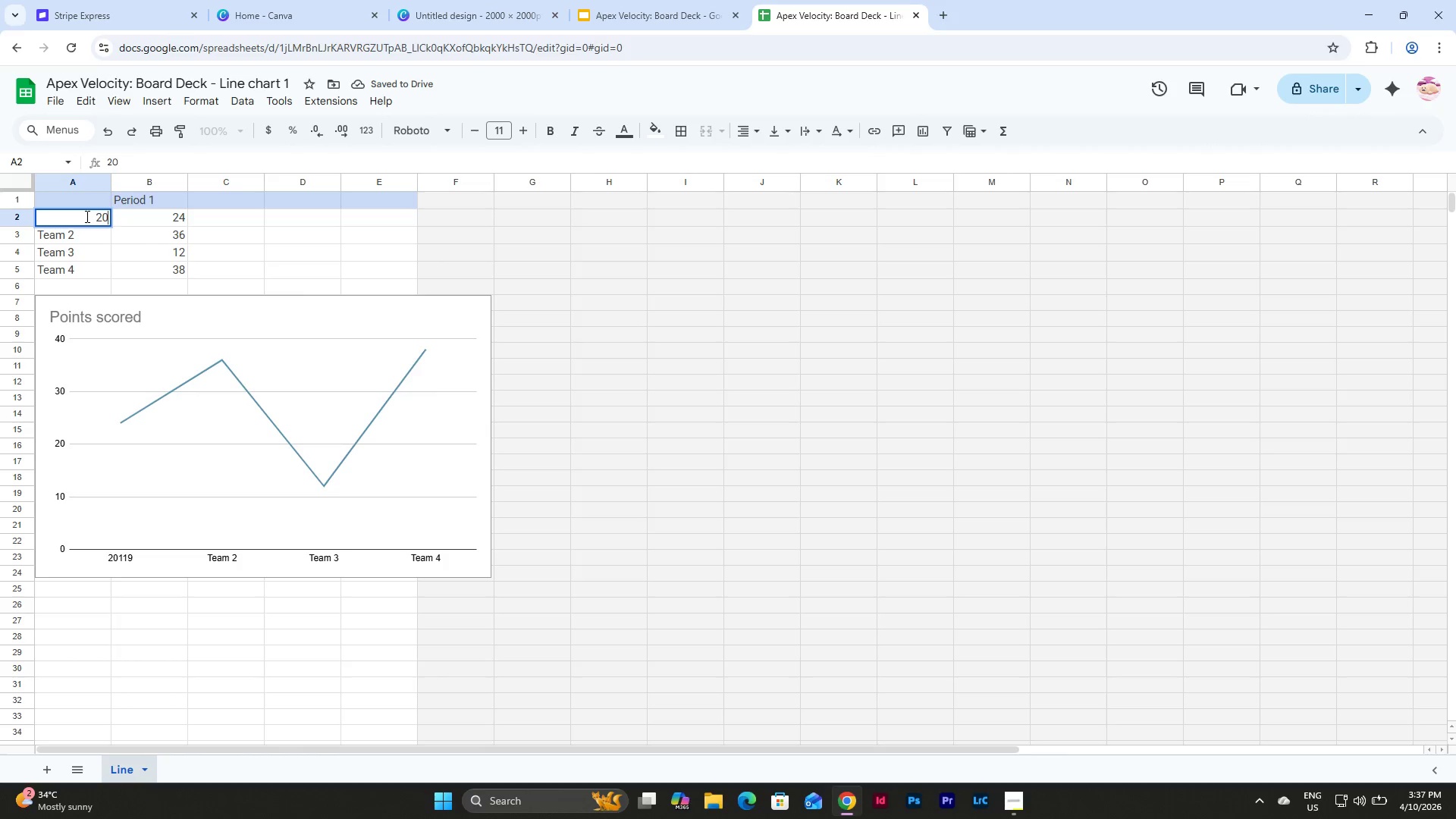 
key(Numpad1)
 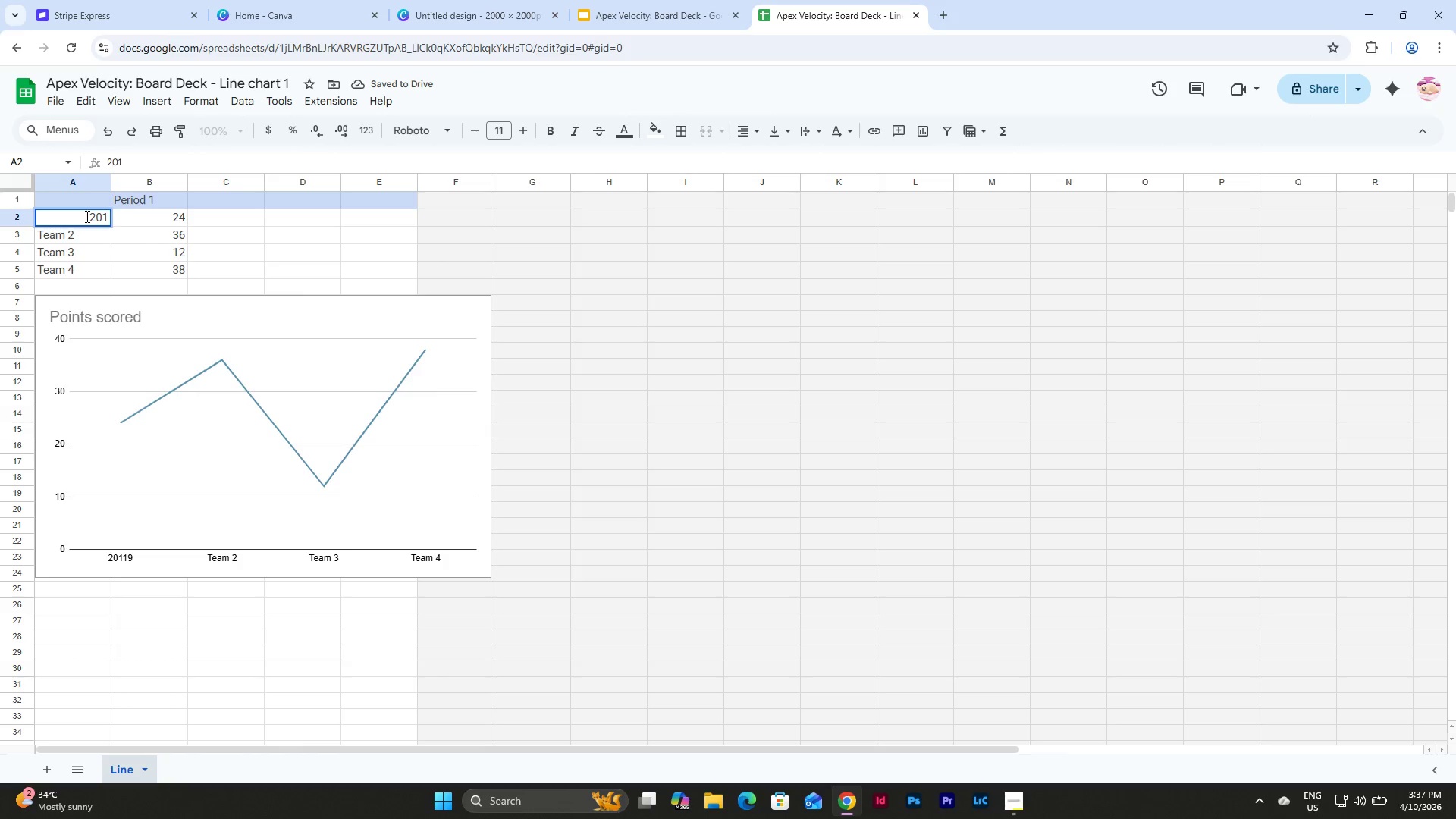 
key(Numpad9)
 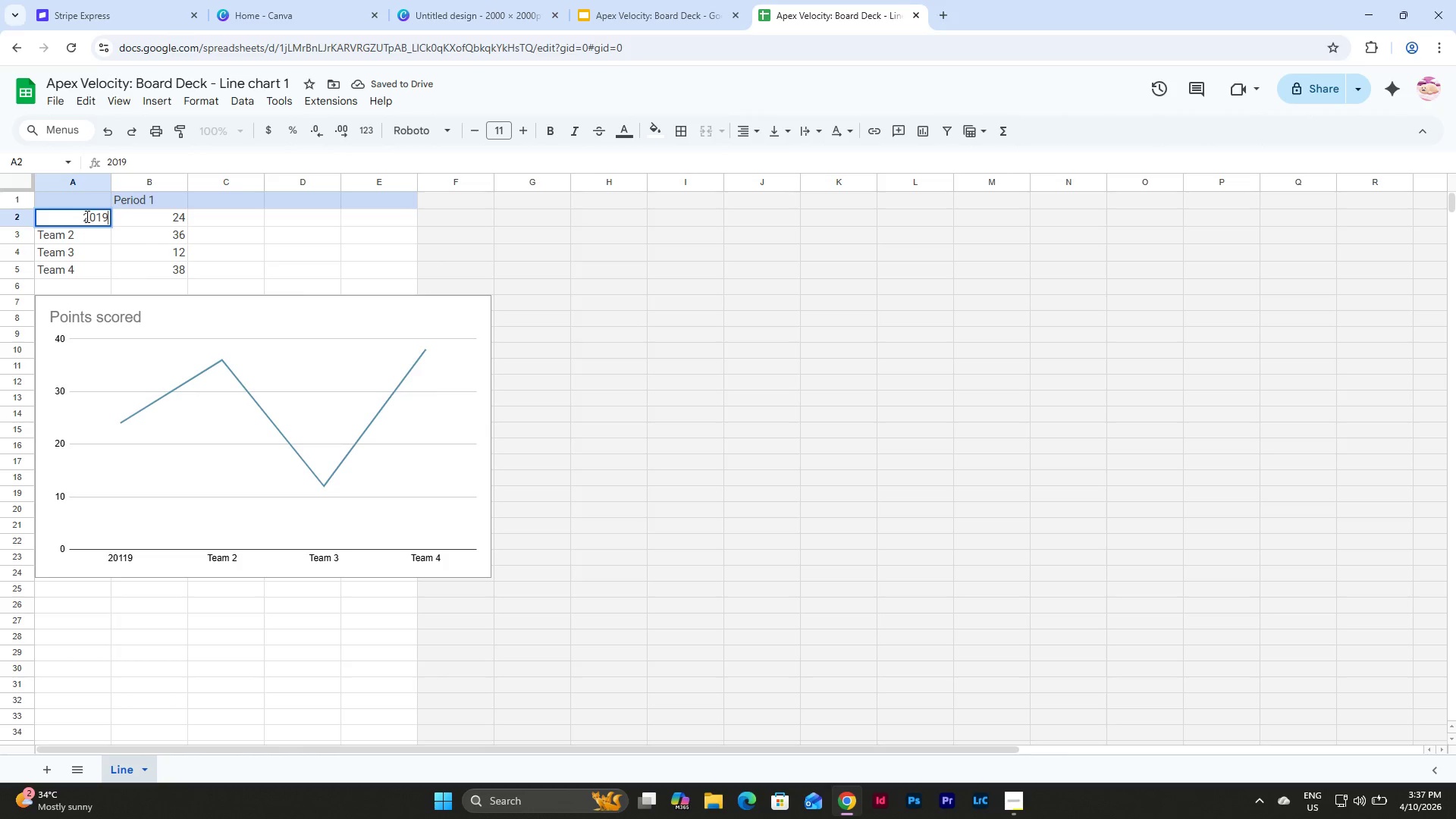 
key(NumpadEnter)
 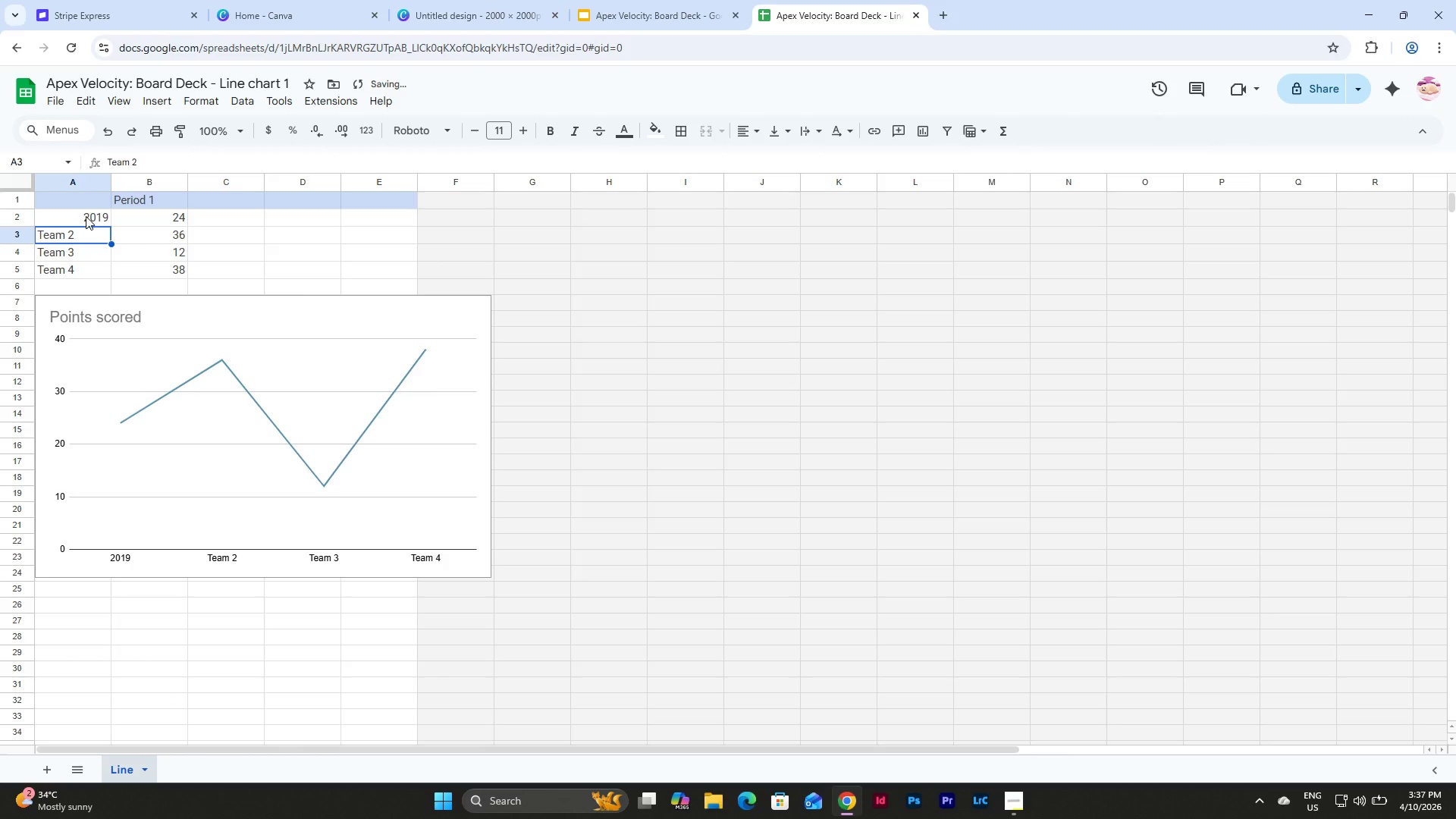 
key(Numpad2)
 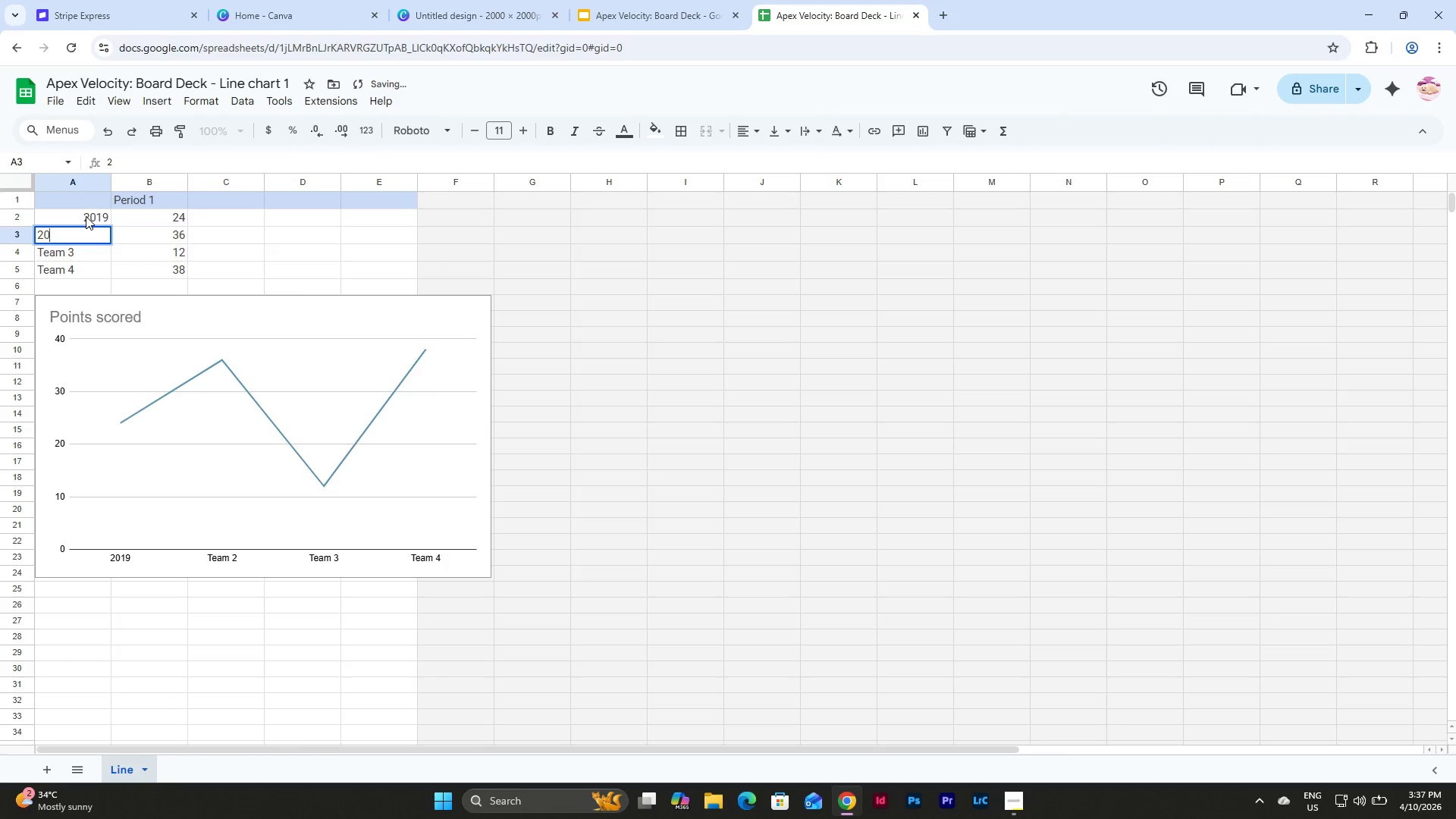 
key(Numpad0)
 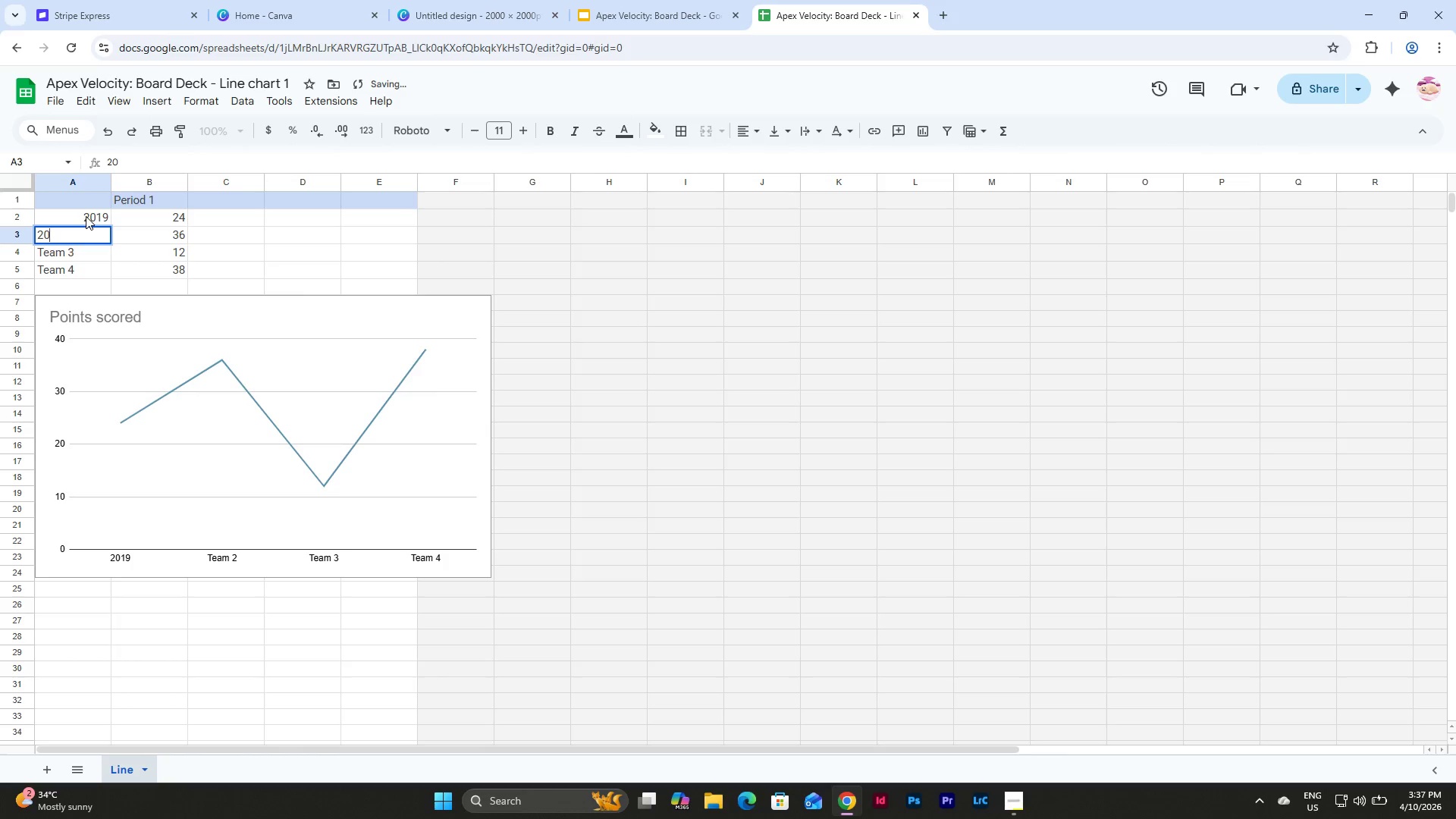 
key(Numpad2)
 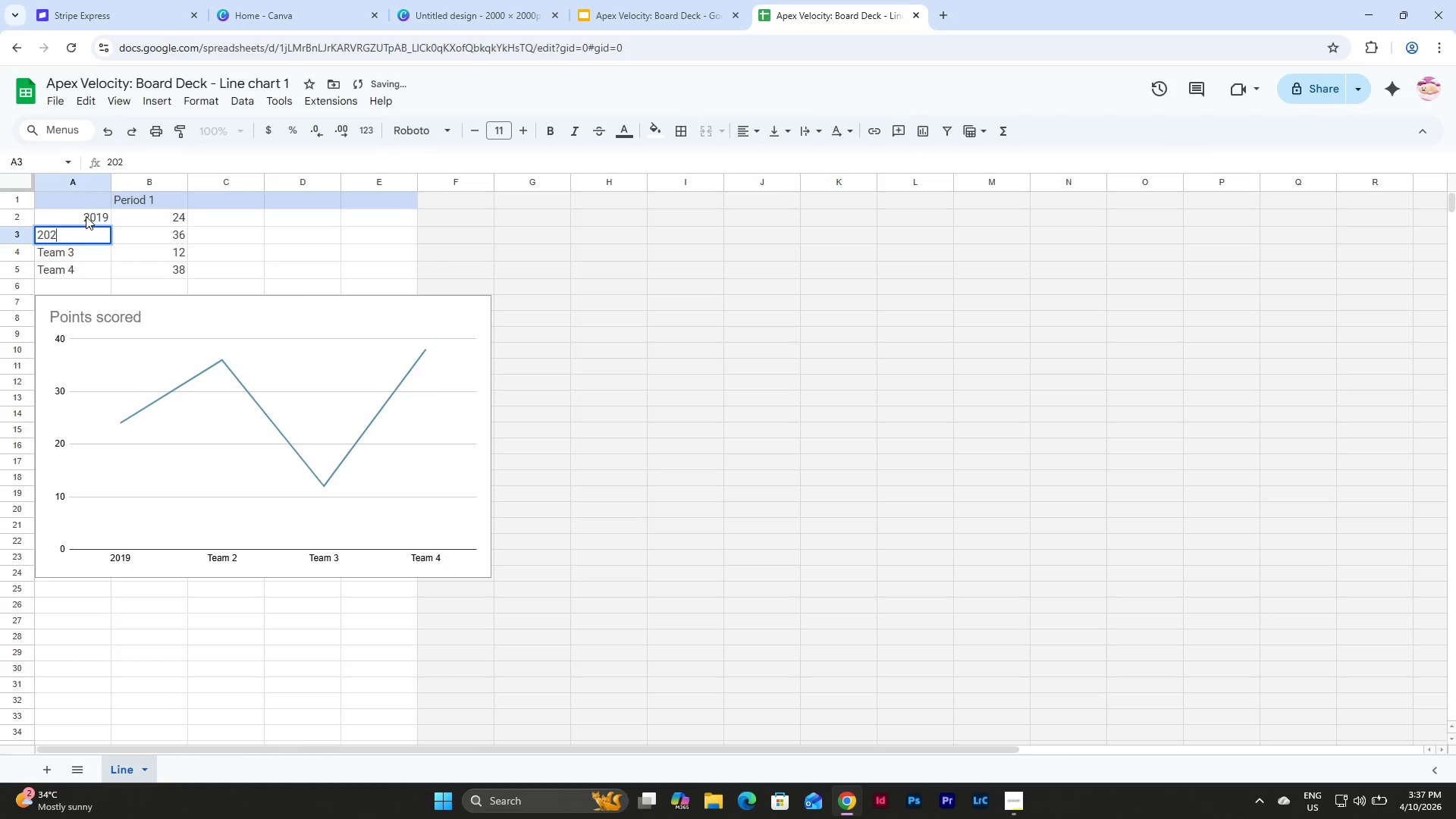 
key(Numpad0)
 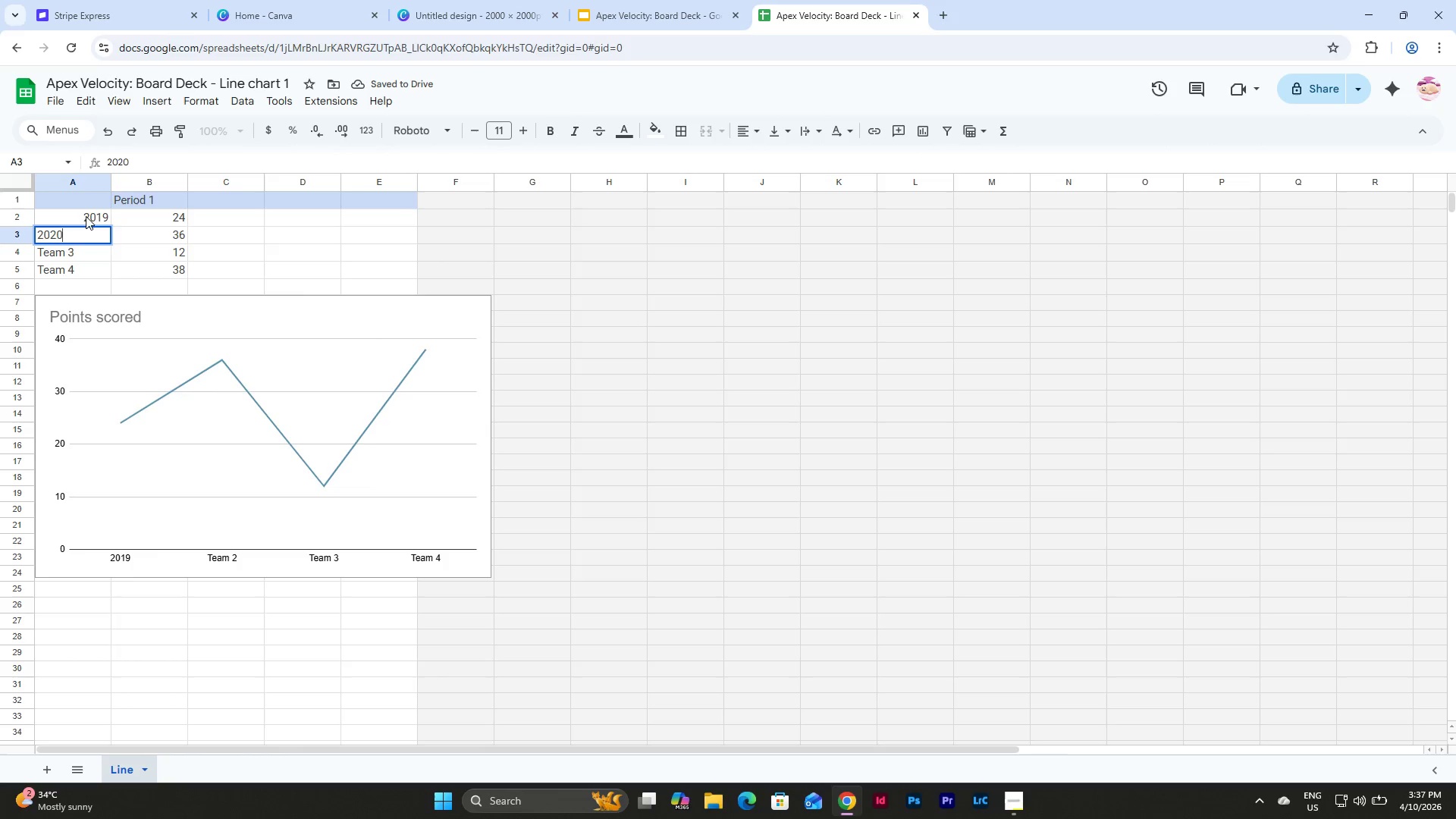 
key(NumpadEnter)
 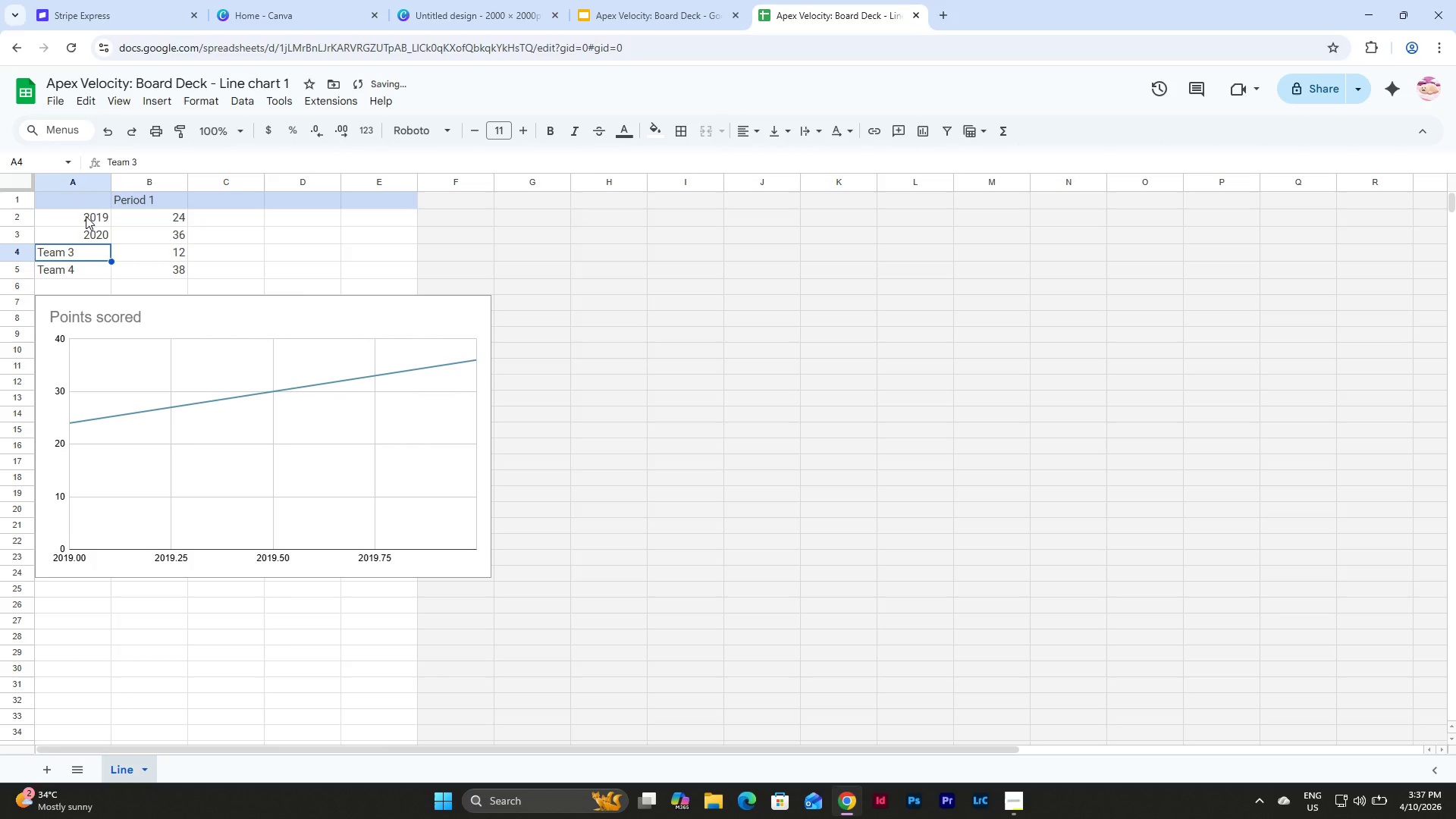 
key(Numpad2)
 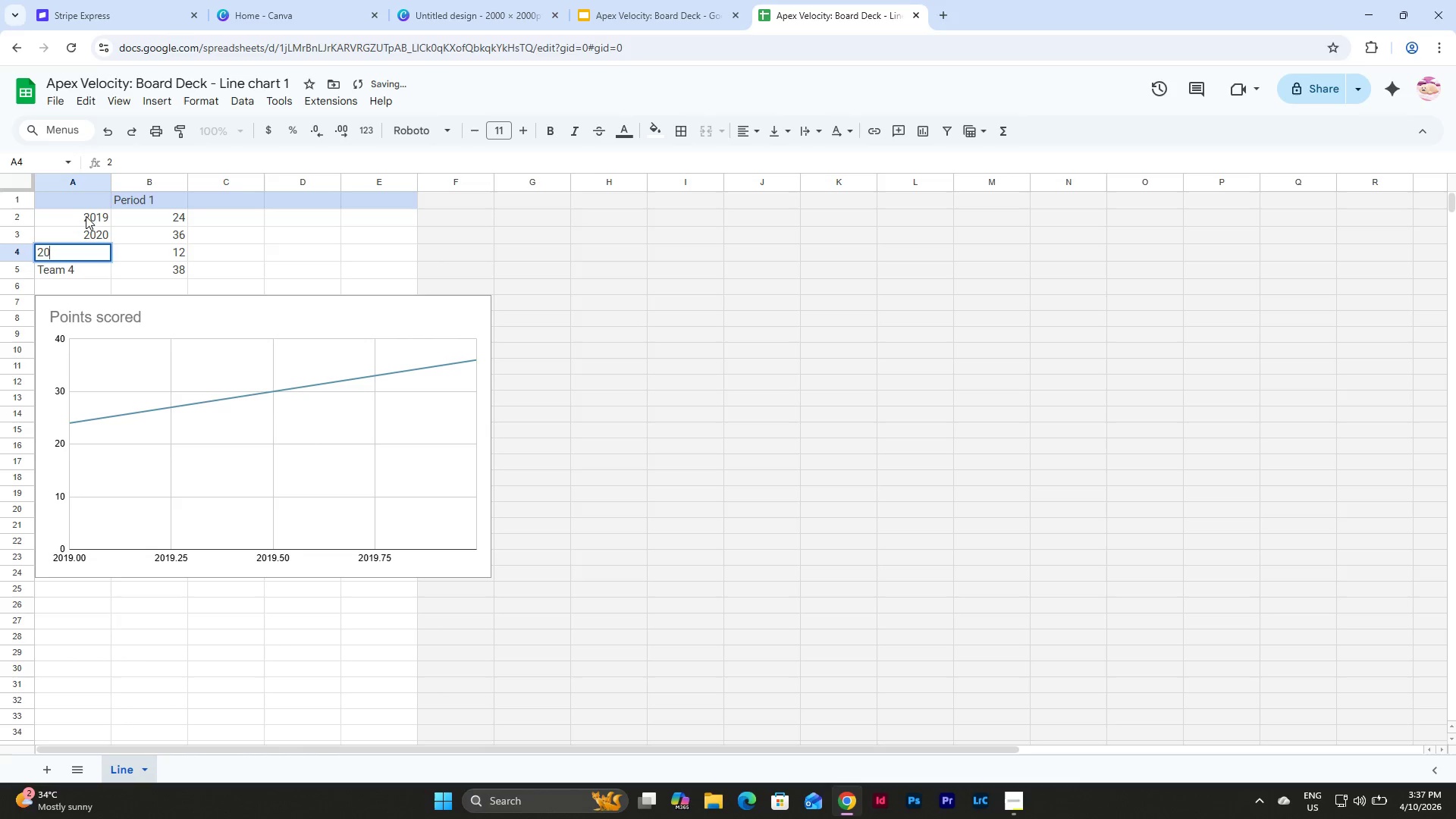 
key(Numpad0)
 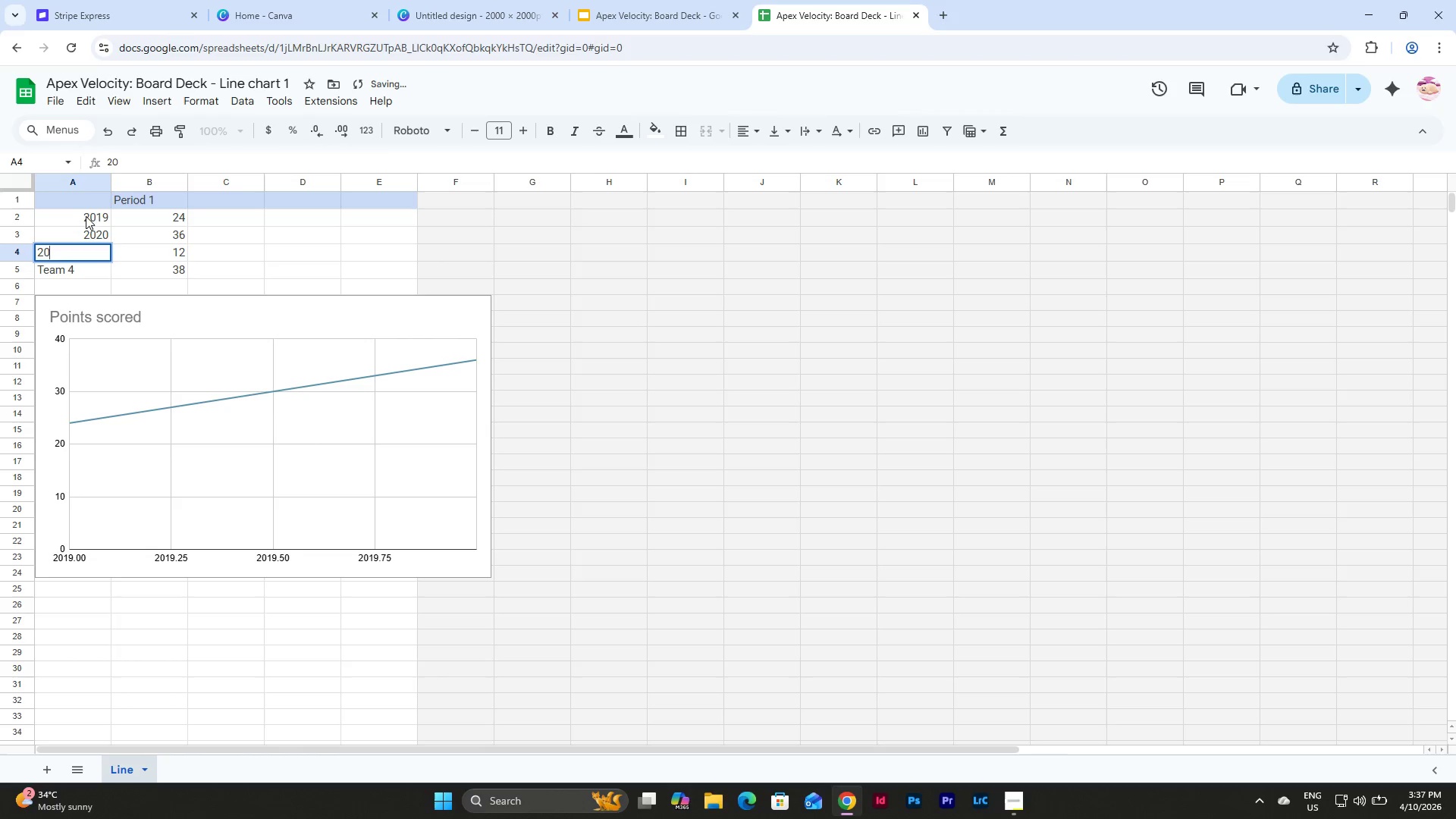 
key(Numpad2)
 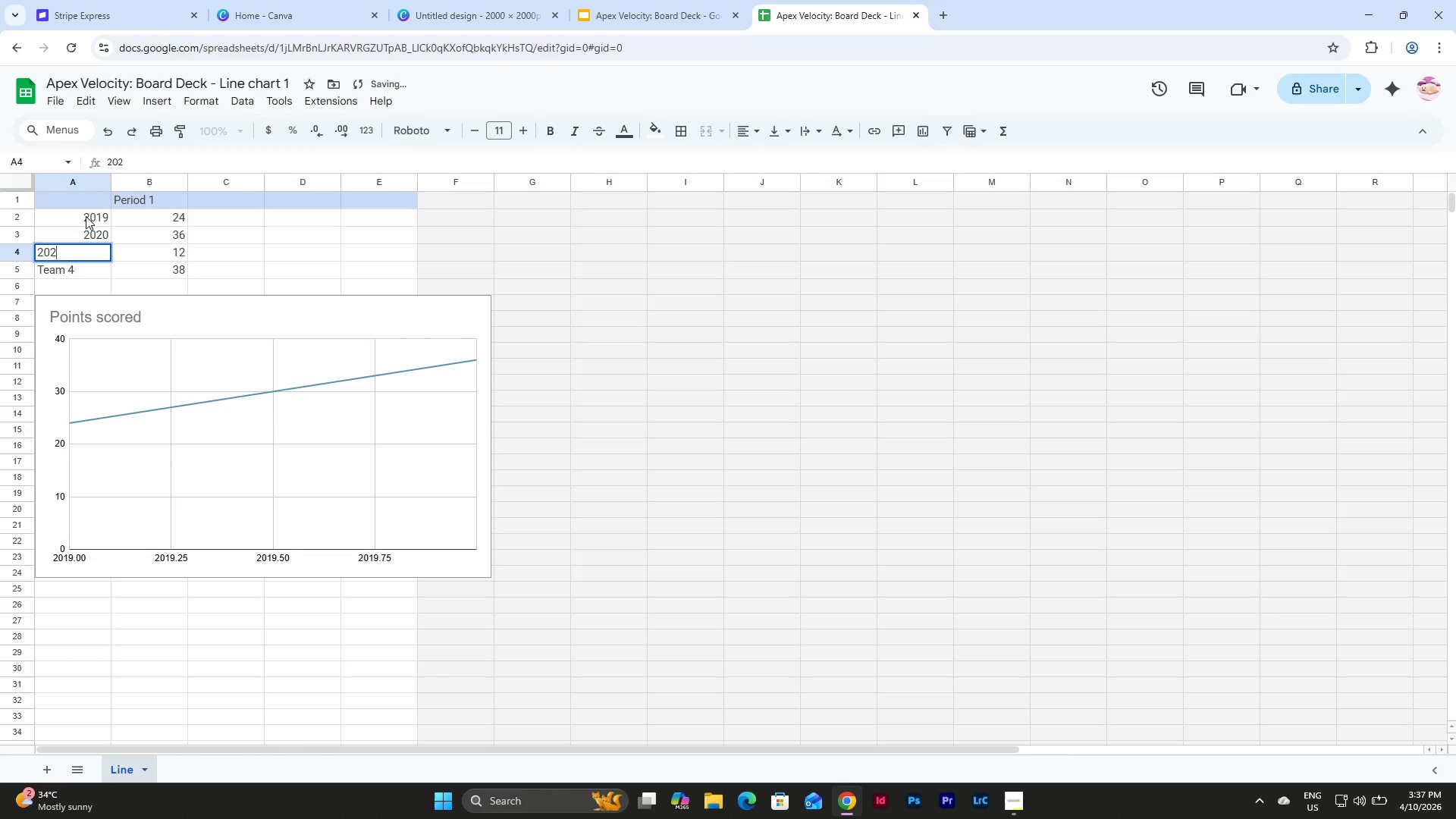 
key(Numpad1)
 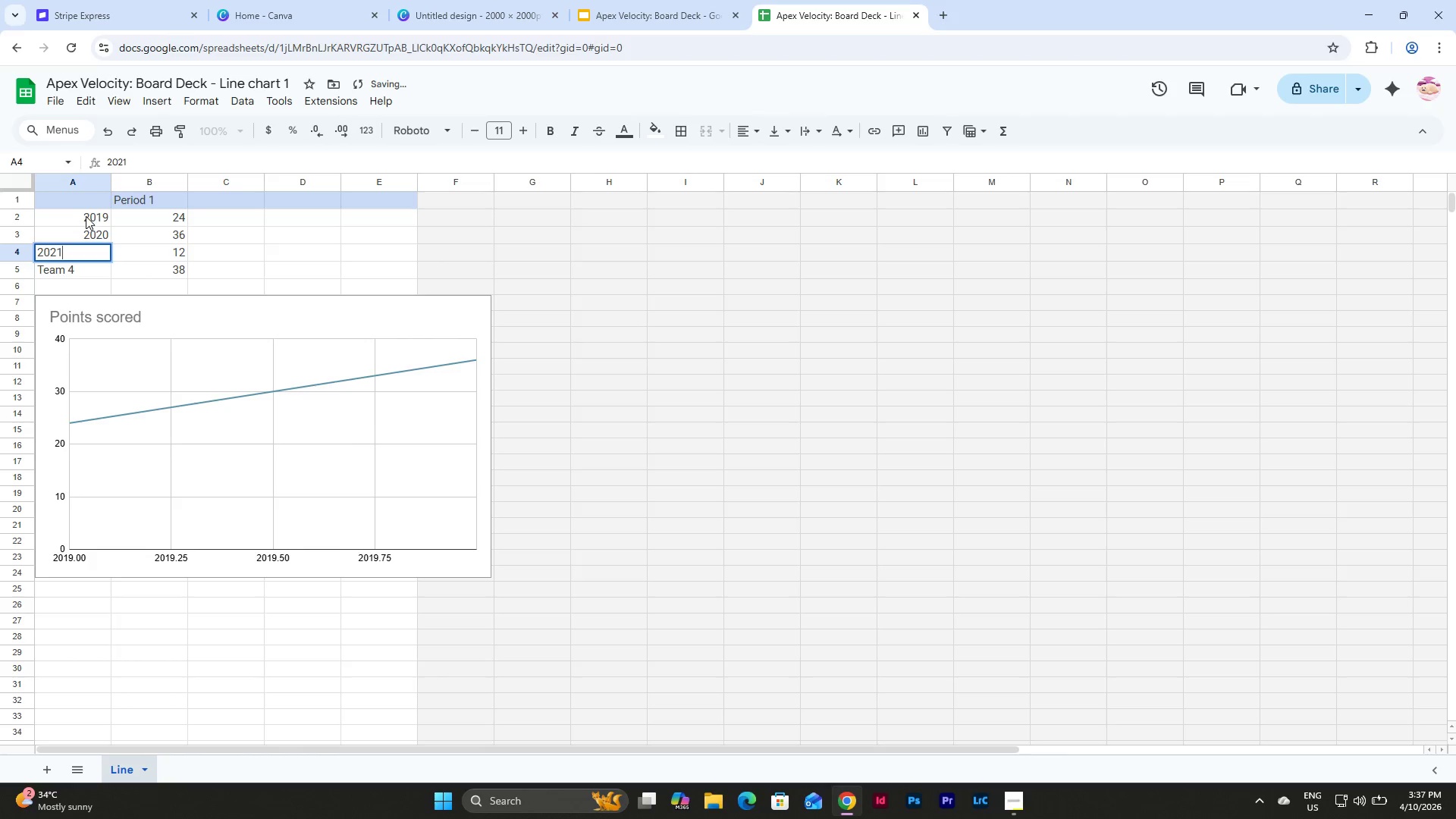 
key(NumpadEnter)
 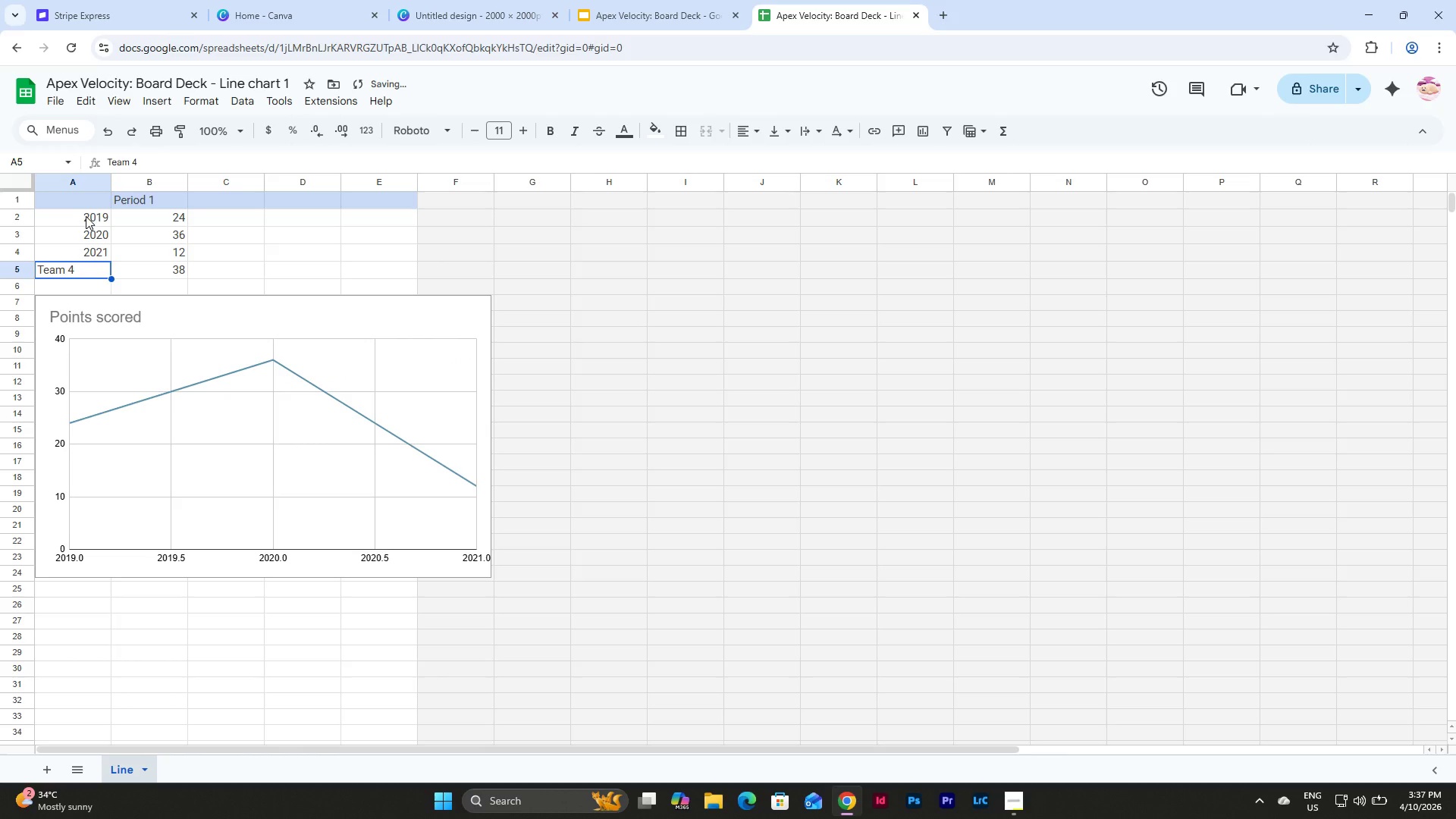 
key(Numpad2)
 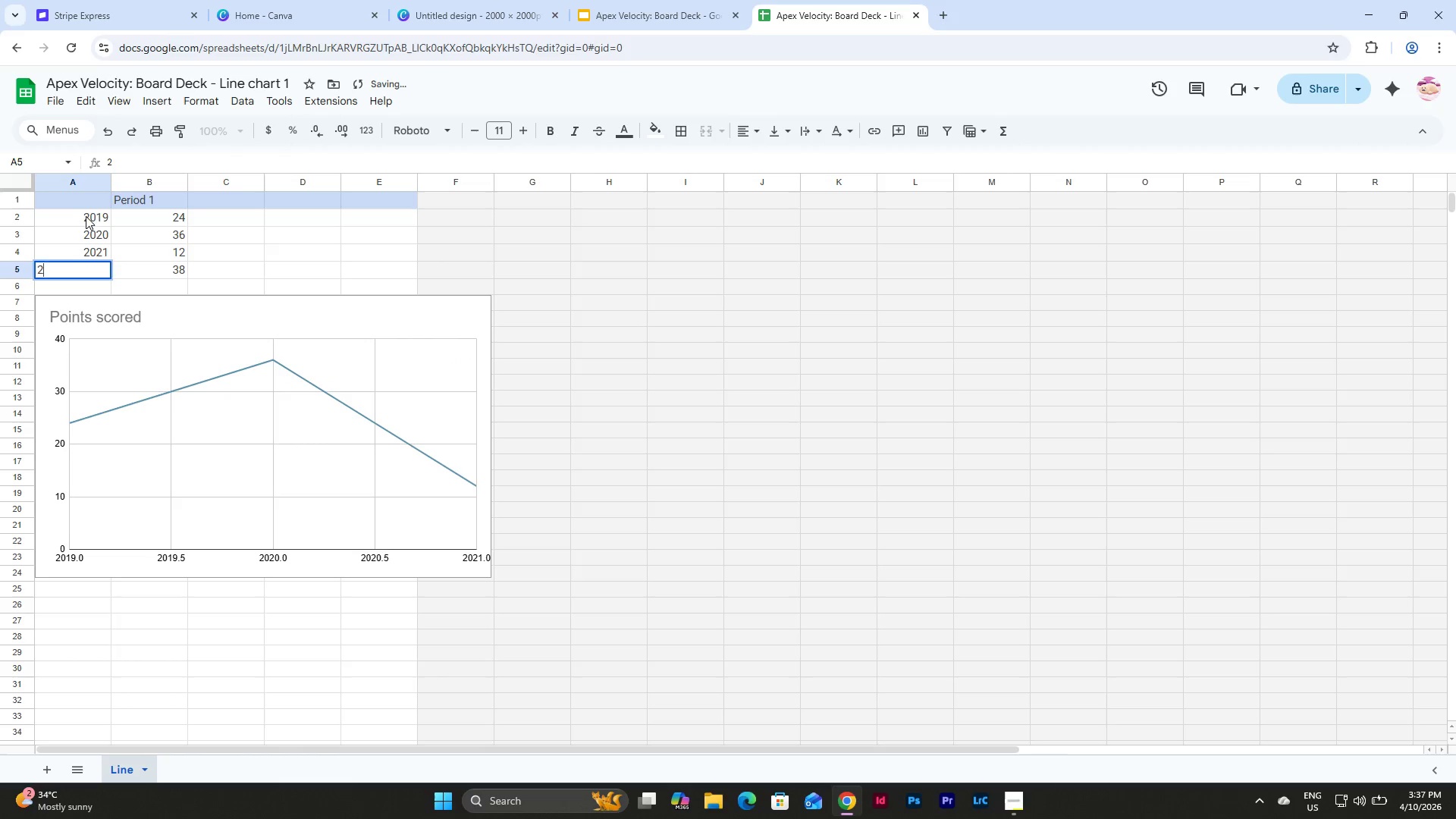 
key(Numpad0)
 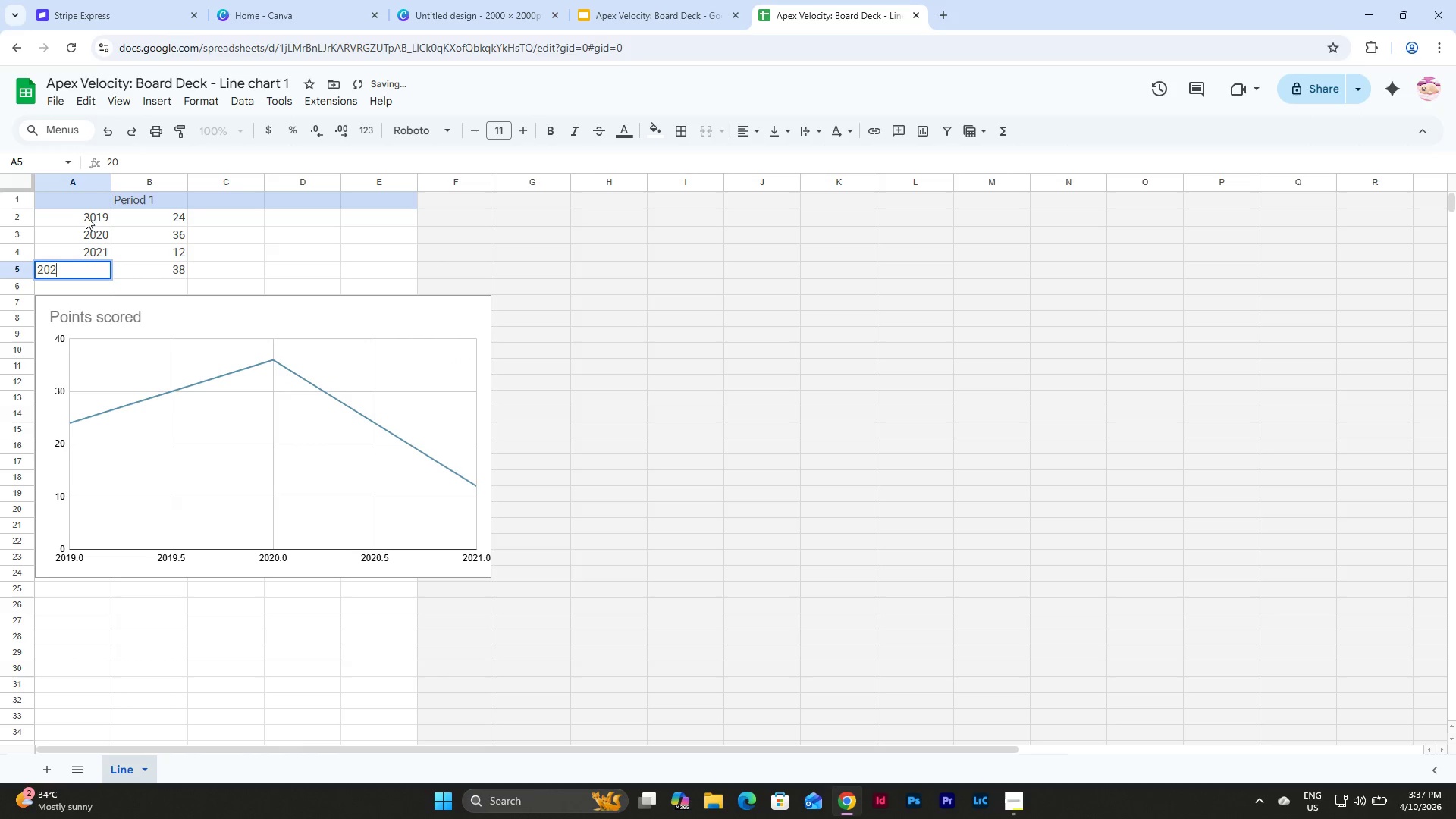 
key(Numpad2)
 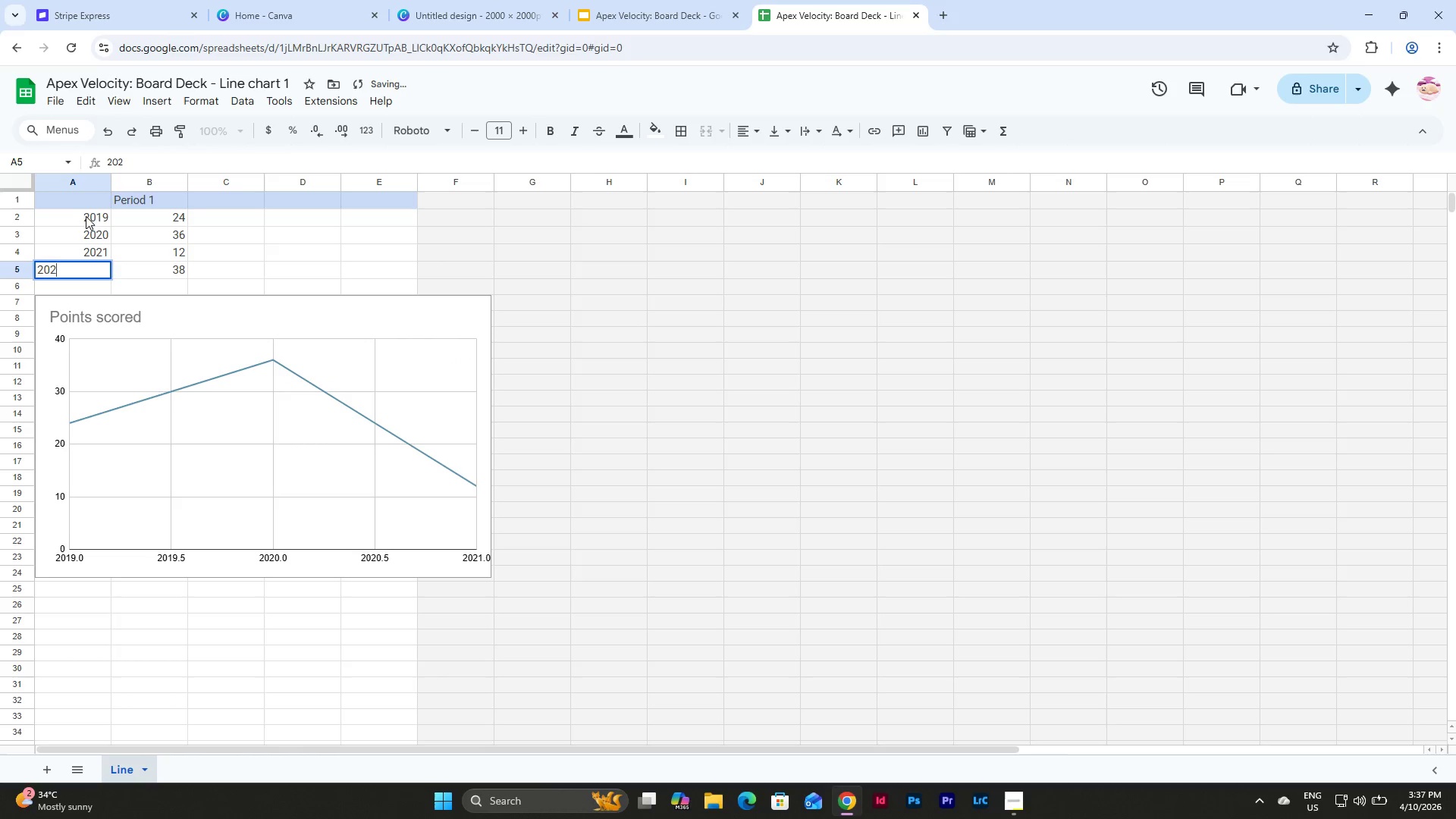 
key(Numpad2)
 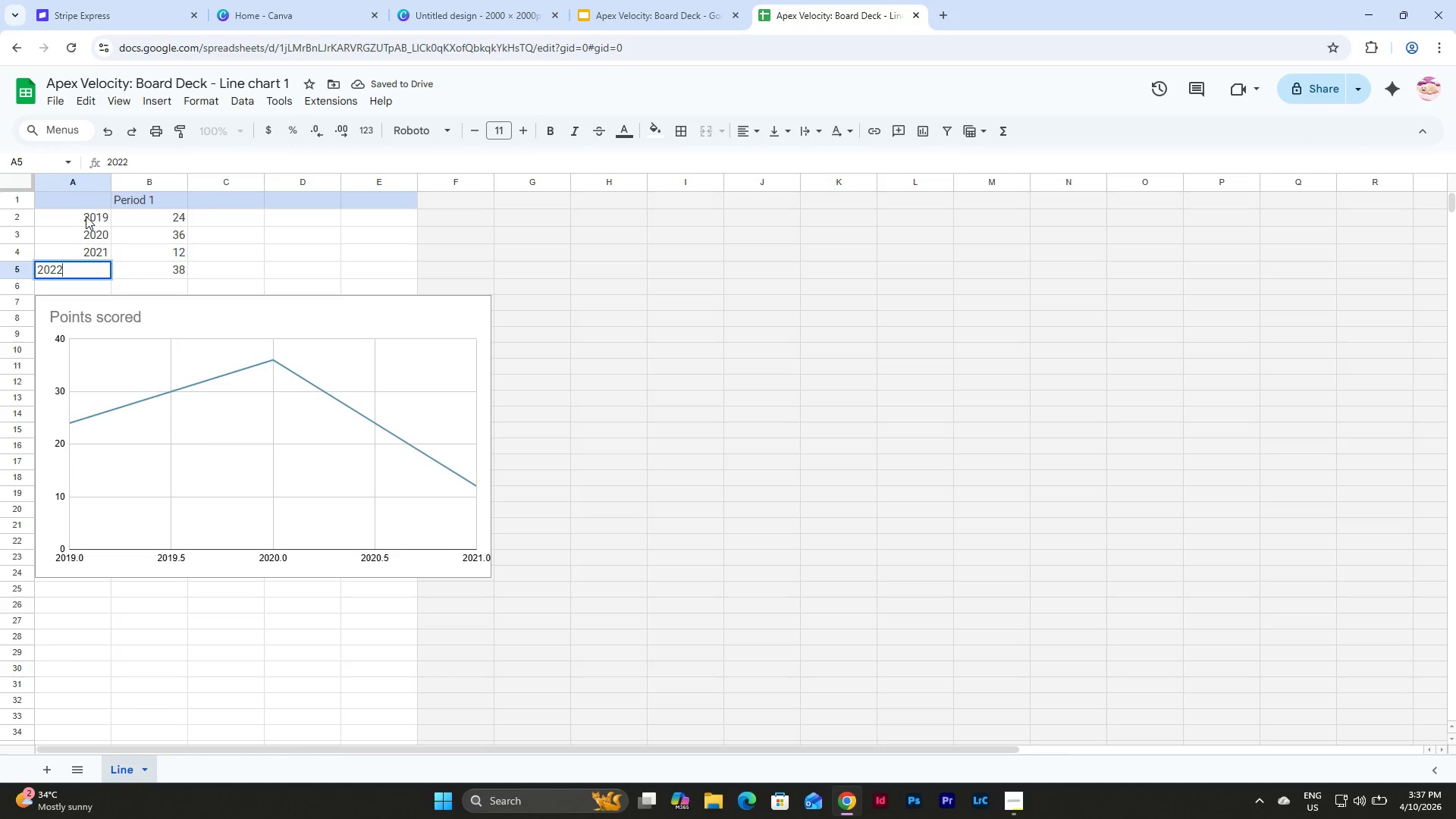 
key(NumpadEnter)
 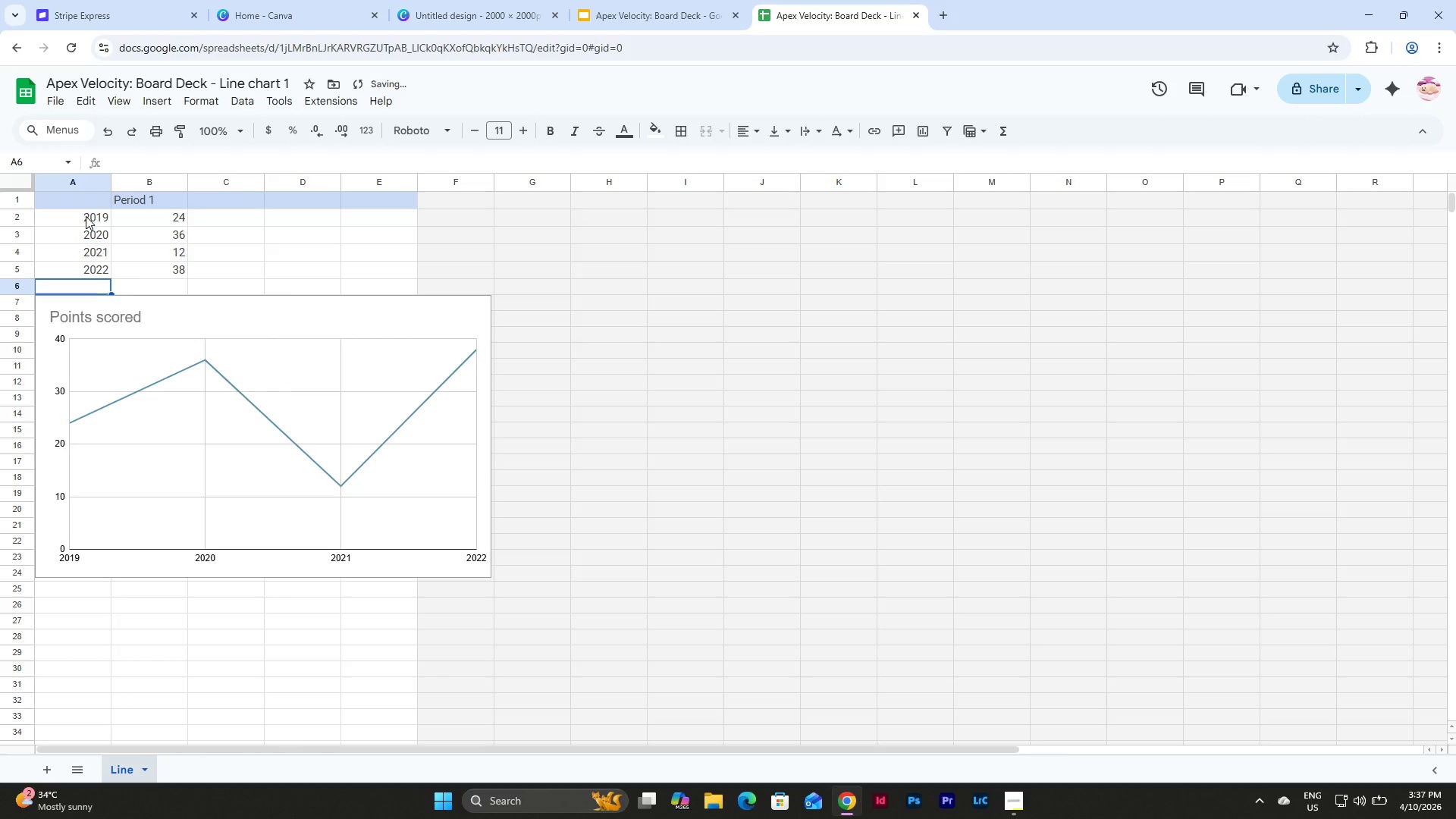 
key(Numpad2)
 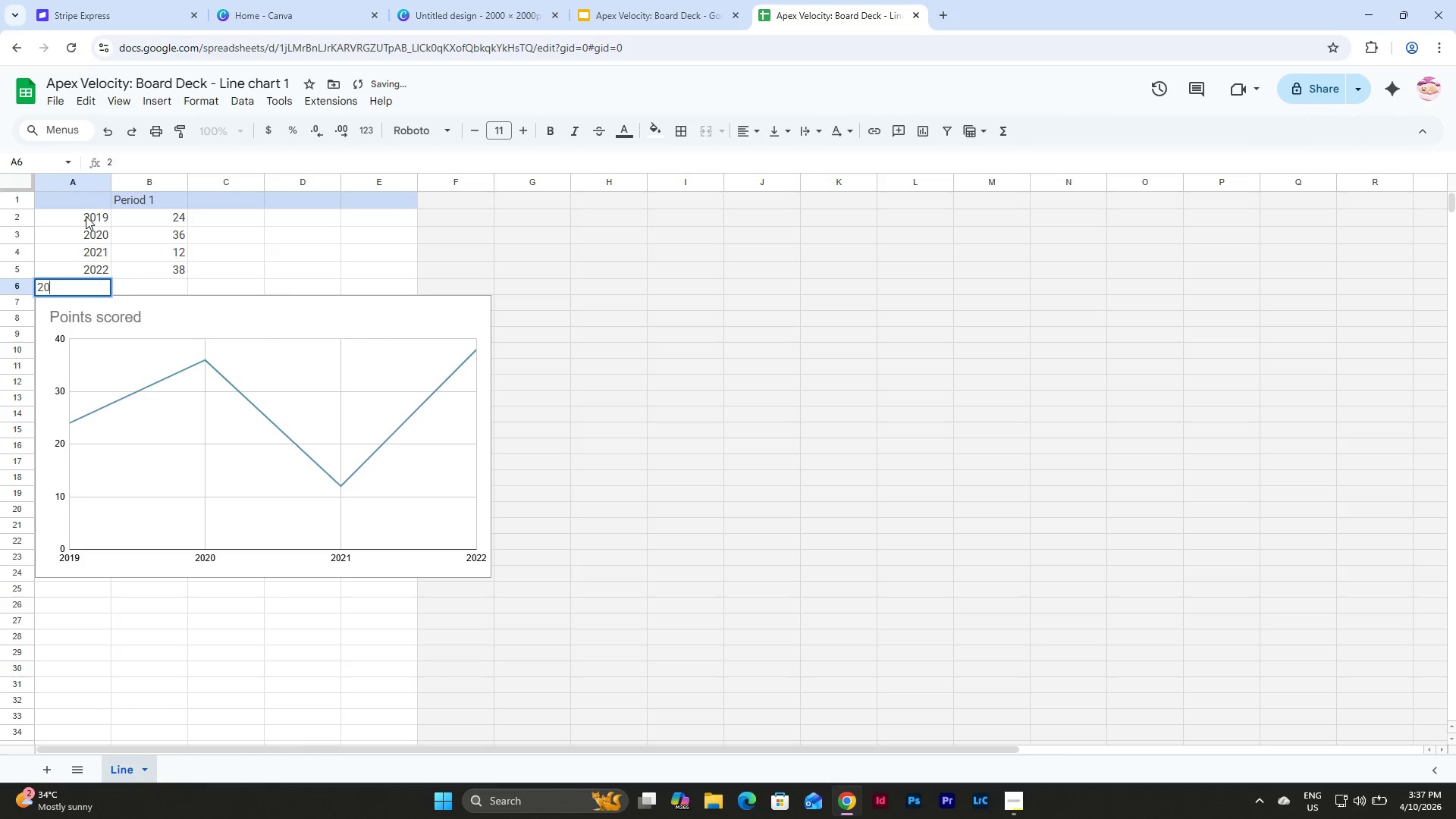 
key(Numpad0)
 